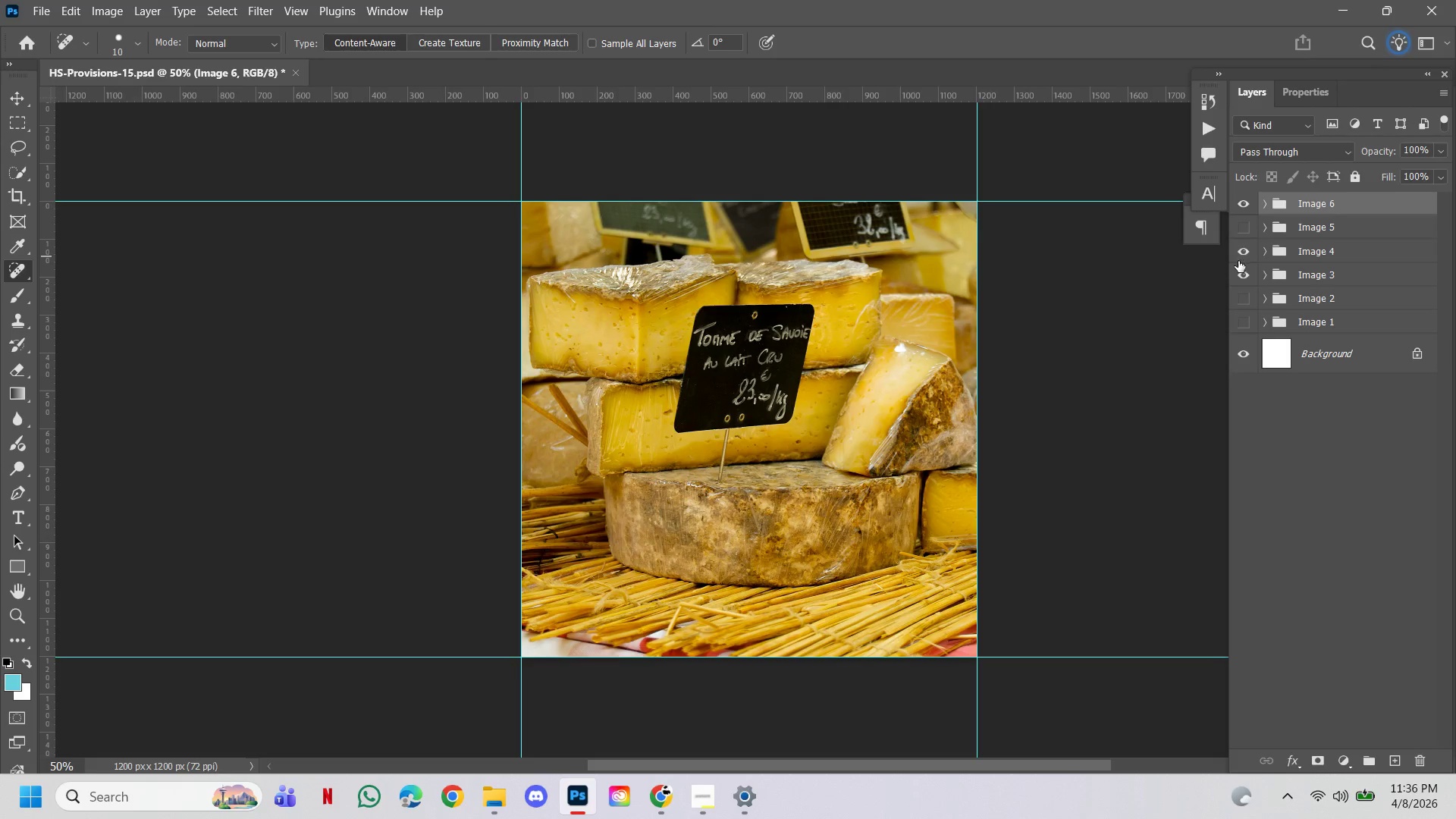 
left_click([1243, 273])
 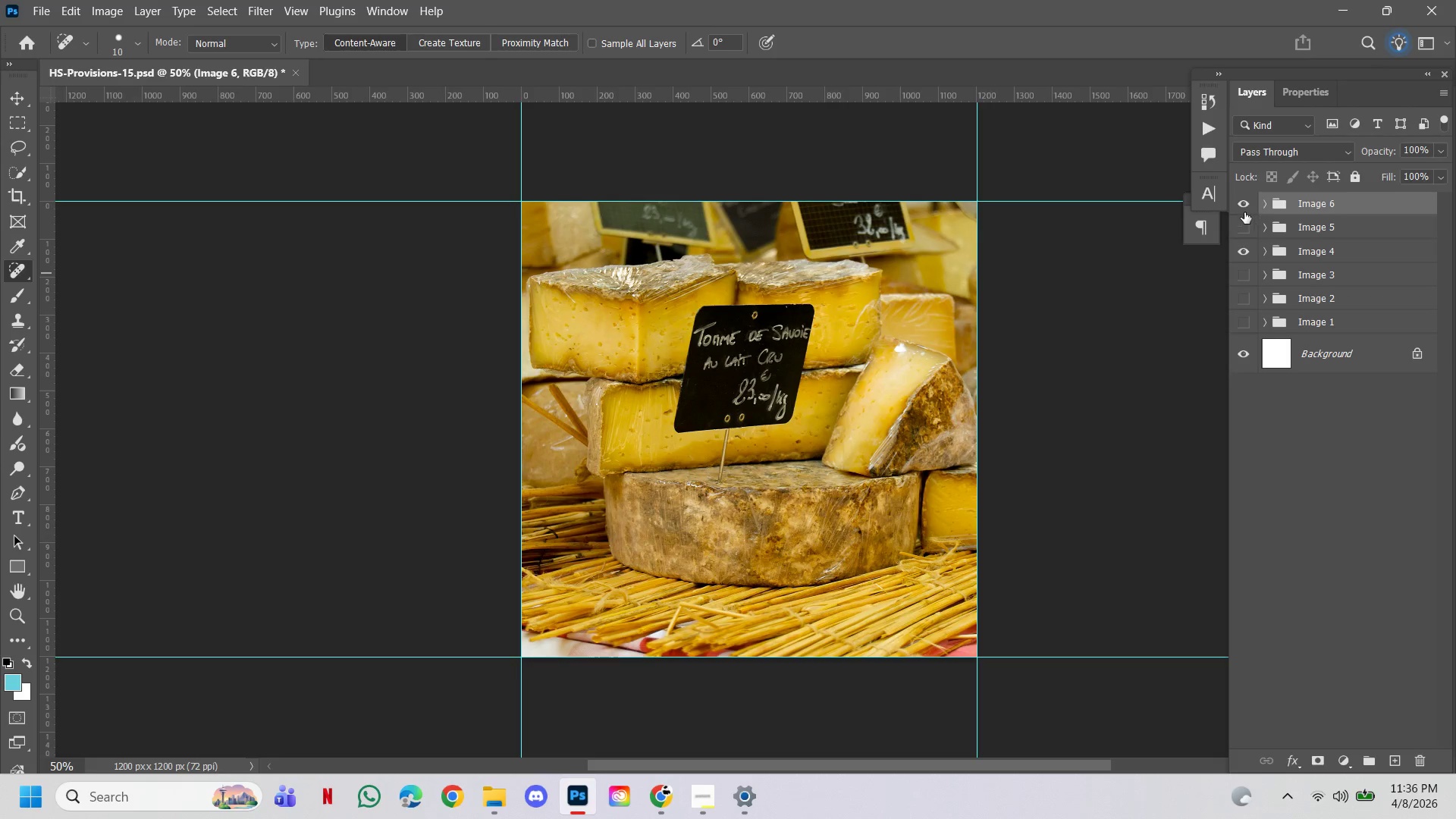 
left_click([1243, 208])
 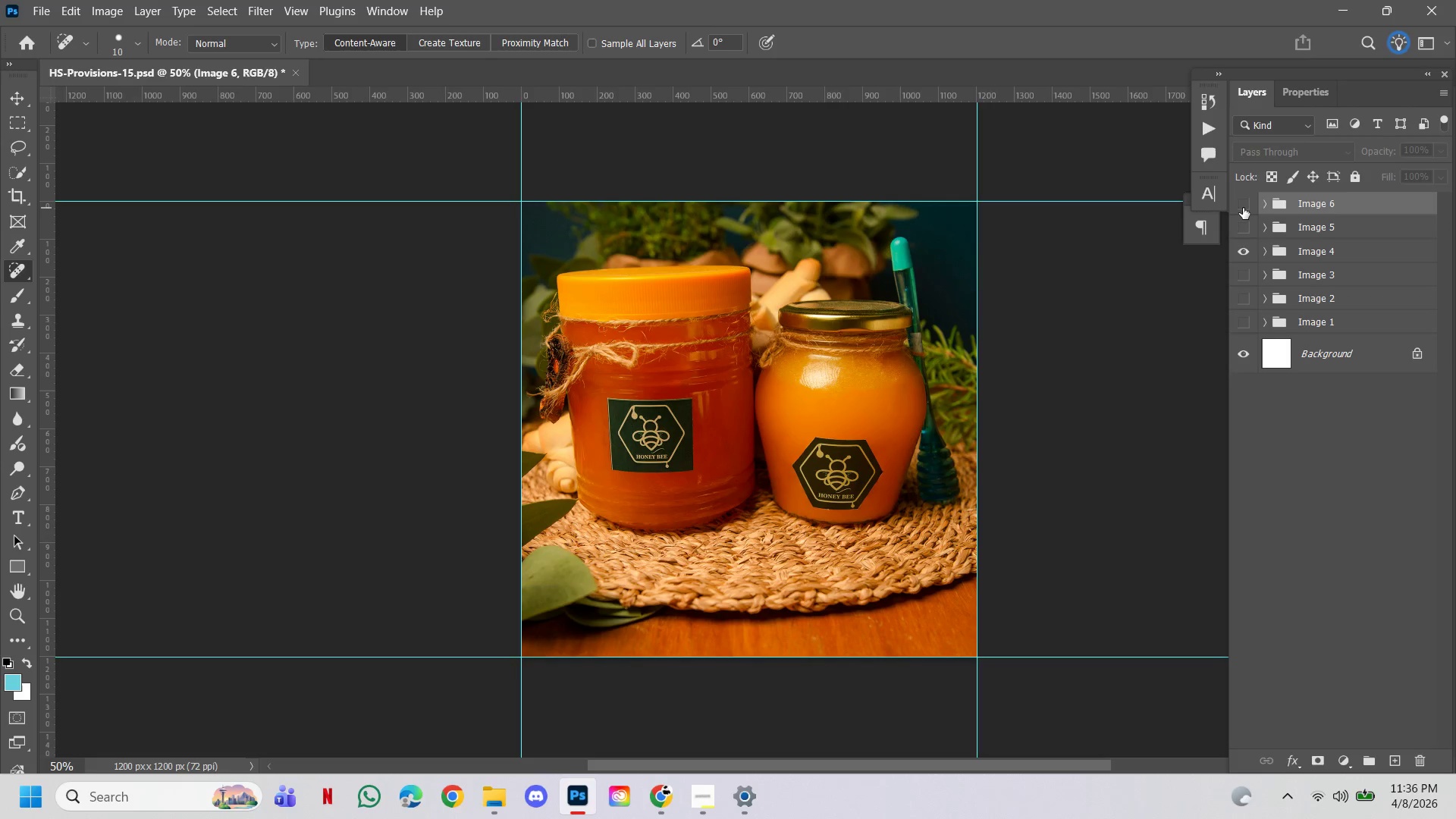 
left_click([1243, 208])
 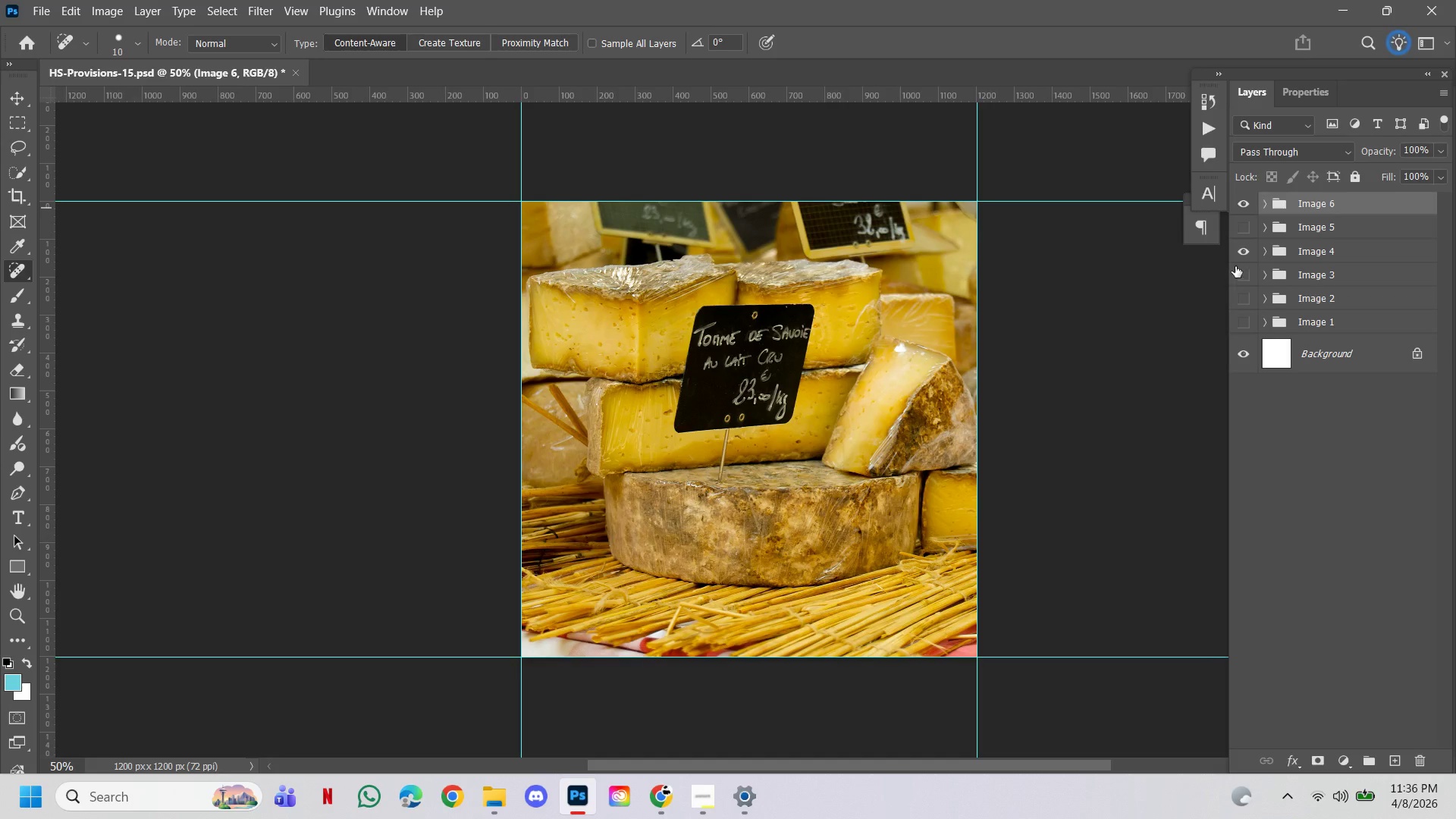 
left_click([1241, 251])
 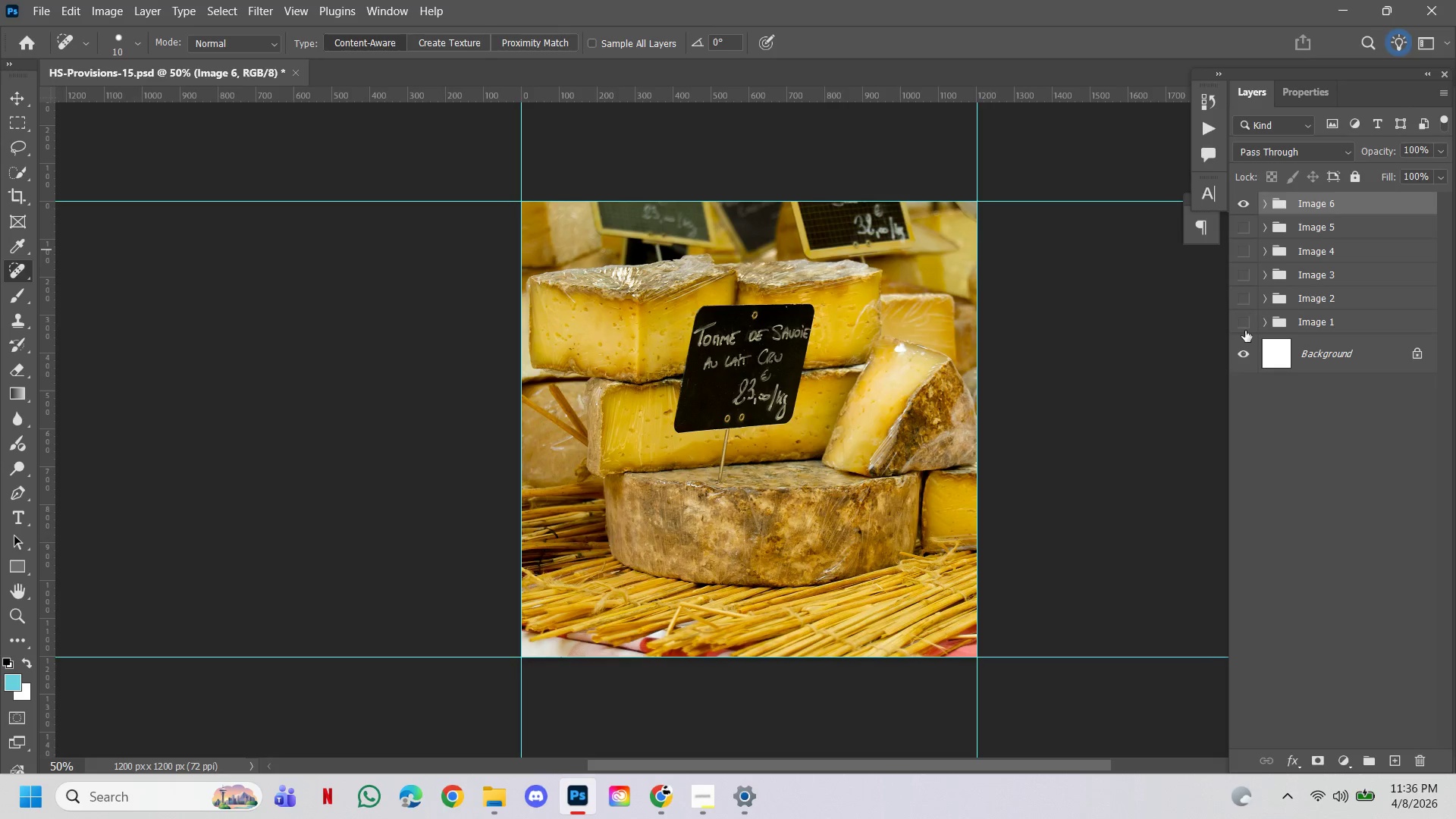 
left_click([1242, 318])
 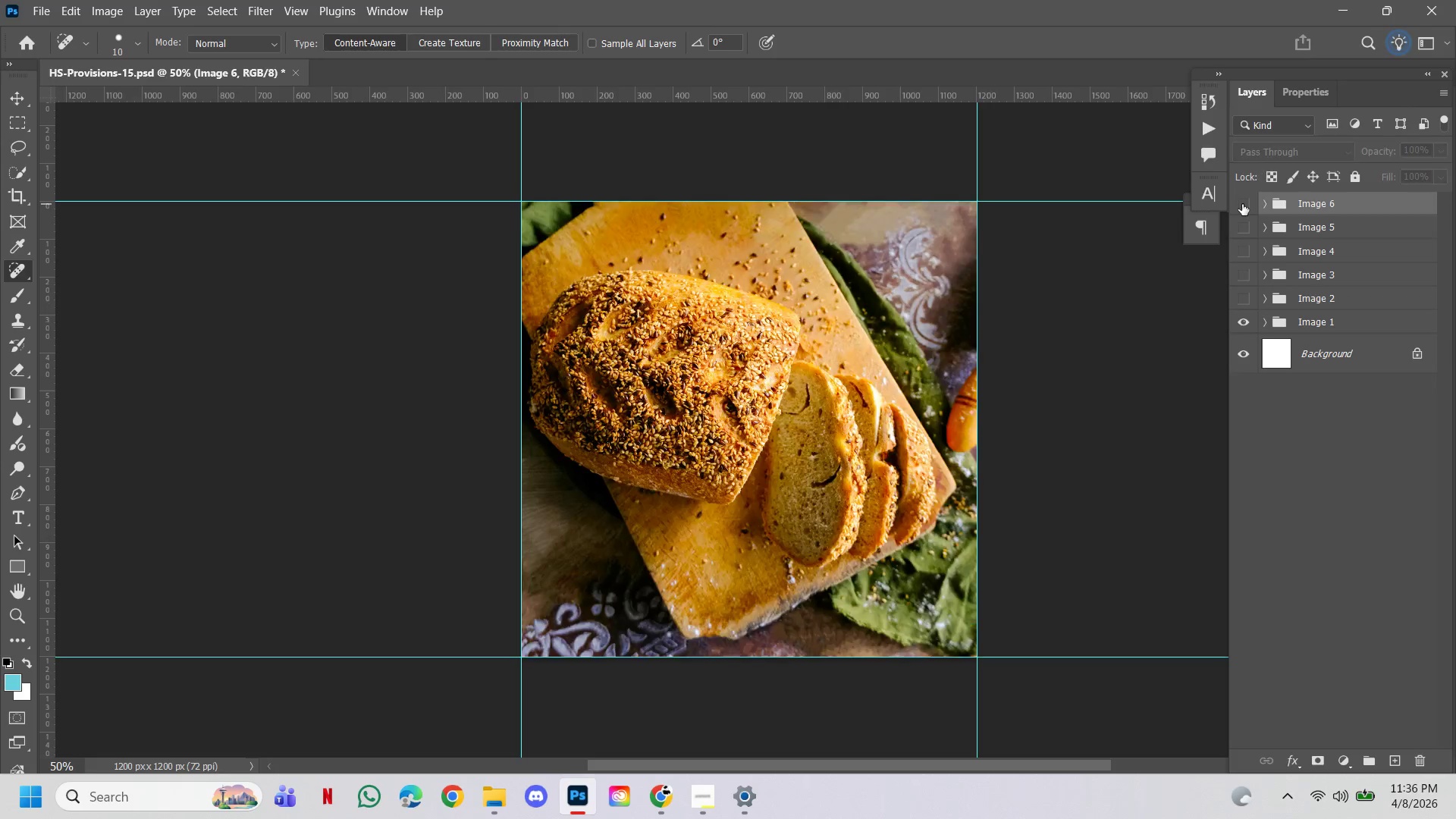 
left_click([1241, 203])
 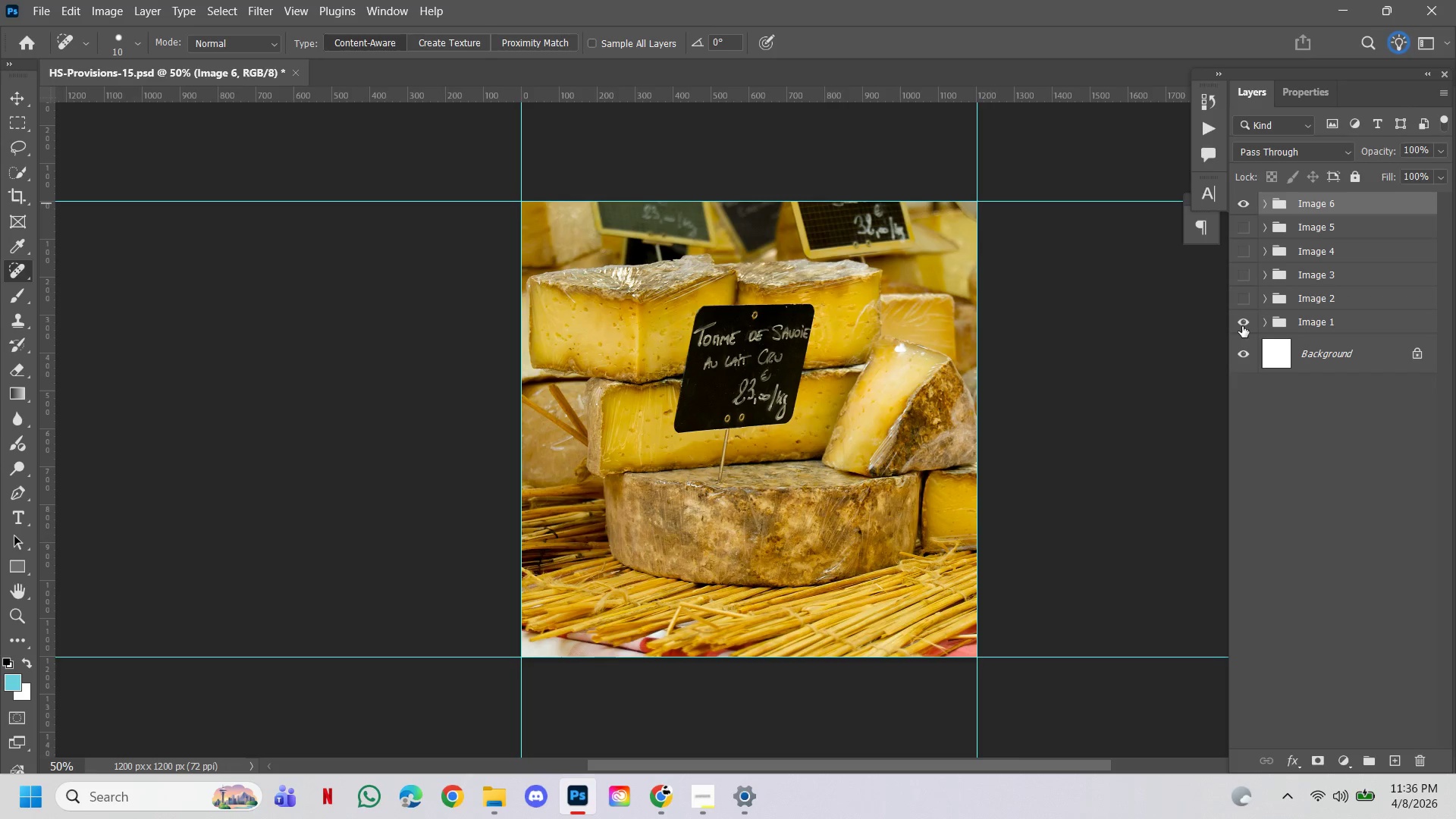 
left_click([1244, 294])
 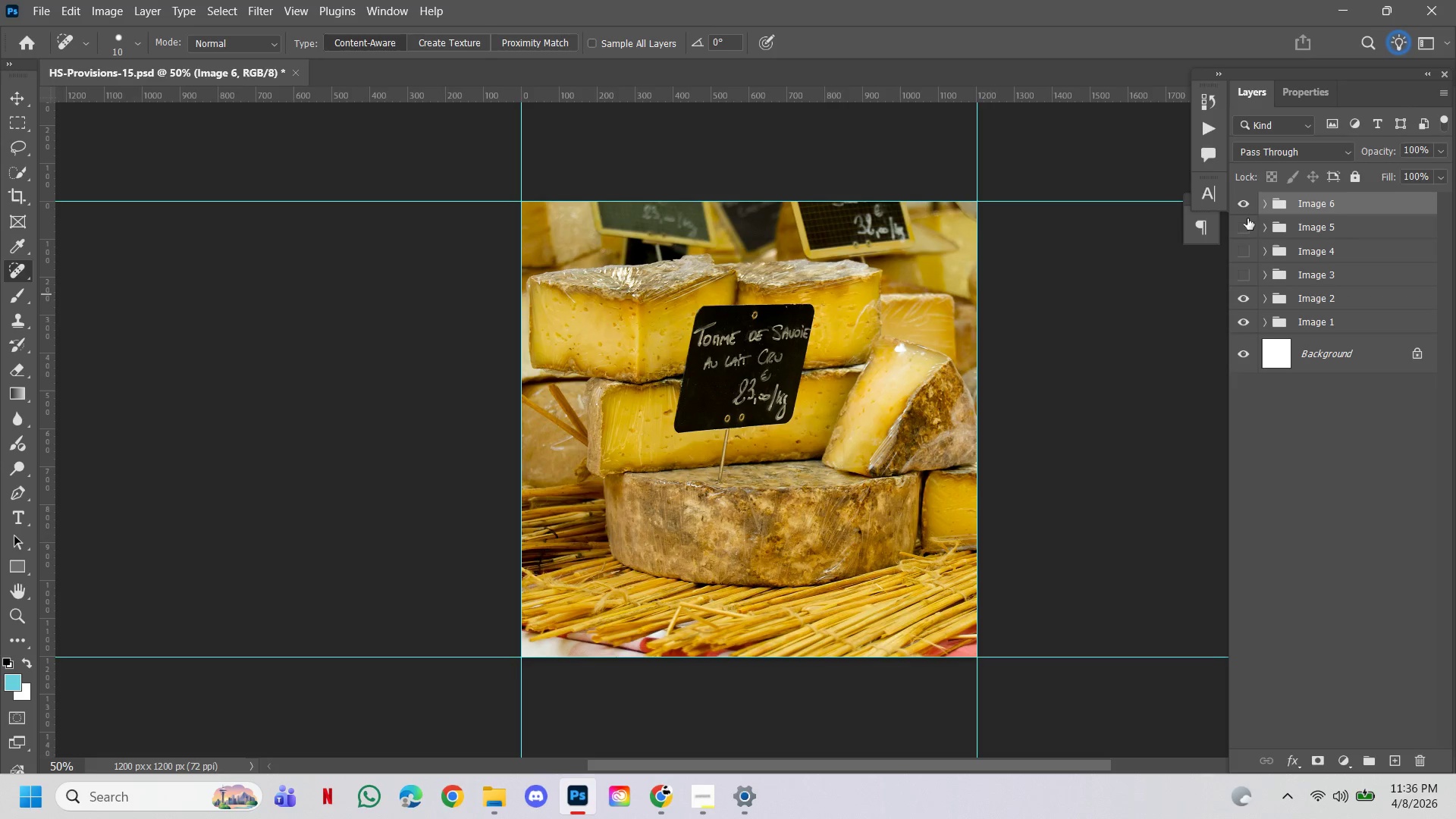 
left_click([1242, 211])
 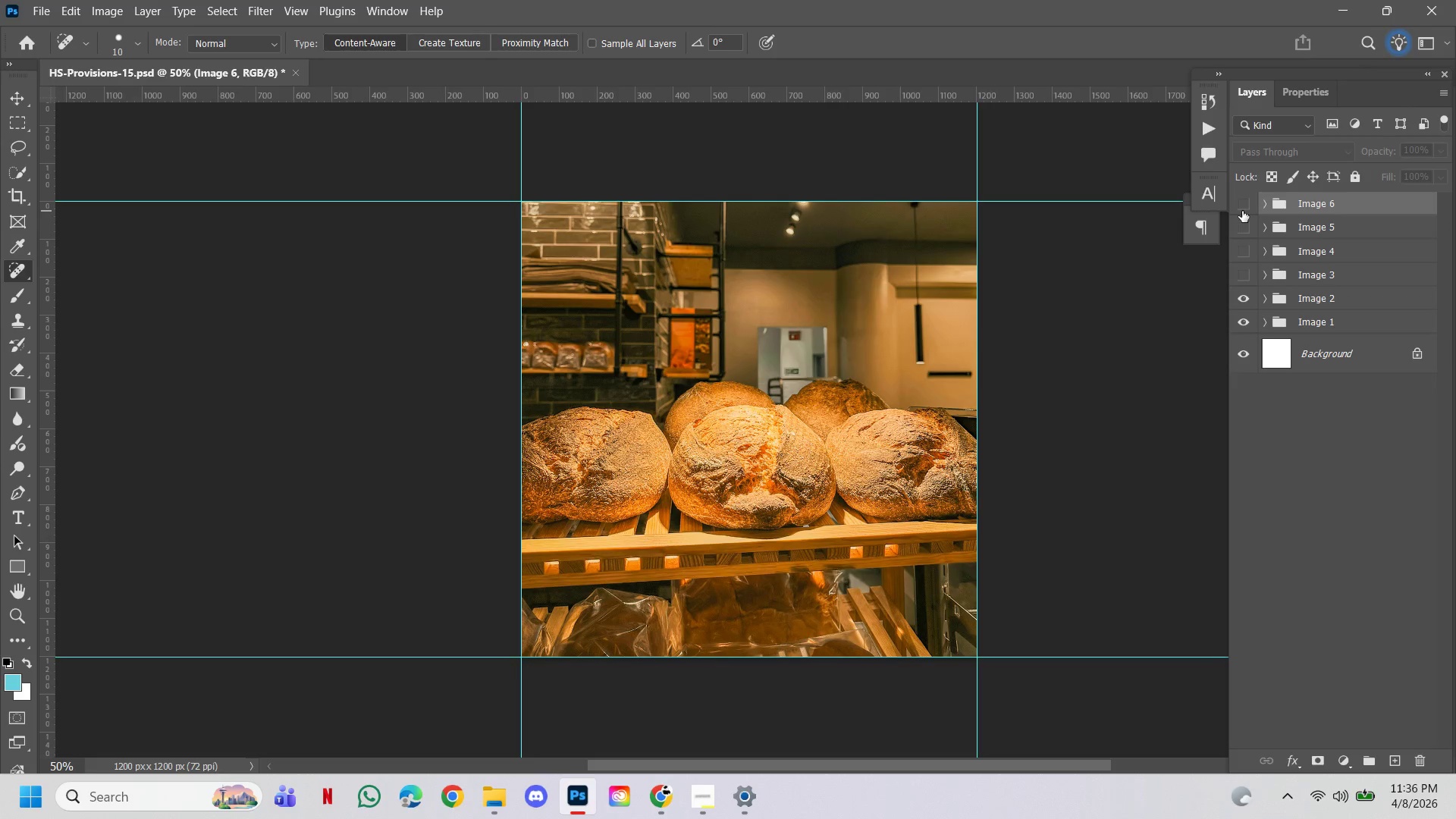 
left_click([1242, 211])
 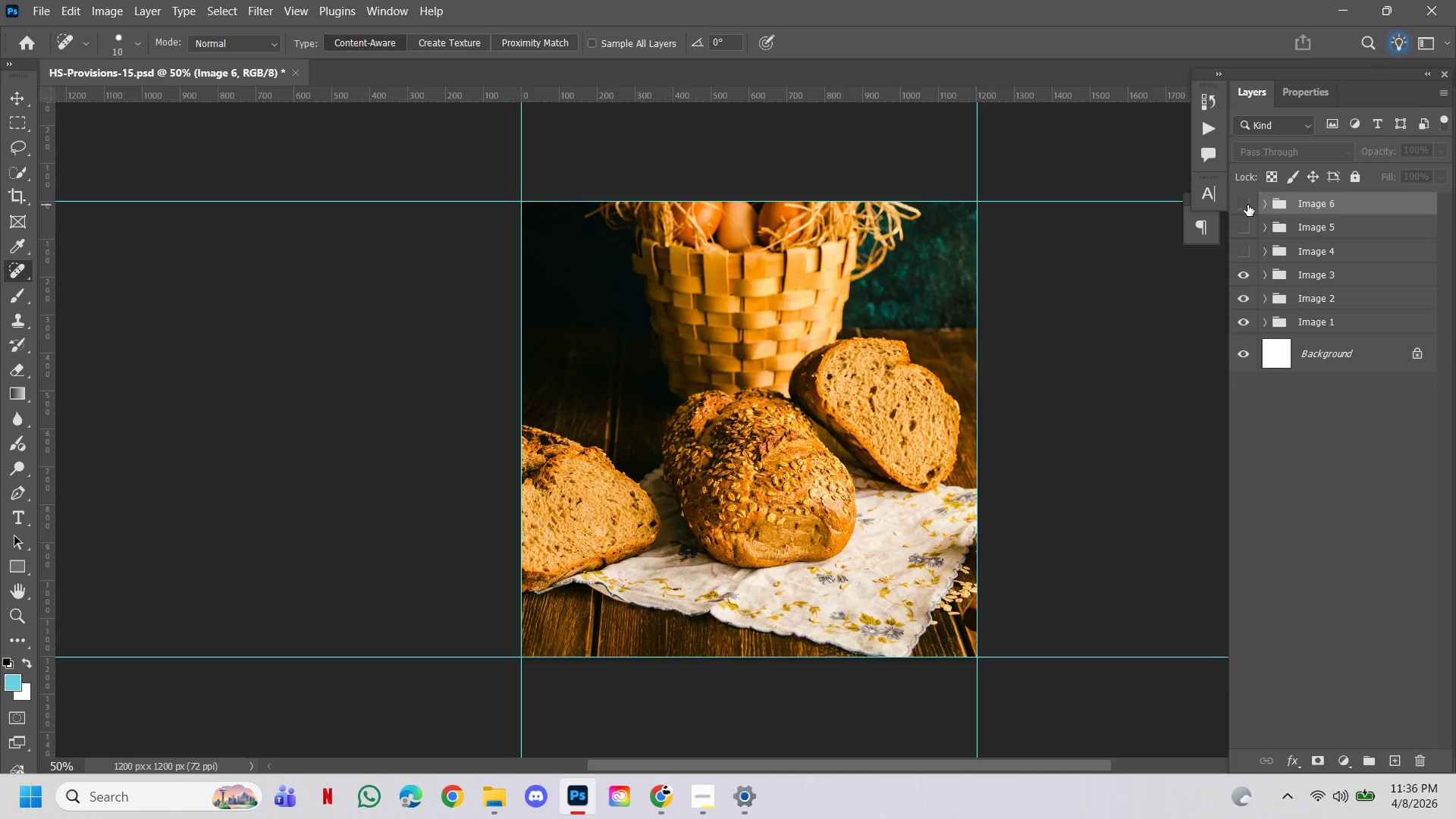 
left_click([1247, 205])
 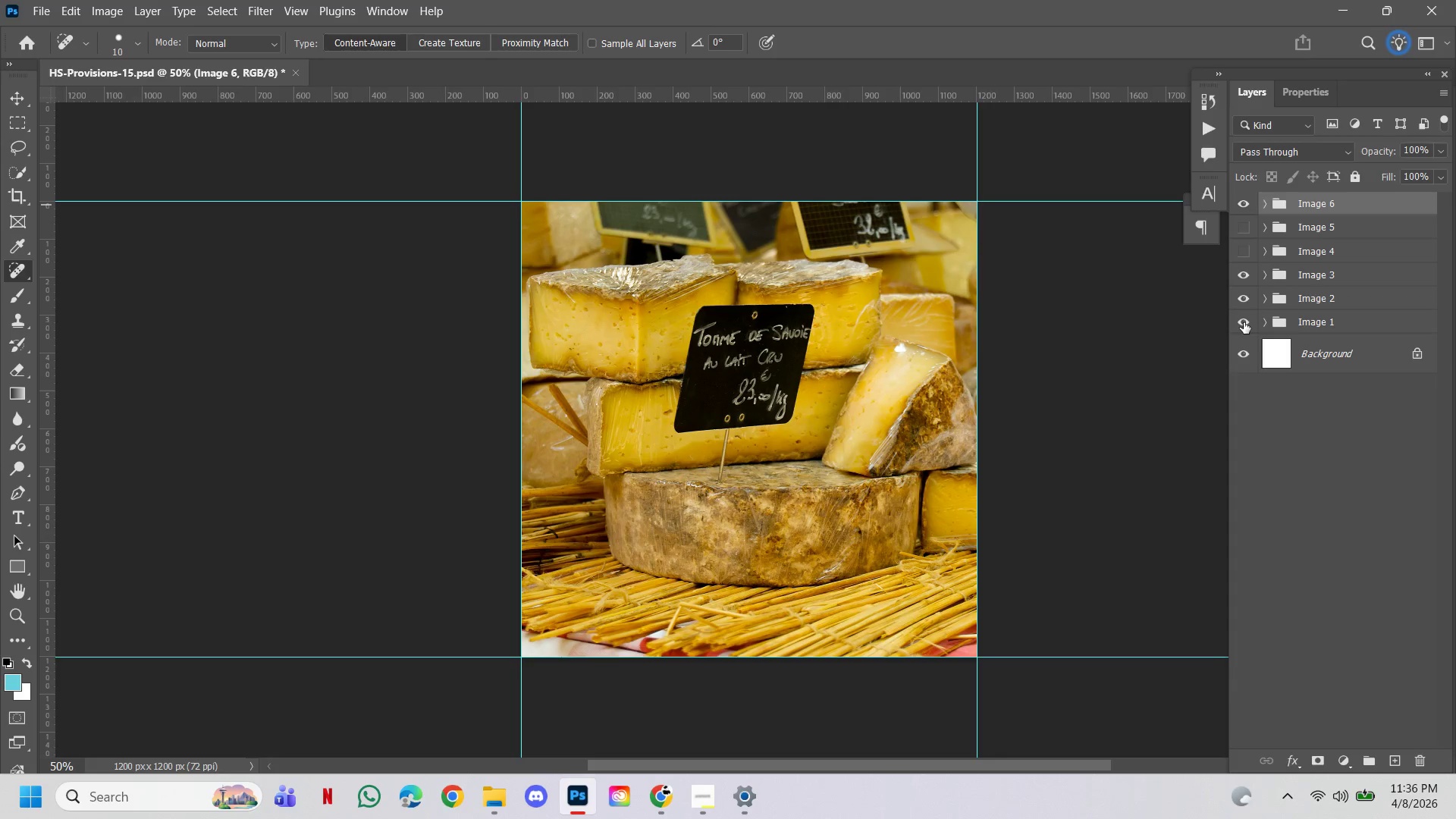 
left_click([1244, 322])
 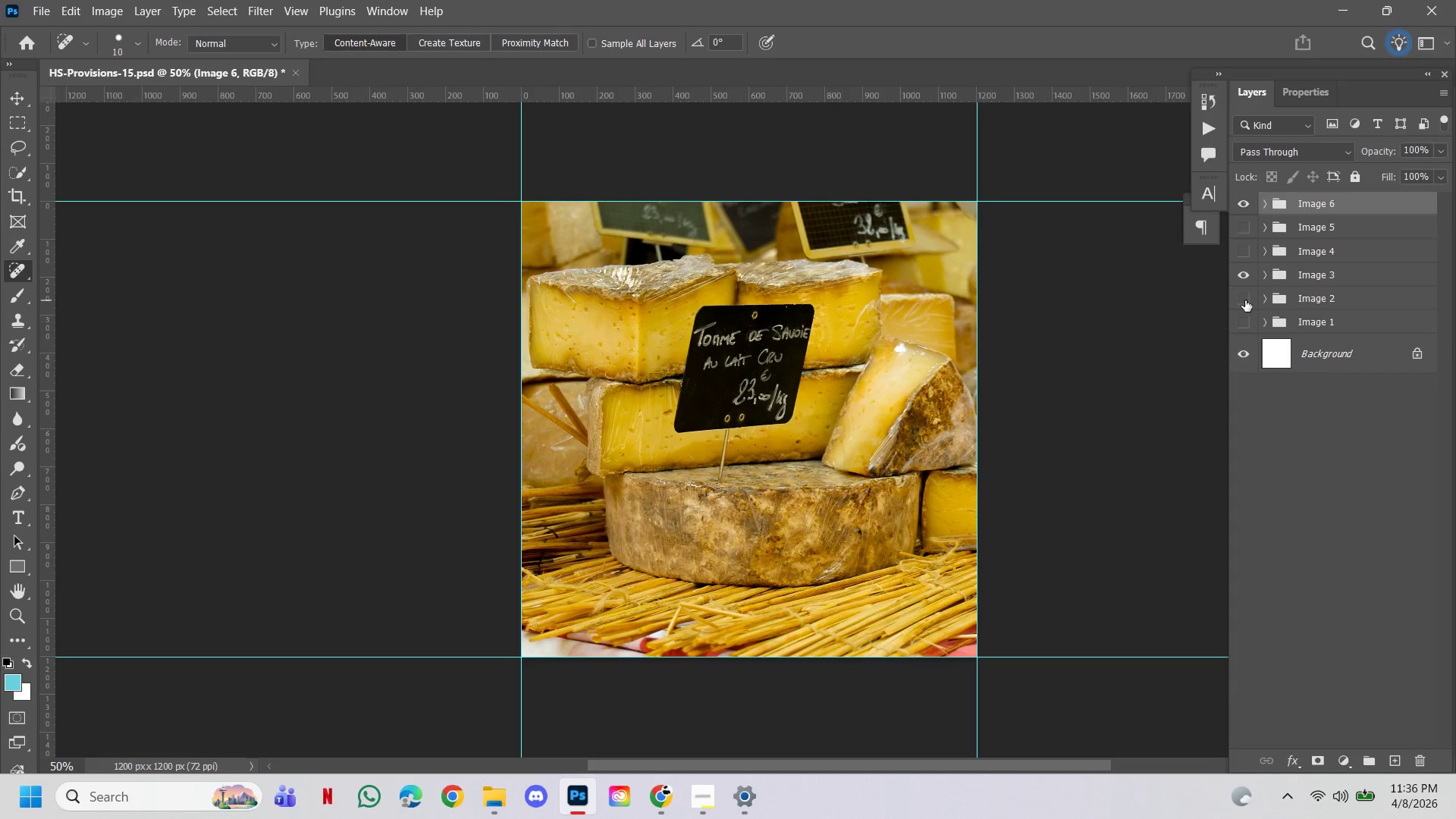 
double_click([1245, 279])
 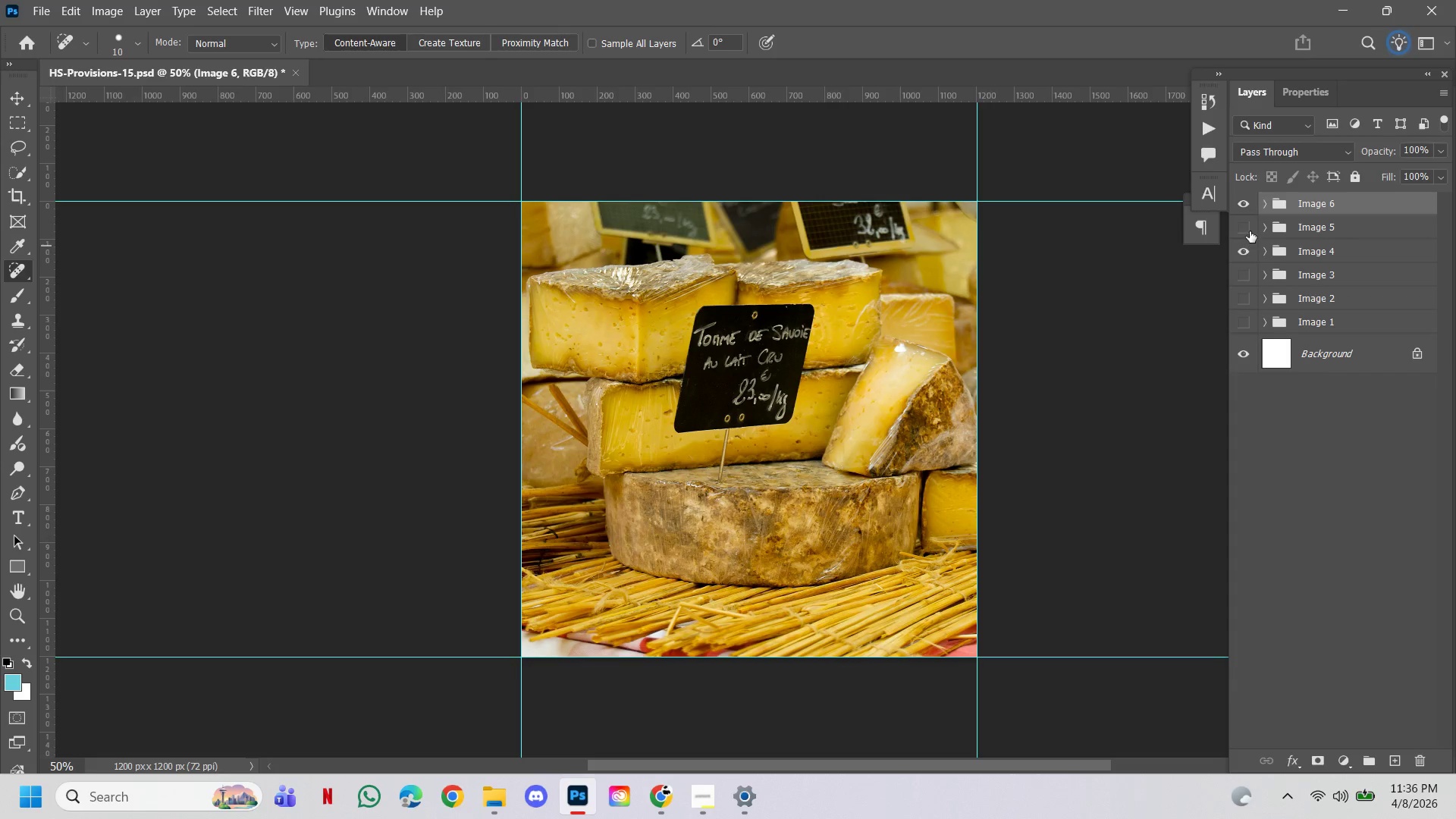 
left_click([1244, 206])
 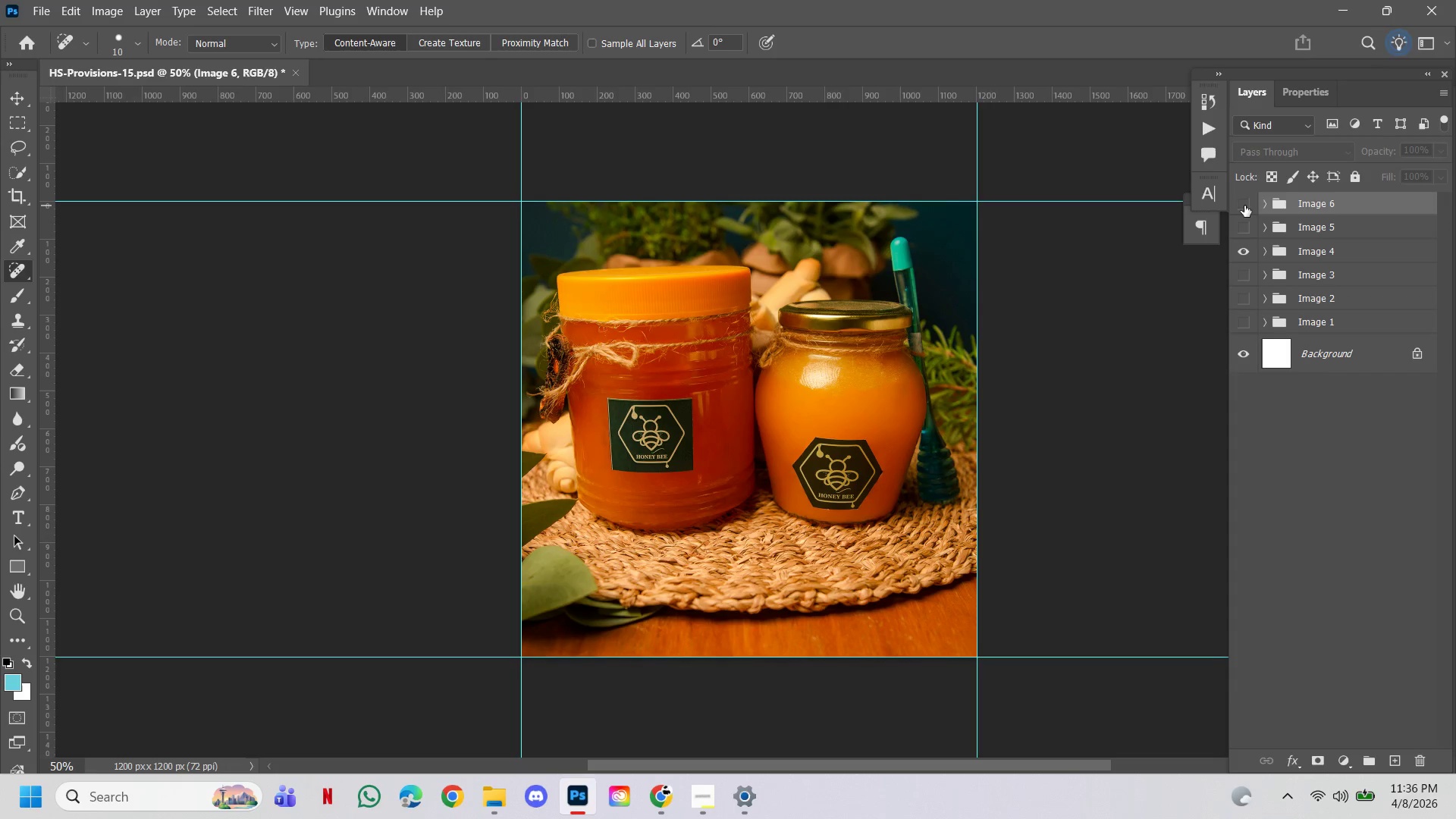 
left_click([1244, 206])
 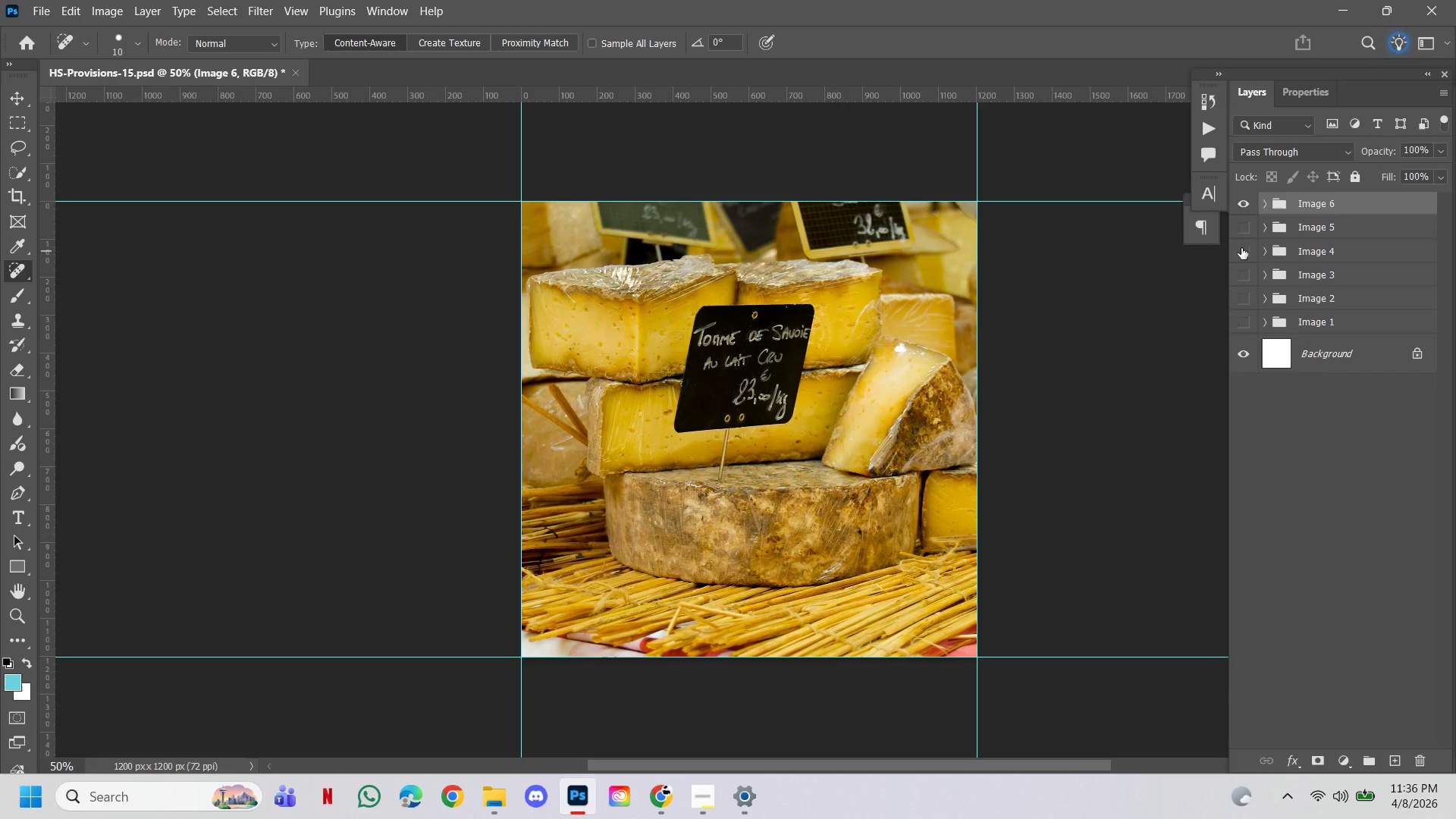 
double_click([1241, 227])
 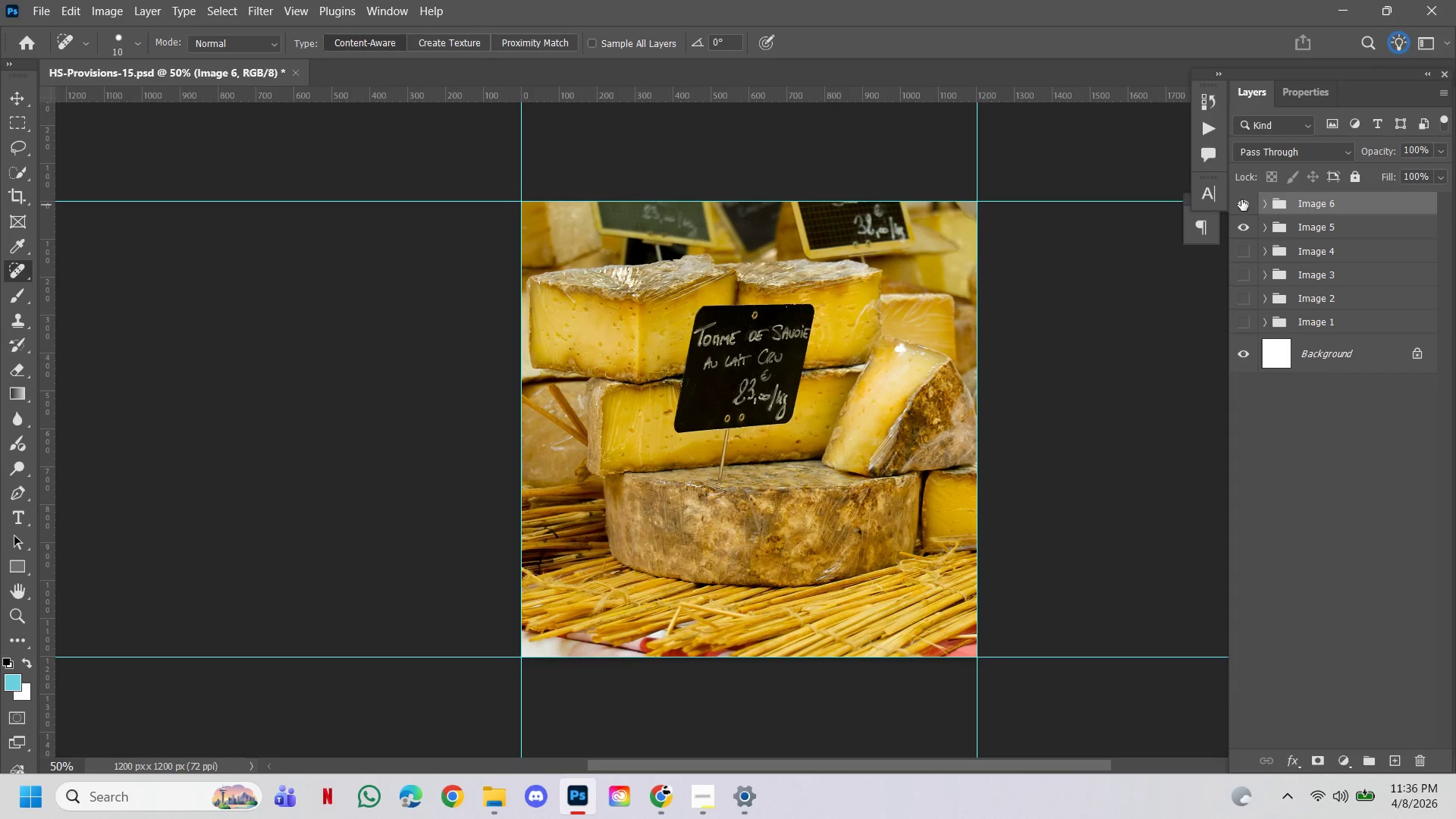 
triple_click([1241, 199])
 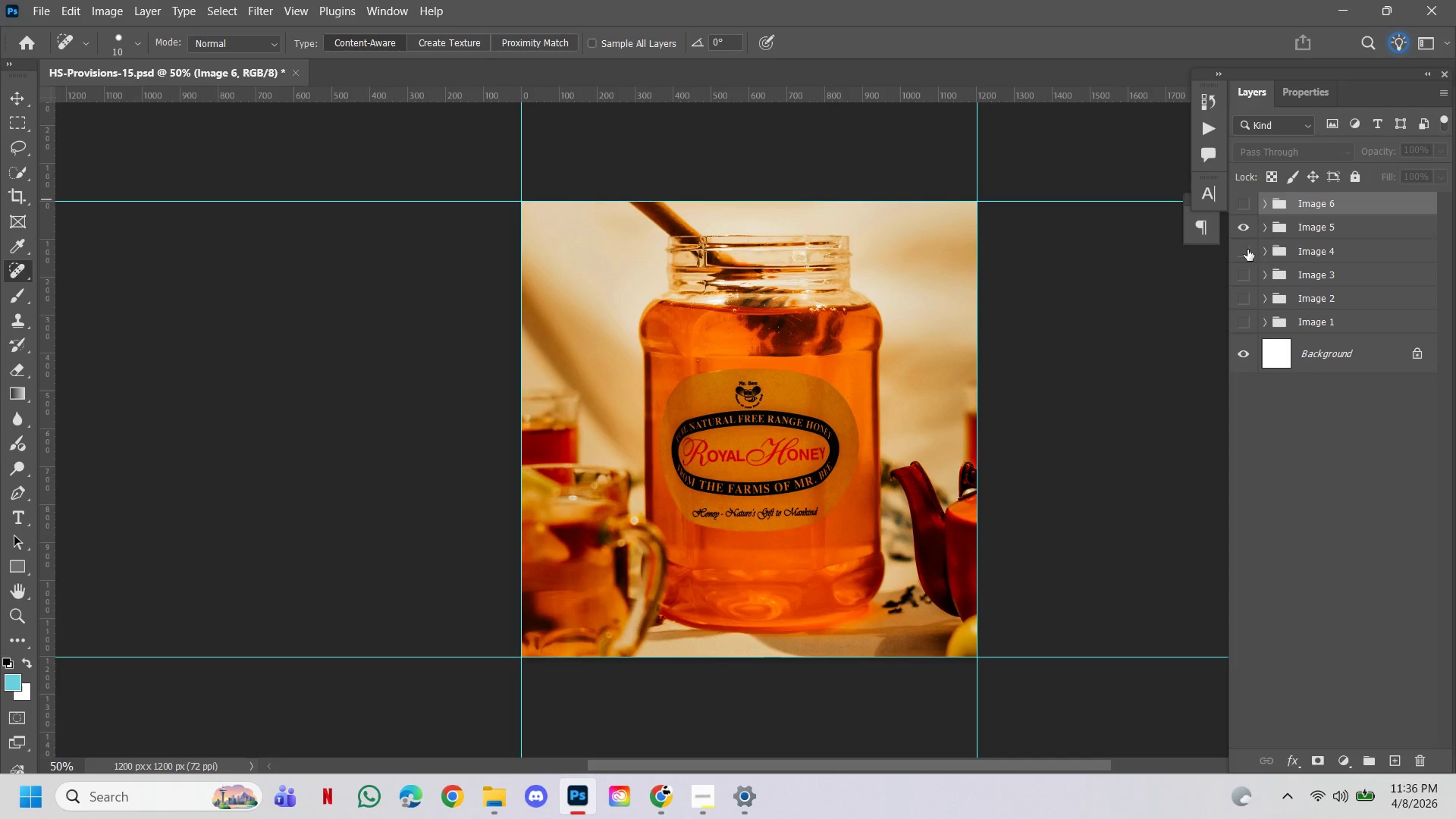 
wait(5.81)
 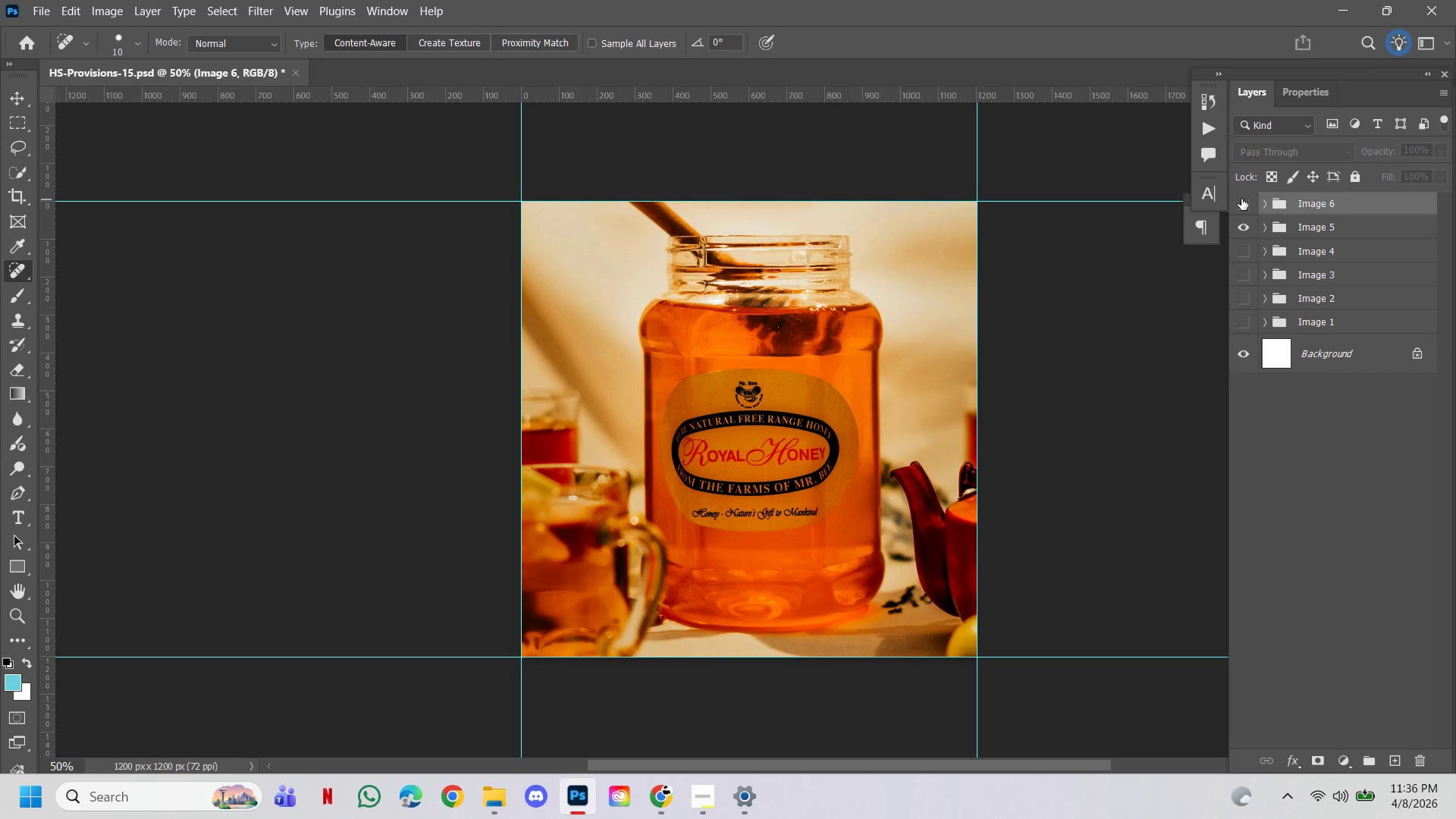 
left_click([1264, 226])
 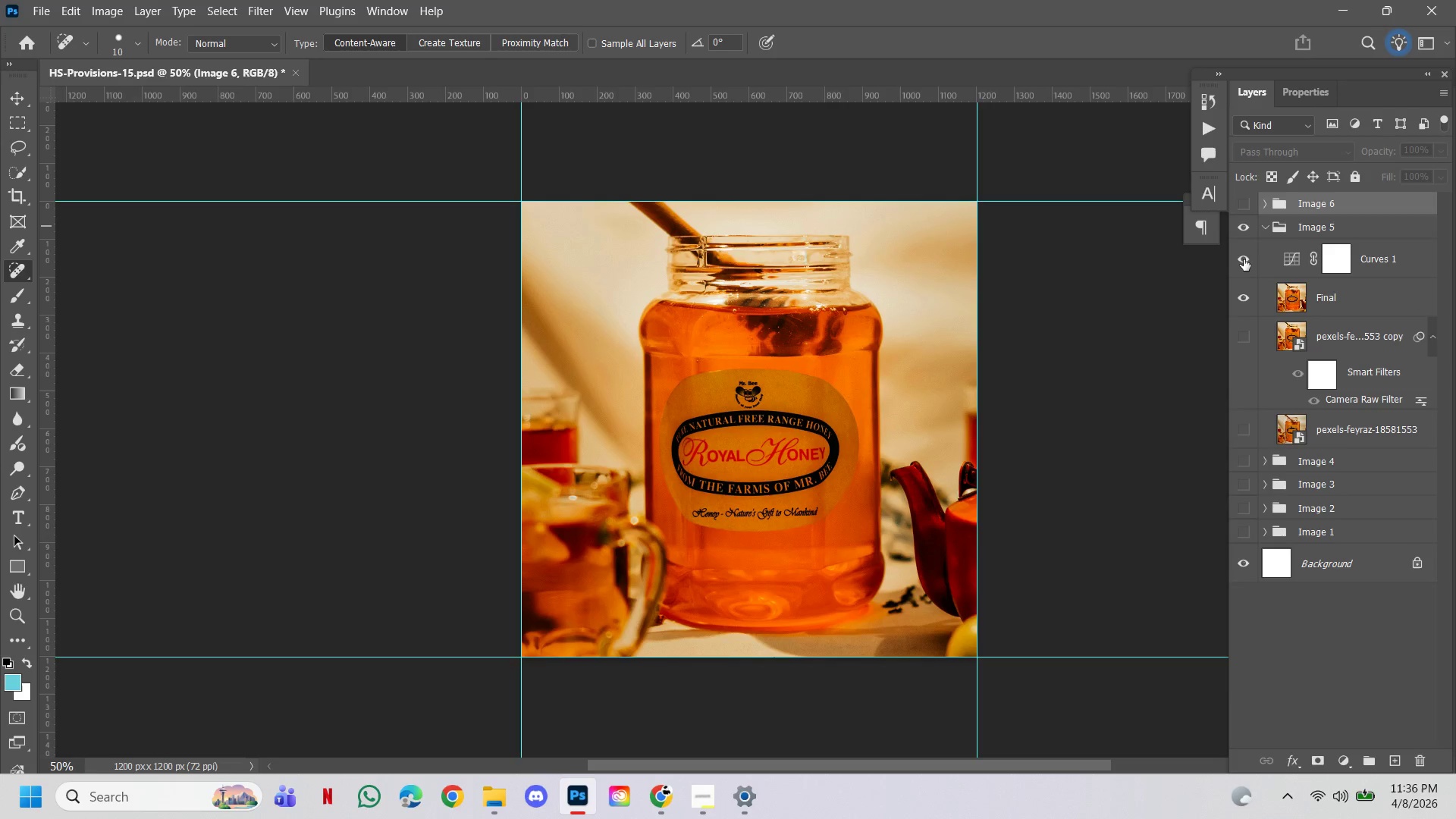 
left_click([1241, 260])
 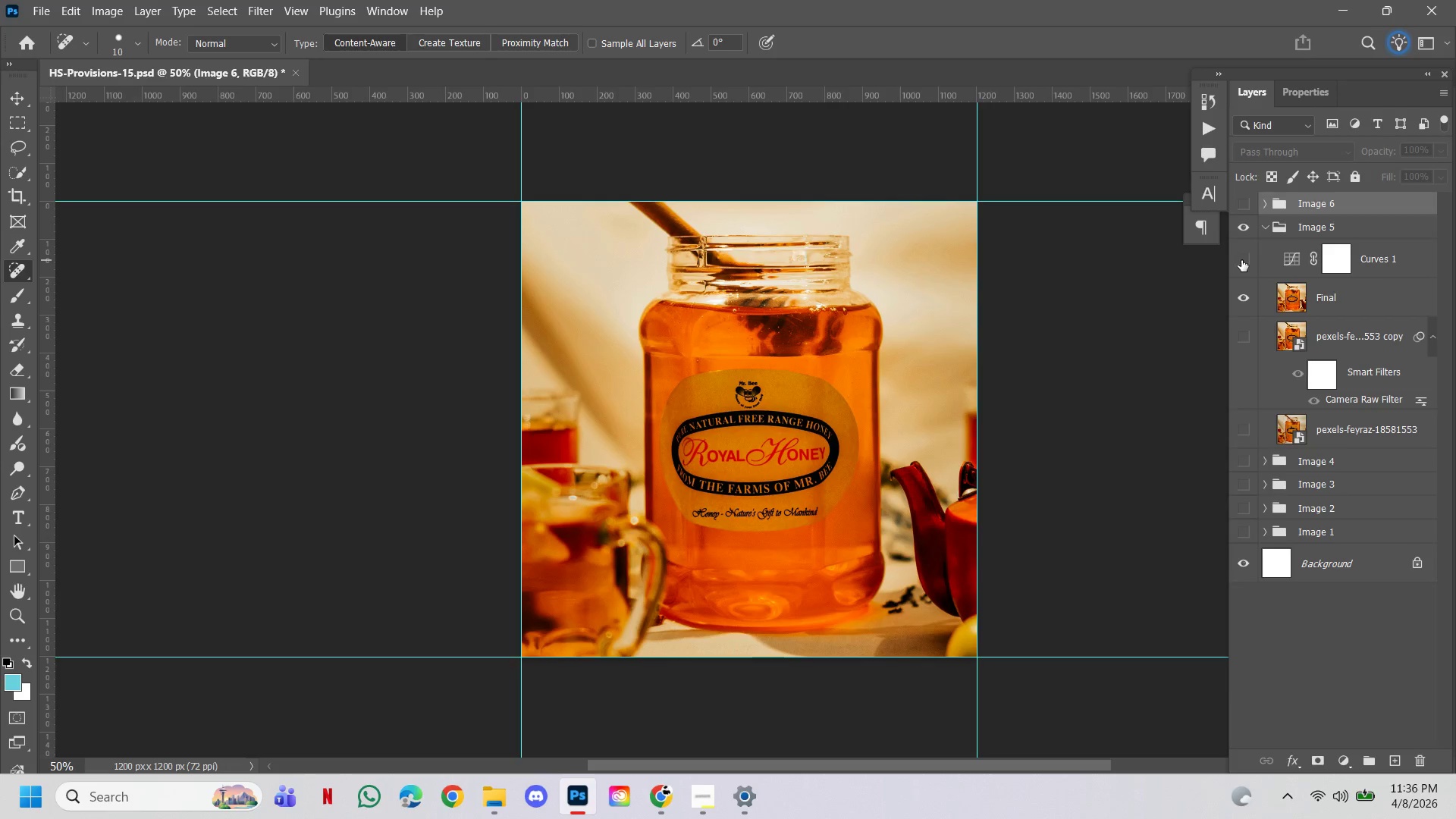 
left_click([1241, 260])
 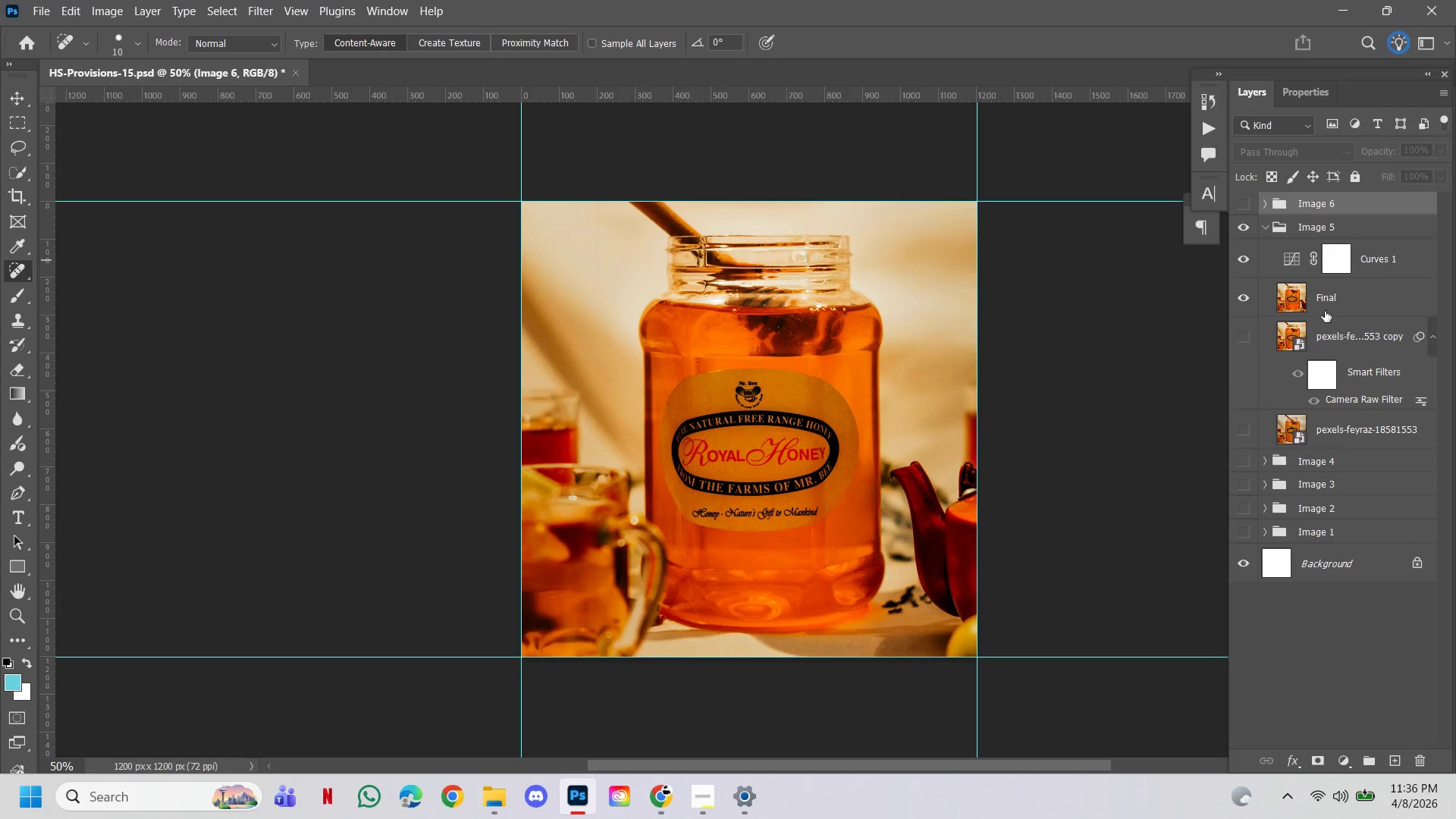 
left_click([1323, 303])
 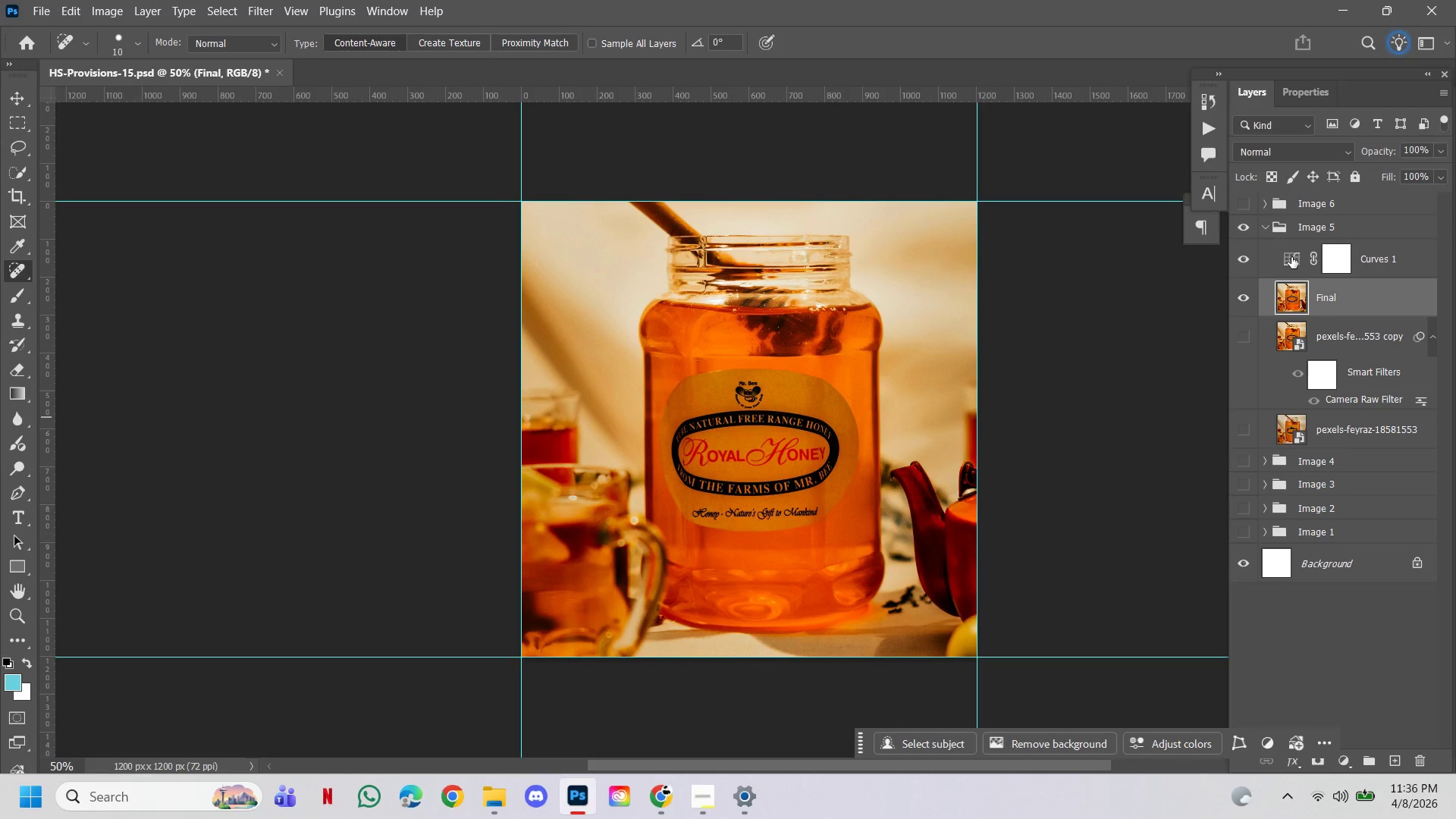 
double_click([1291, 257])
 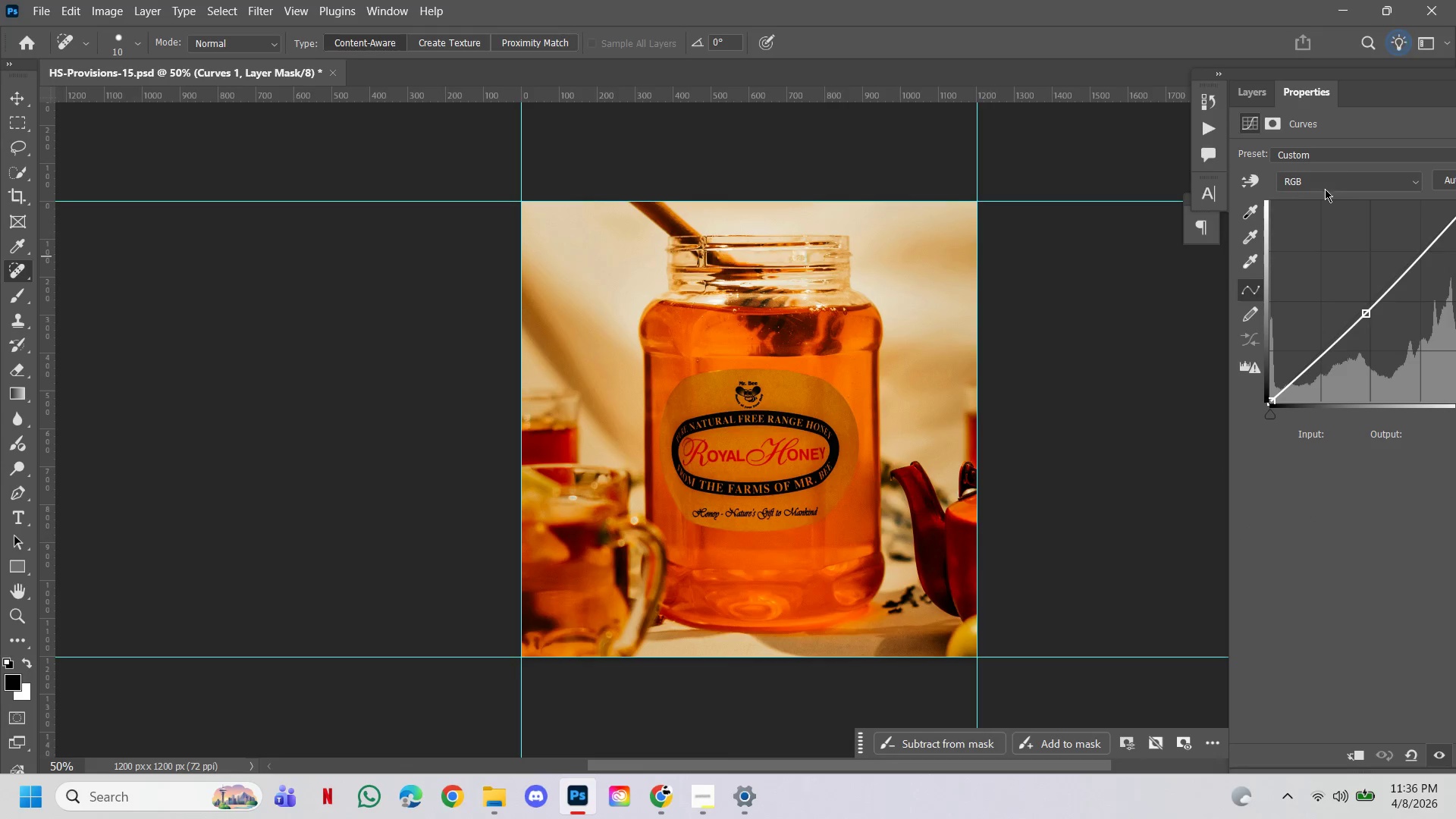 
left_click([1316, 190])
 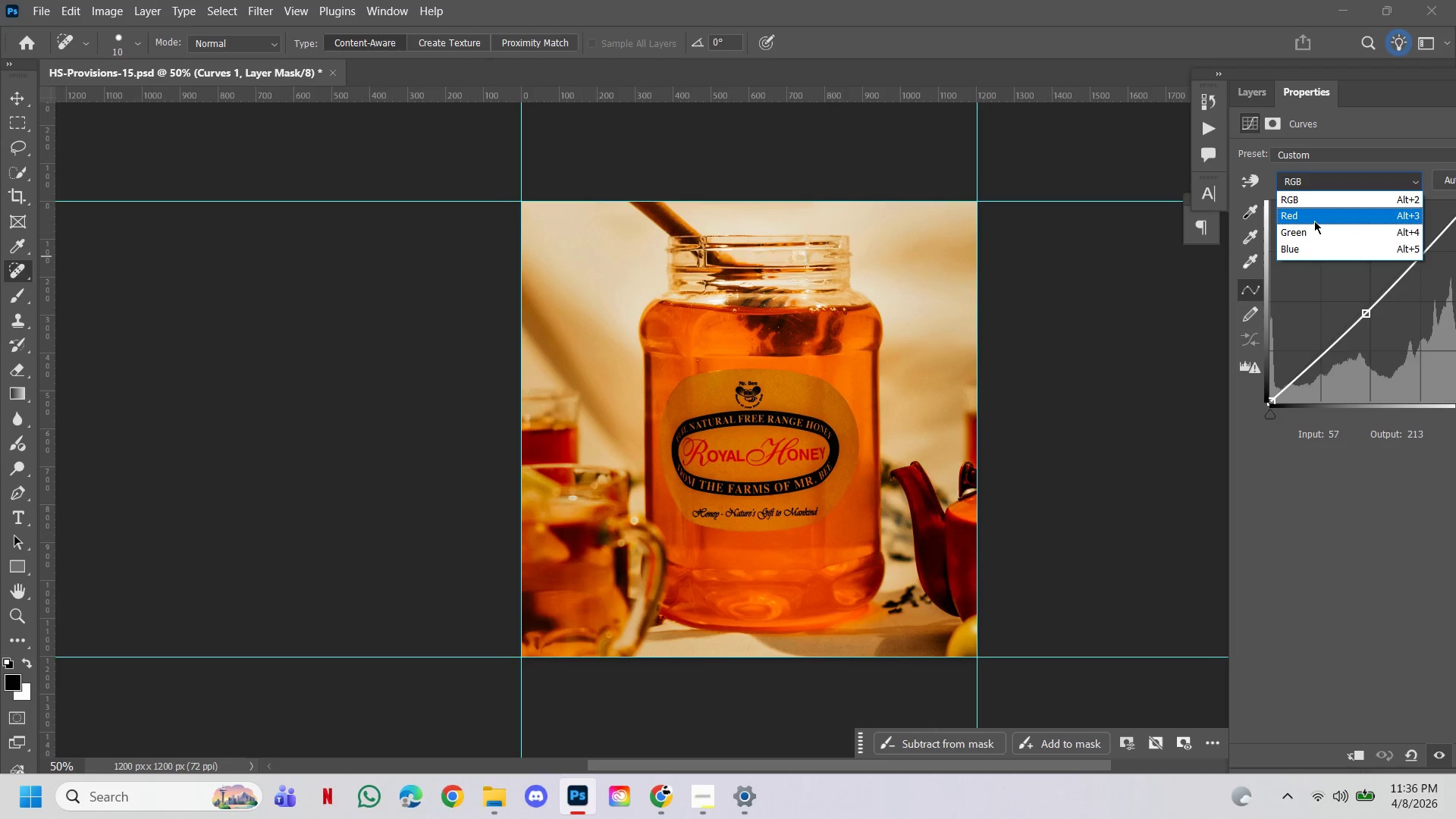 
left_click([1313, 217])
 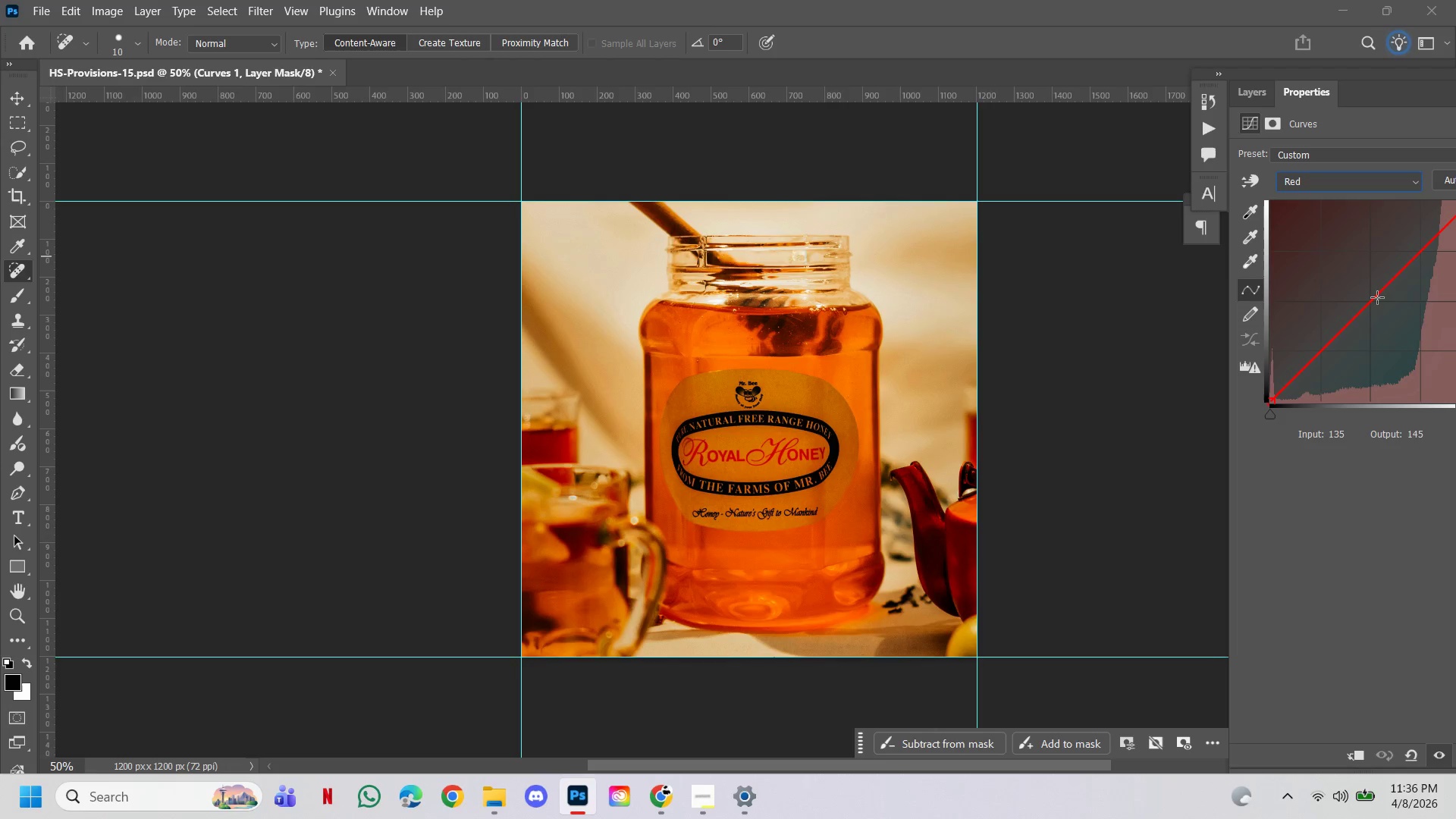 
left_click_drag(start_coordinate=[1377, 297], to_coordinate=[1387, 307])
 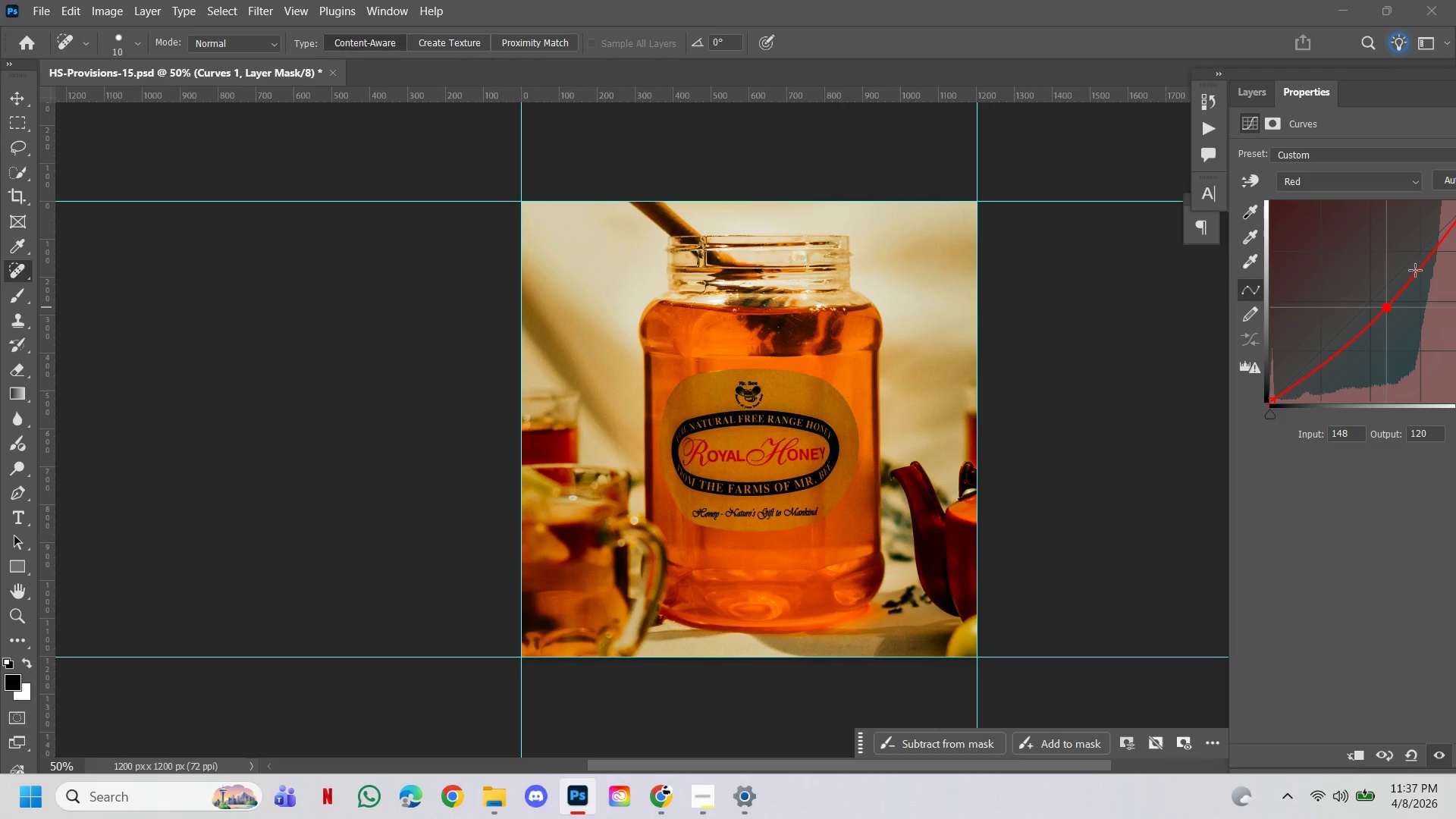 
left_click_drag(start_coordinate=[1417, 269], to_coordinate=[1429, 276])
 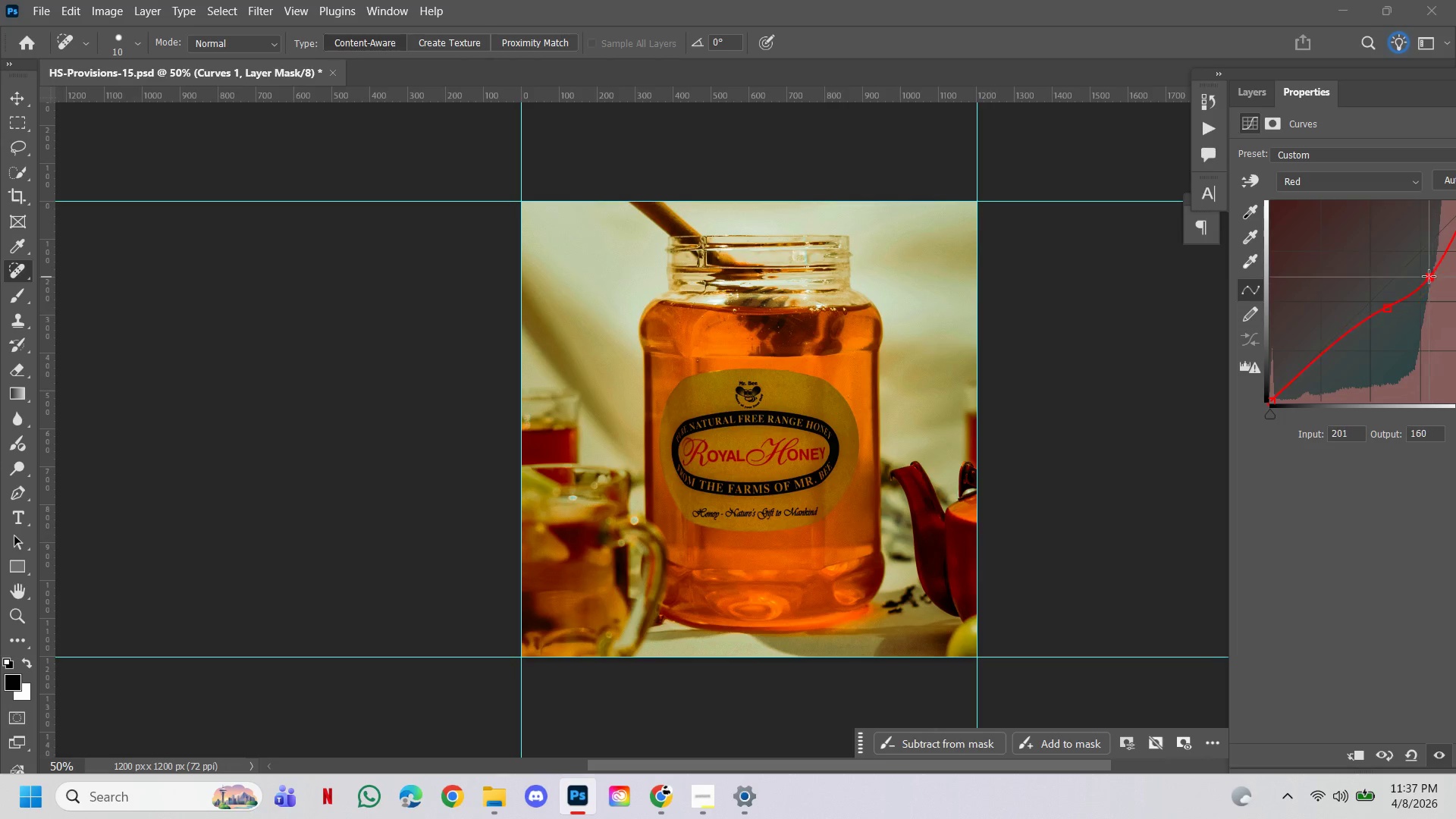 
left_click([1429, 276])
 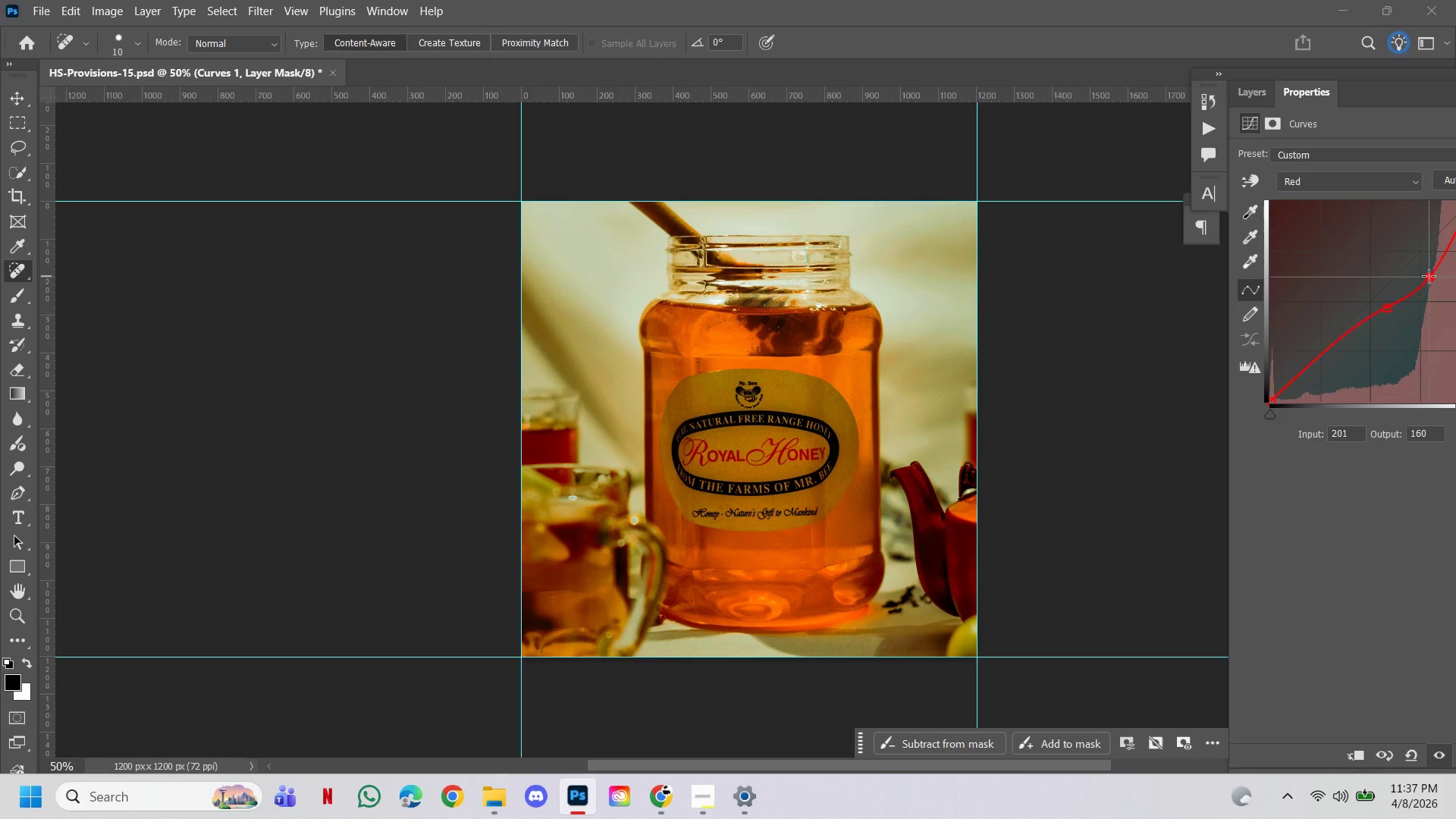 
left_click_drag(start_coordinate=[1429, 276], to_coordinate=[1420, 283])
 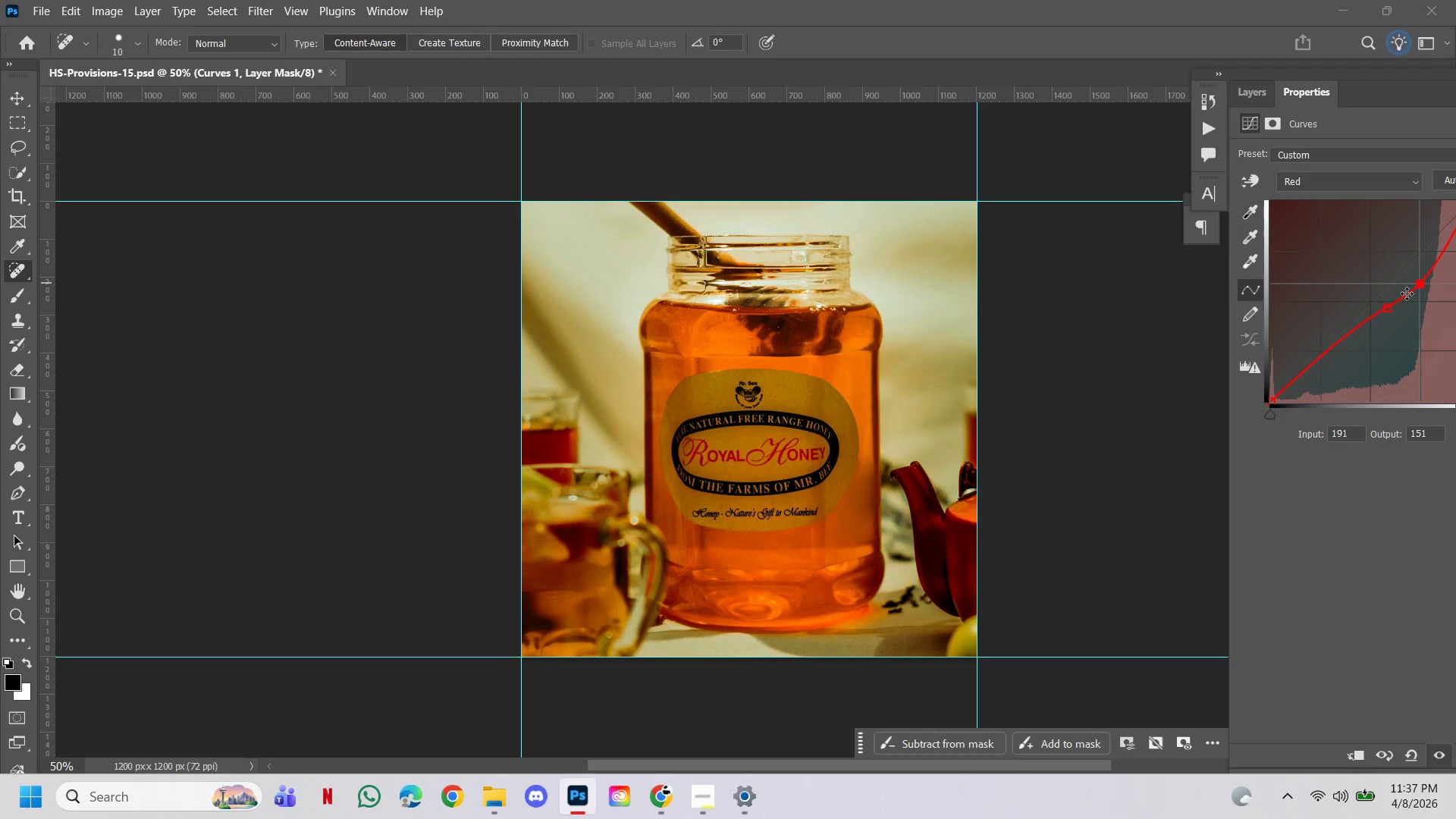 
left_click_drag(start_coordinate=[1416, 287], to_coordinate=[1407, 270])
 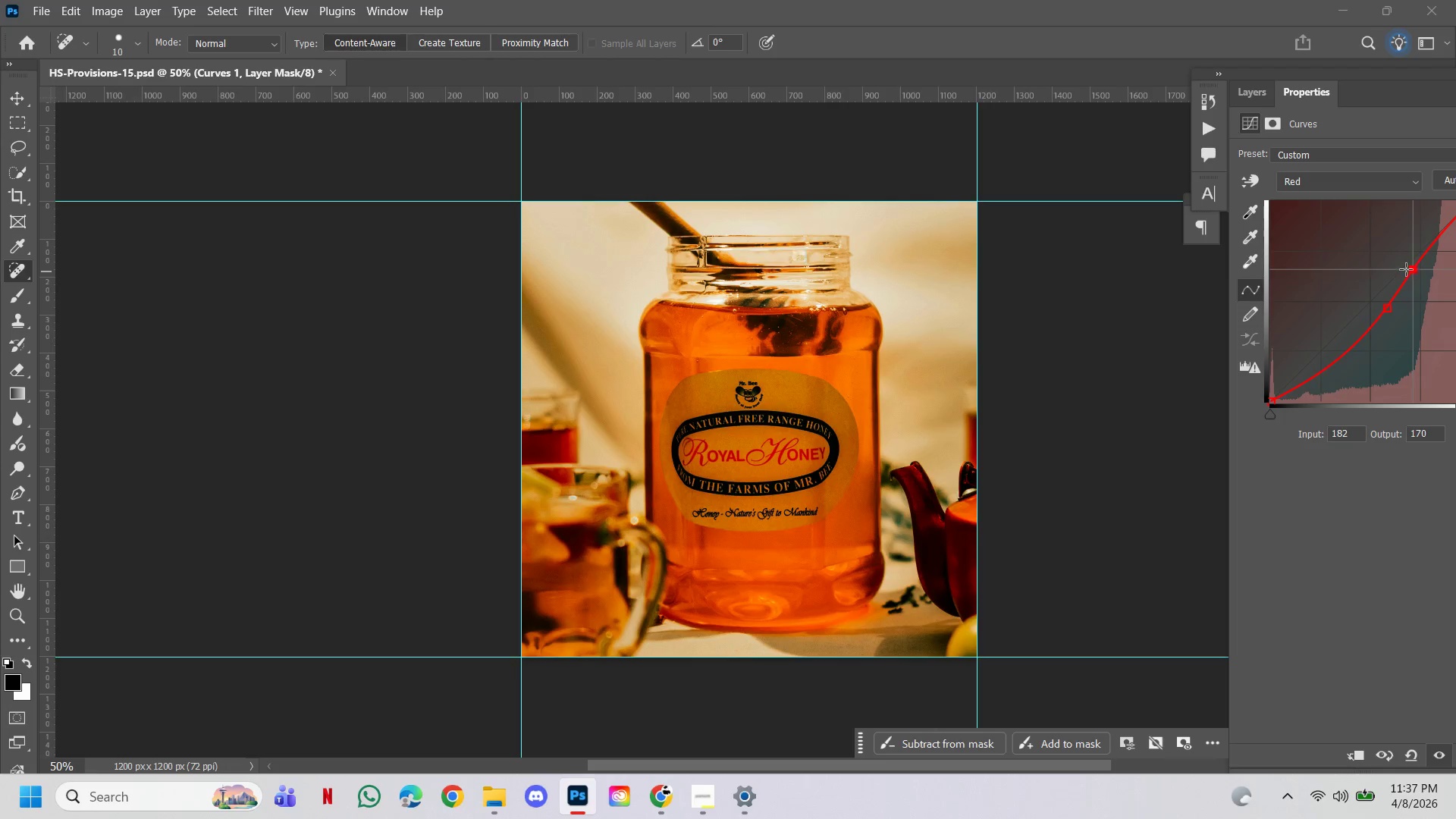 
left_click_drag(start_coordinate=[1406, 269], to_coordinate=[1401, 267])
 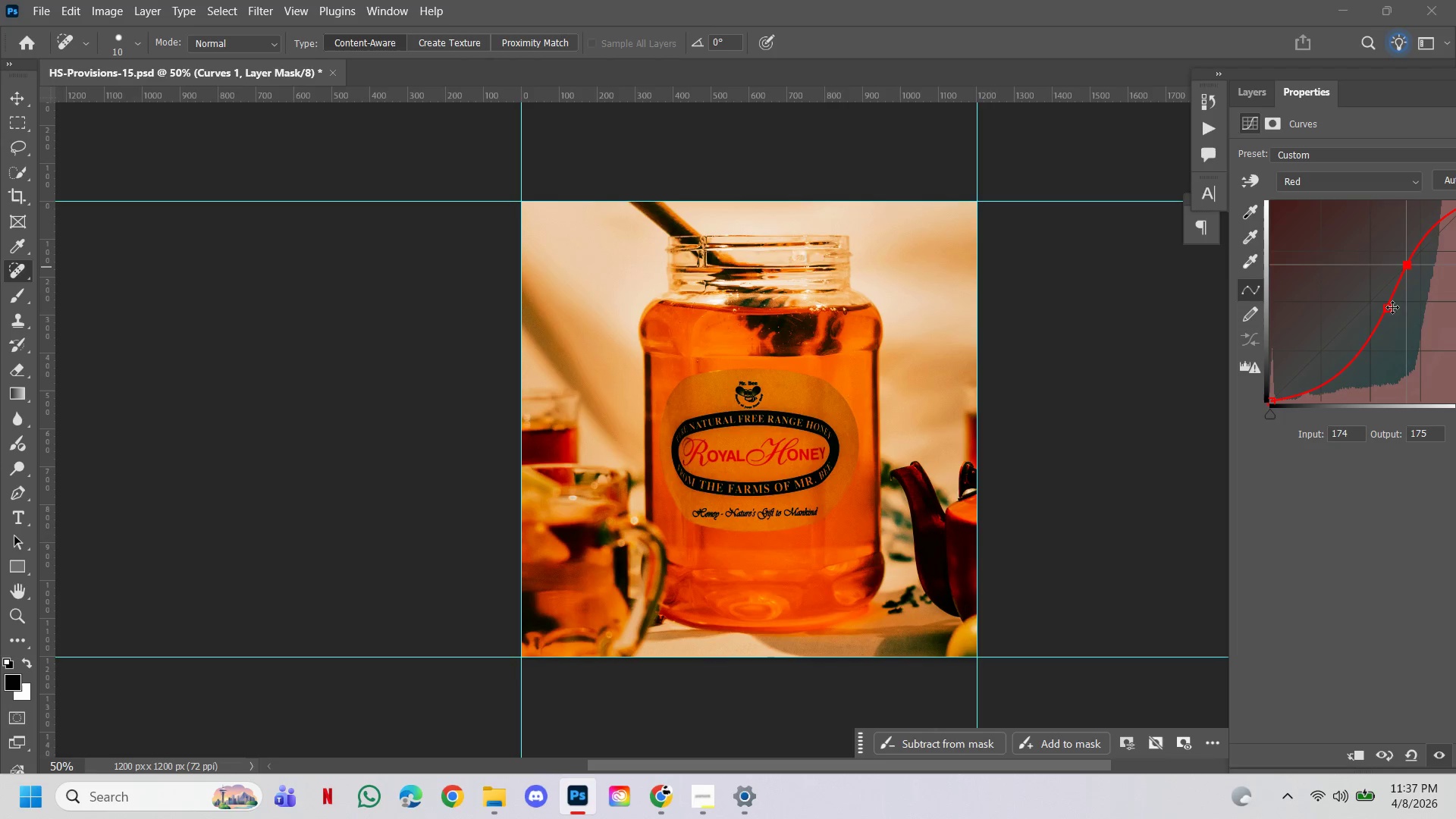 
left_click_drag(start_coordinate=[1392, 307], to_coordinate=[1234, 278])
 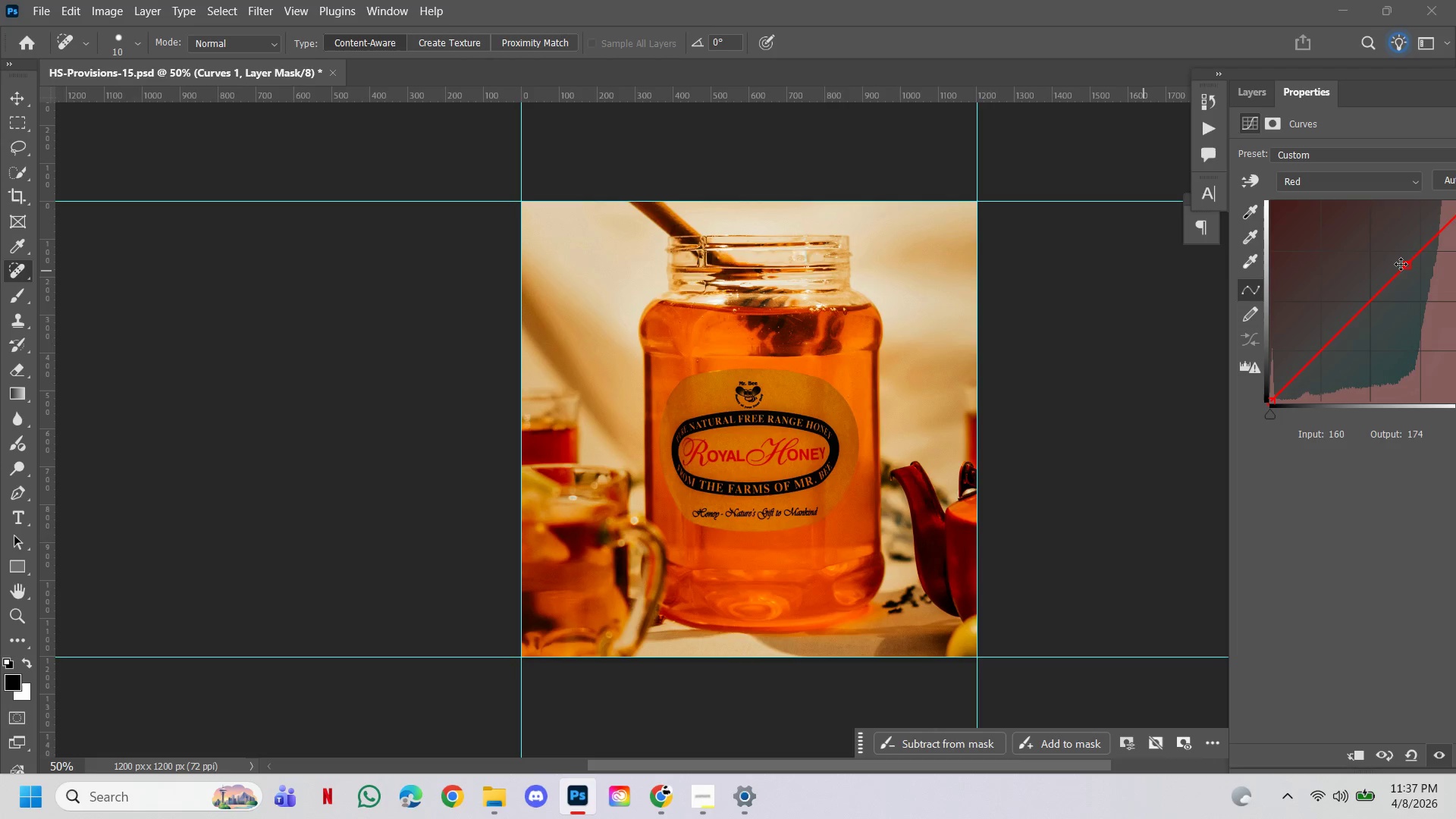 
left_click_drag(start_coordinate=[1407, 264], to_coordinate=[1188, 235])
 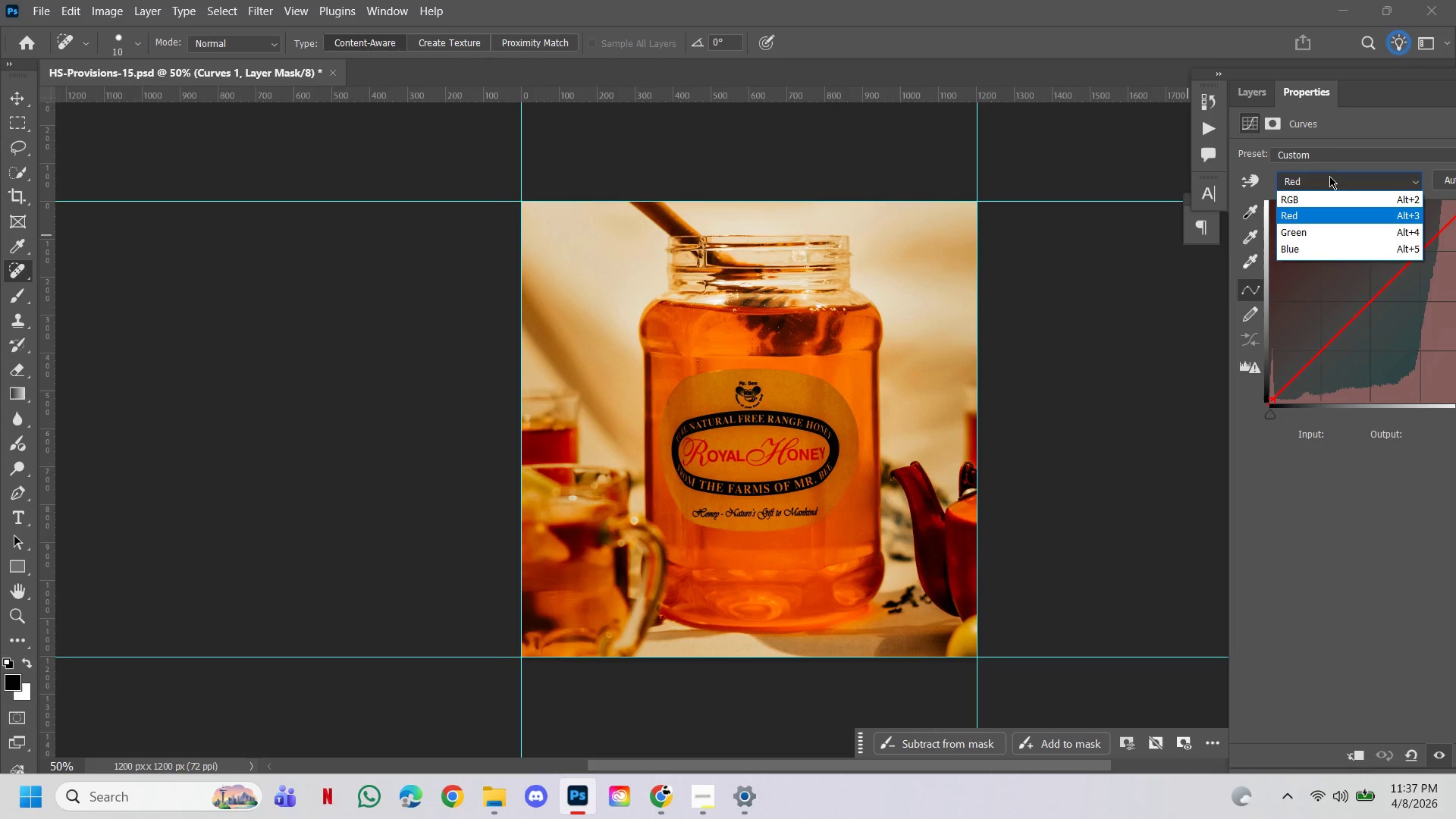 
mouse_move([1311, 218])
 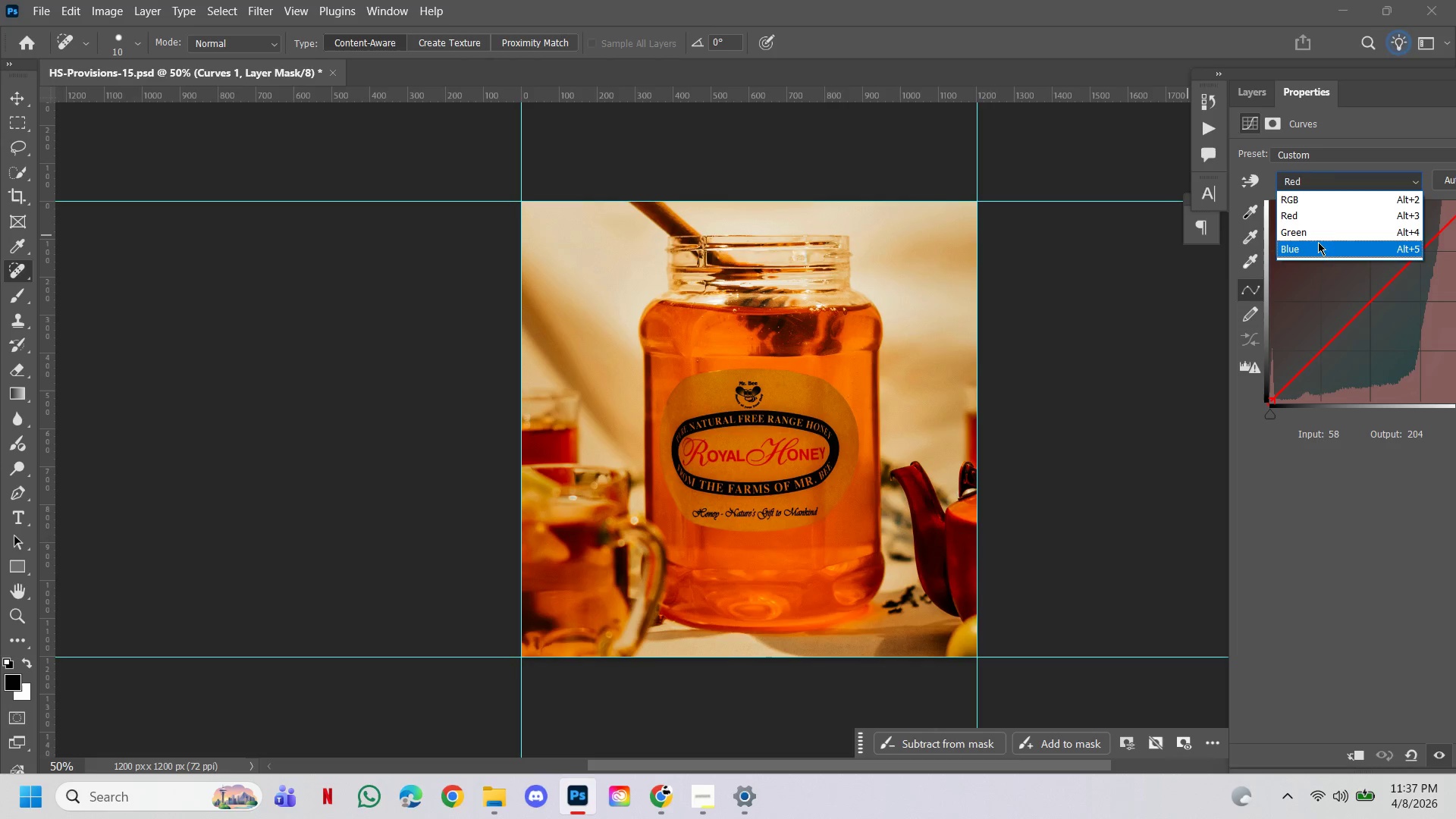 
left_click([1317, 247])
 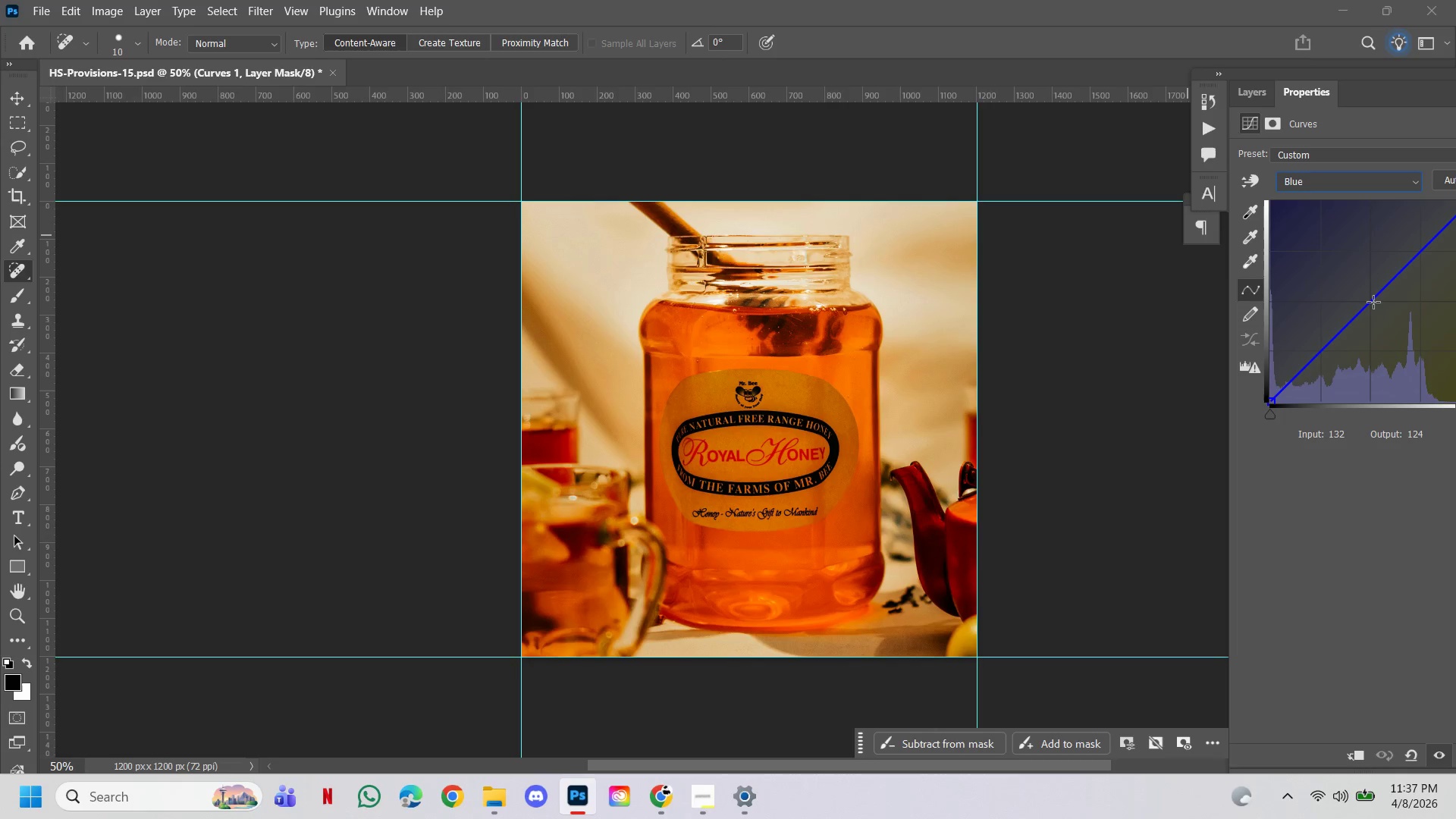 
left_click_drag(start_coordinate=[1372, 302], to_coordinate=[1325, 285])
 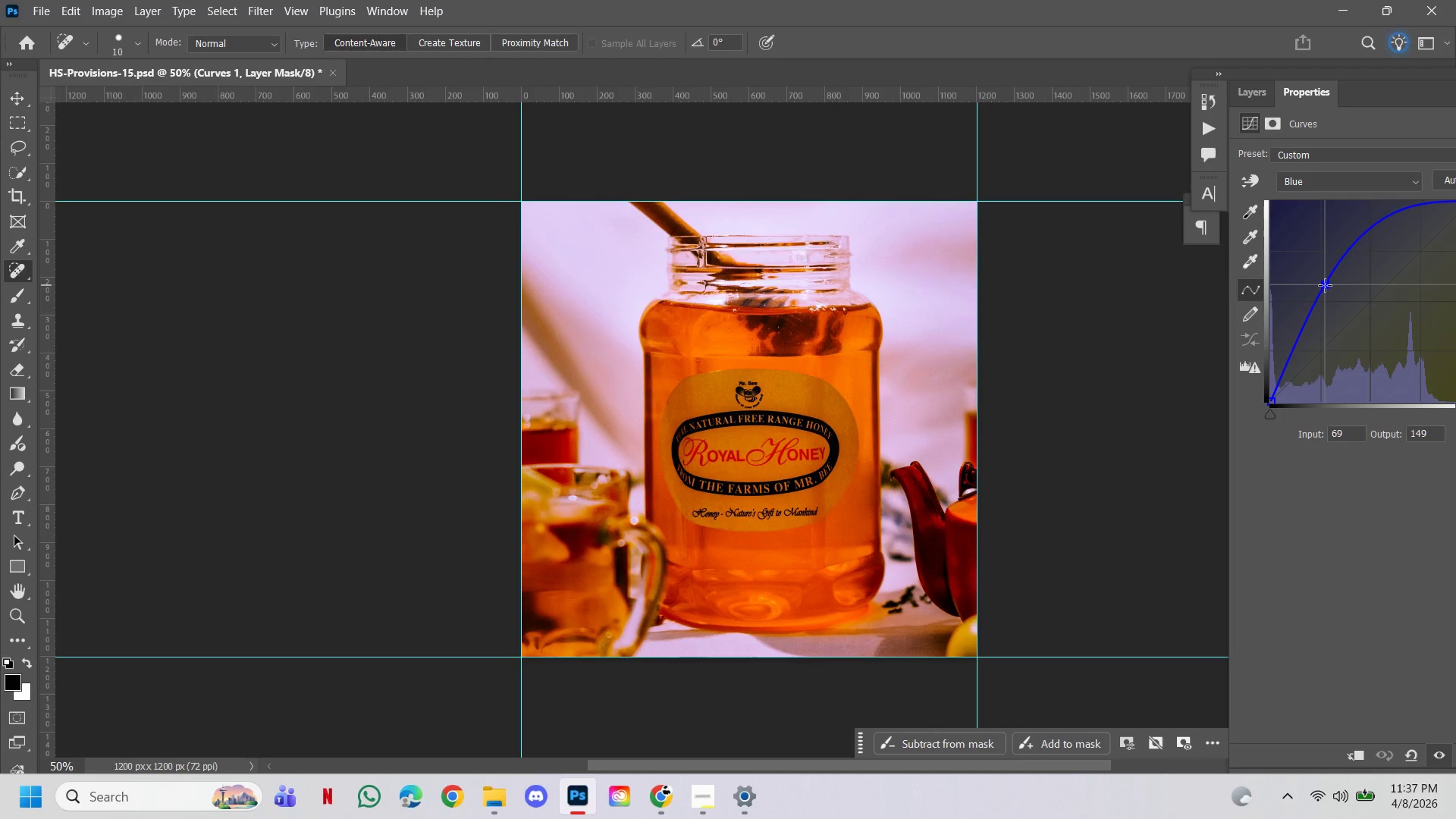 
left_click([1325, 285])
 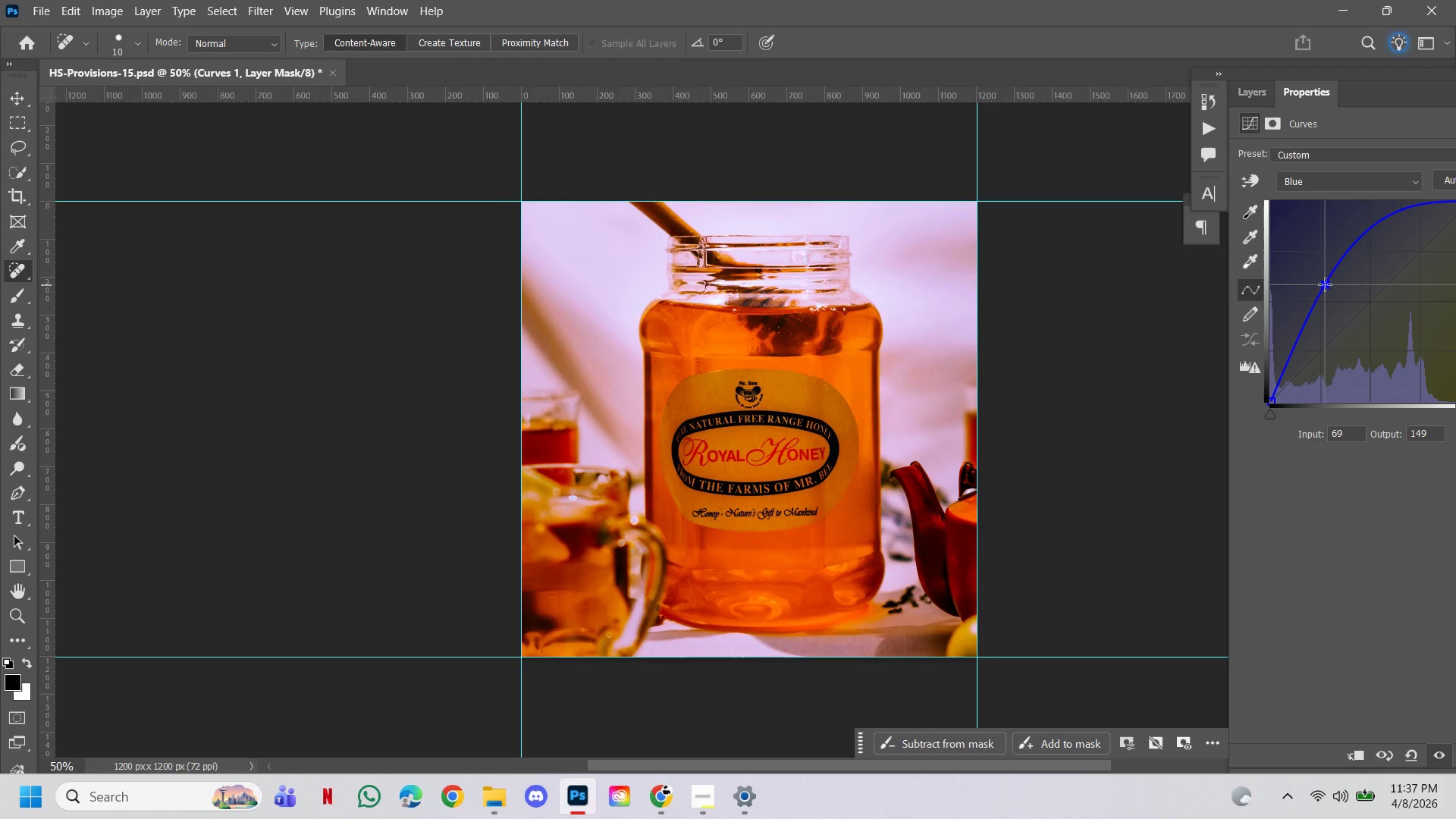 
left_click_drag(start_coordinate=[1325, 285], to_coordinate=[1350, 346])
 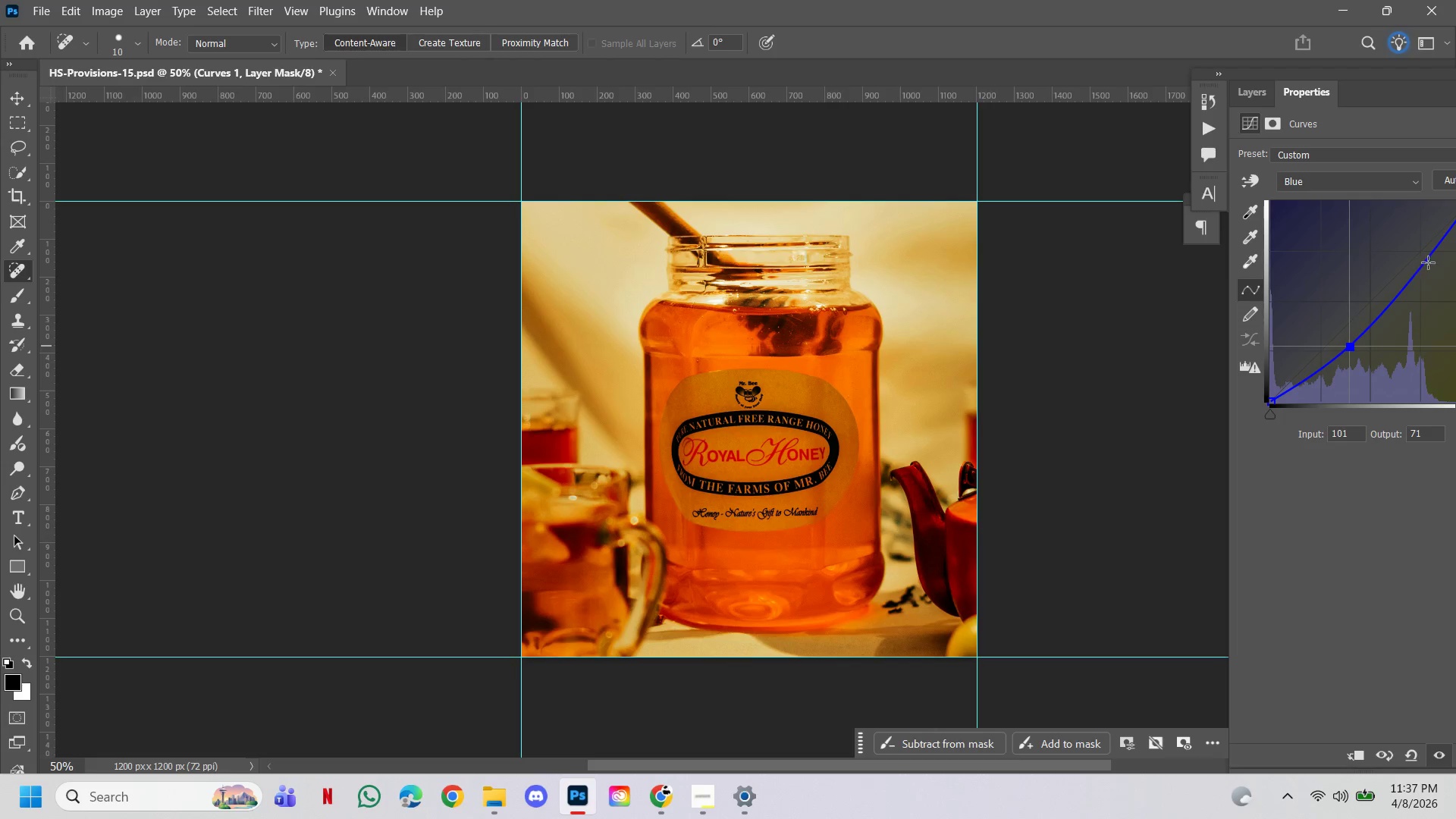 
left_click_drag(start_coordinate=[1428, 262], to_coordinate=[1436, 287])
 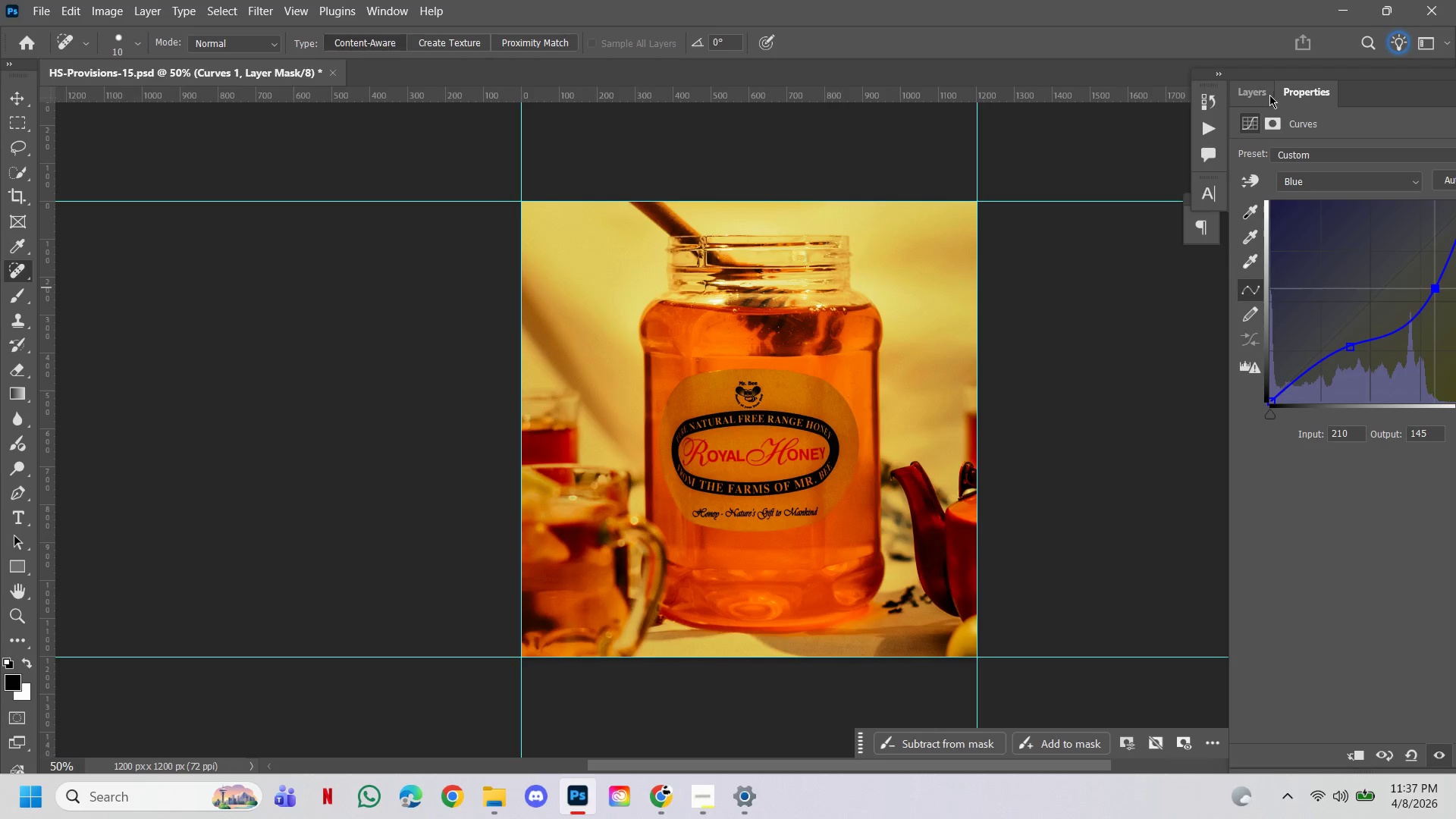 
left_click([1264, 93])
 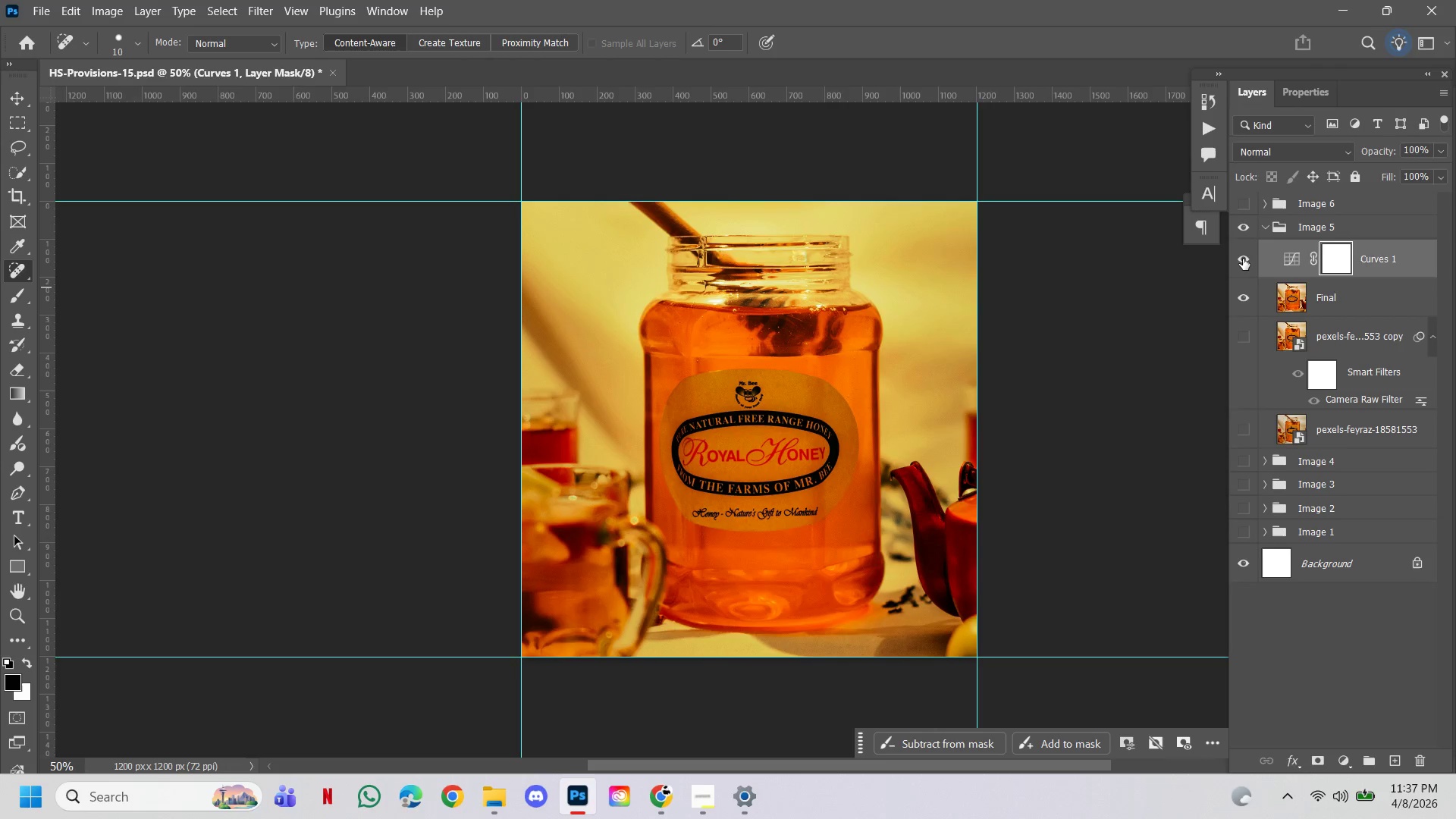 
double_click([1242, 259])
 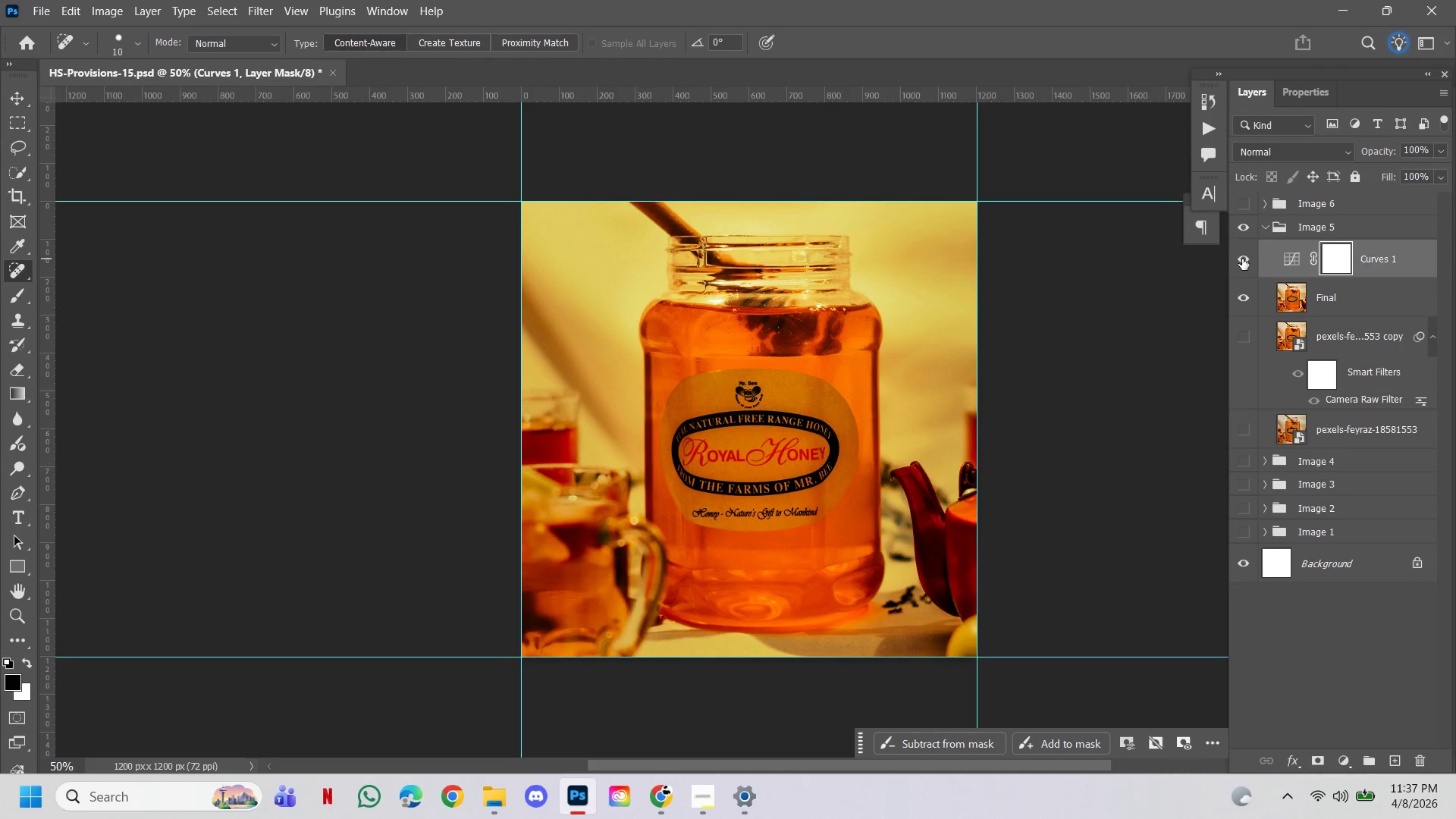 
left_click([1242, 259])
 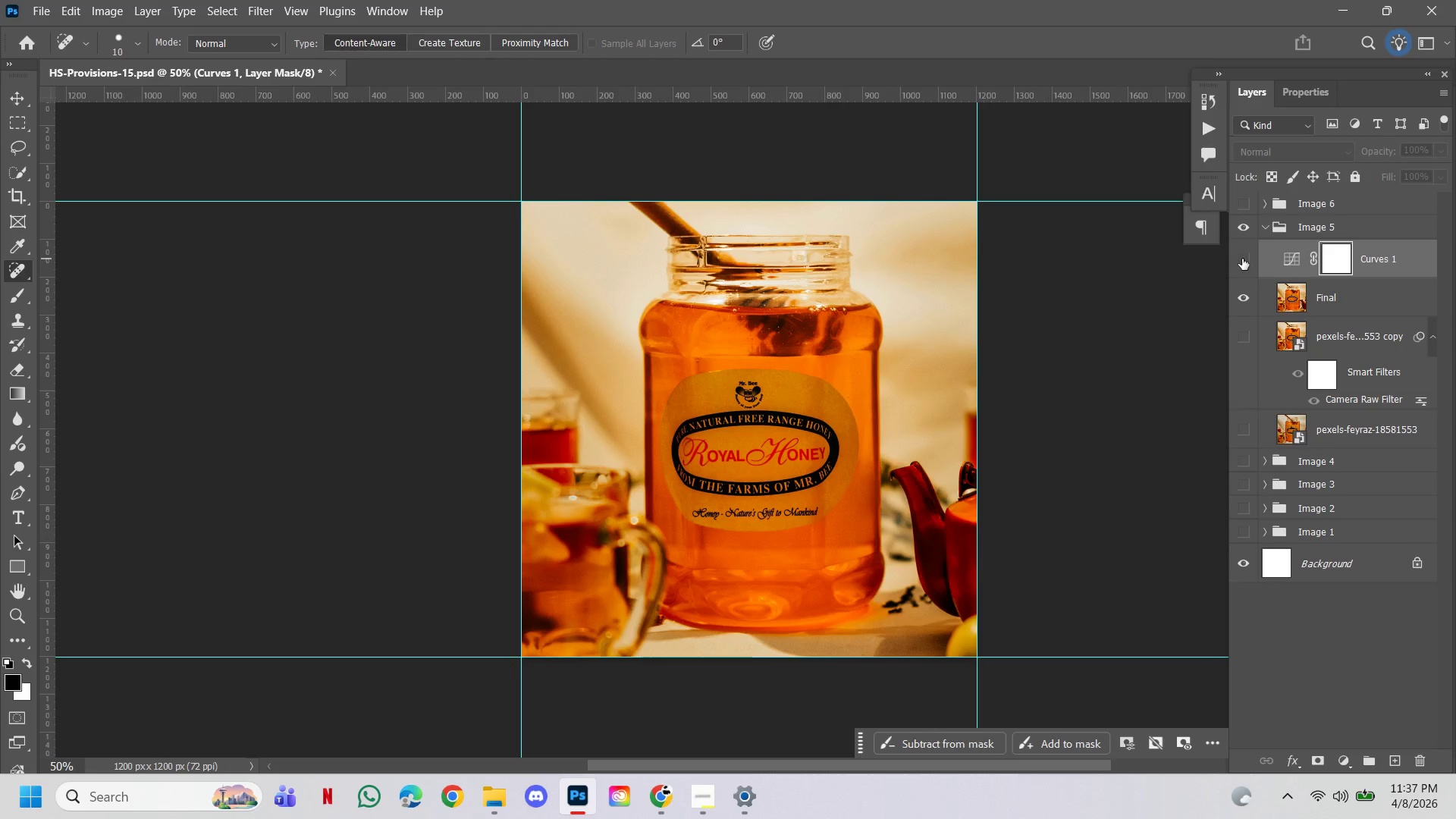 
left_click([1242, 259])
 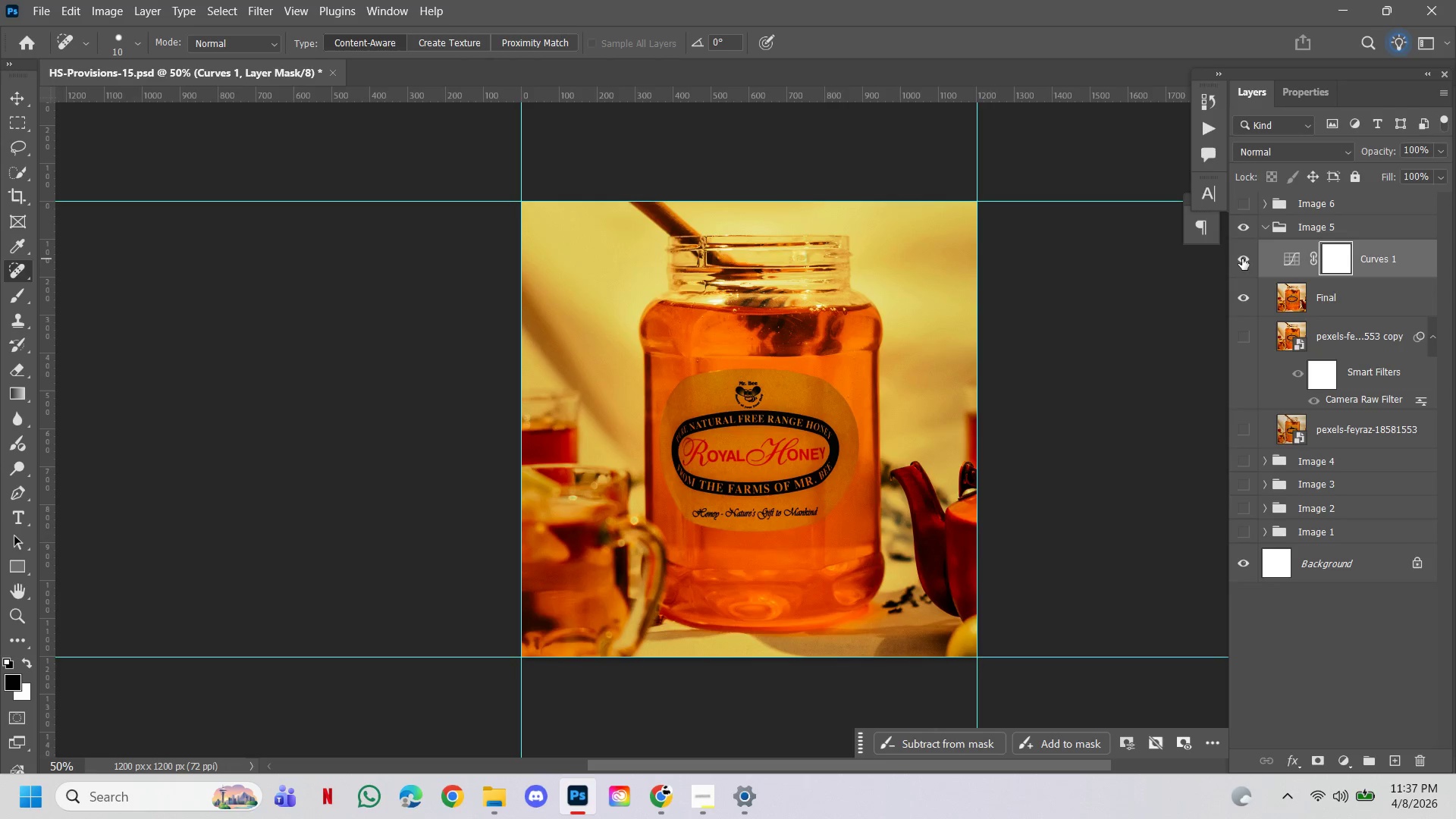 
left_click([1242, 259])
 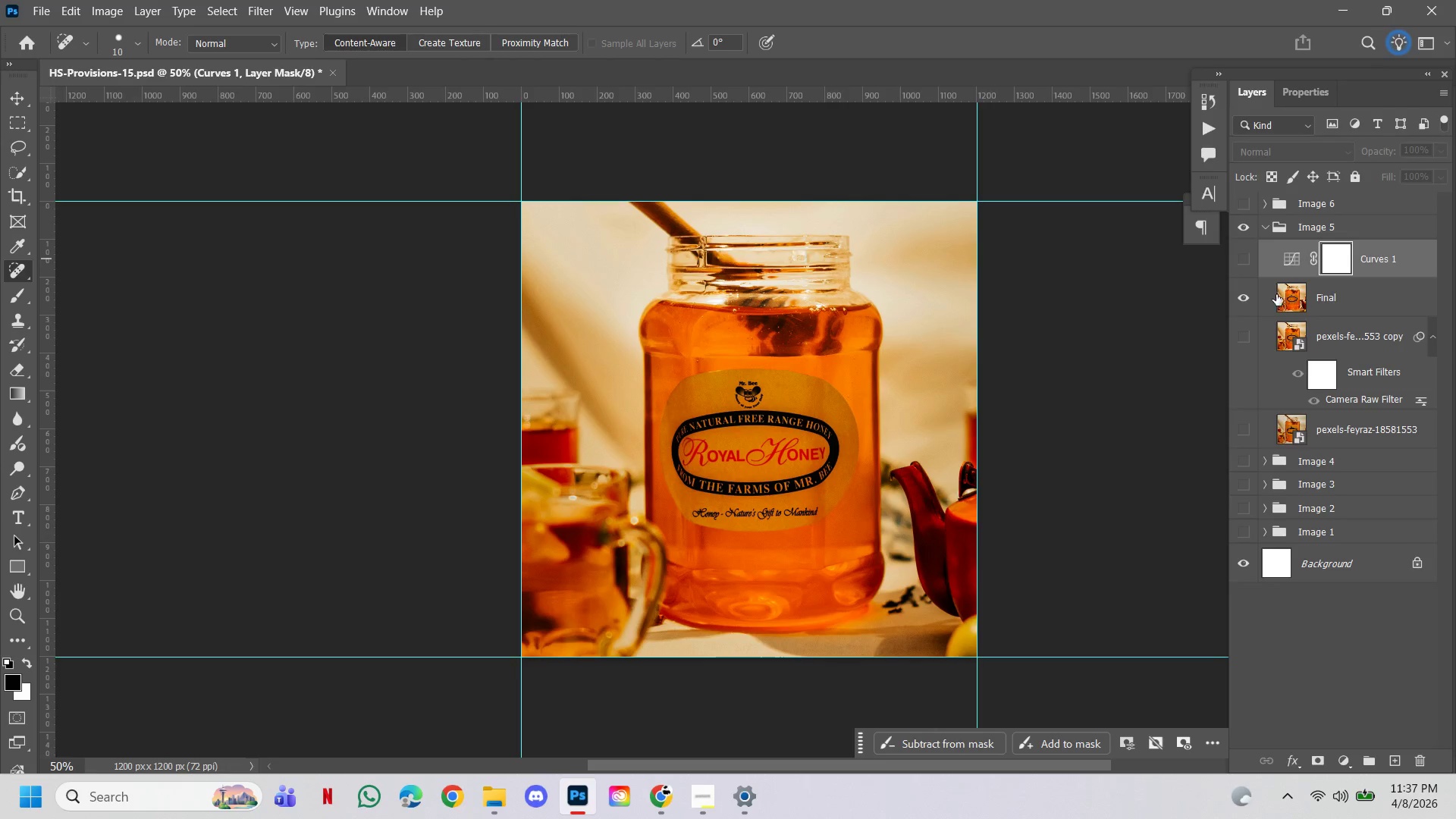 
left_click([1290, 260])
 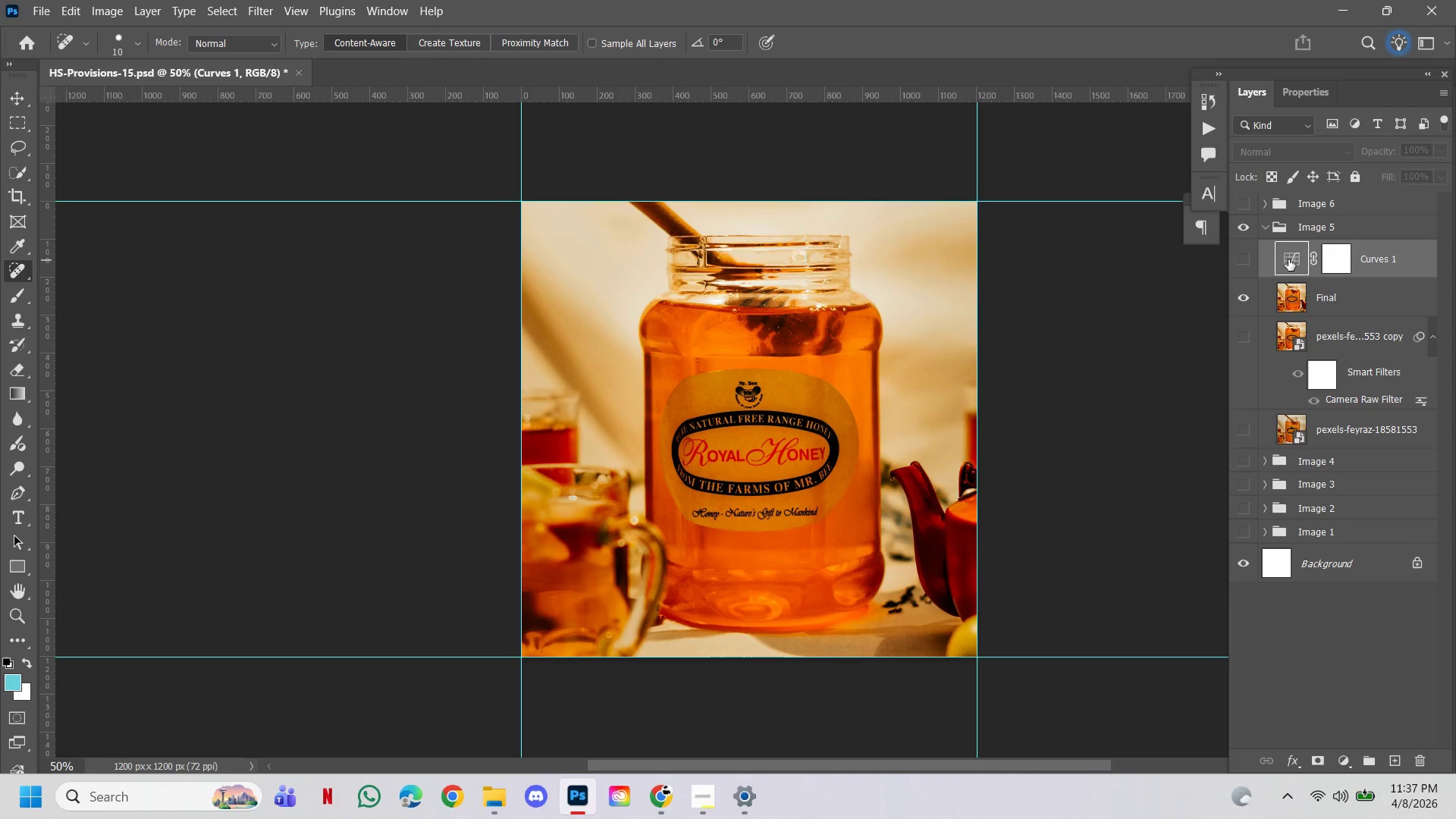 
key(Delete)
 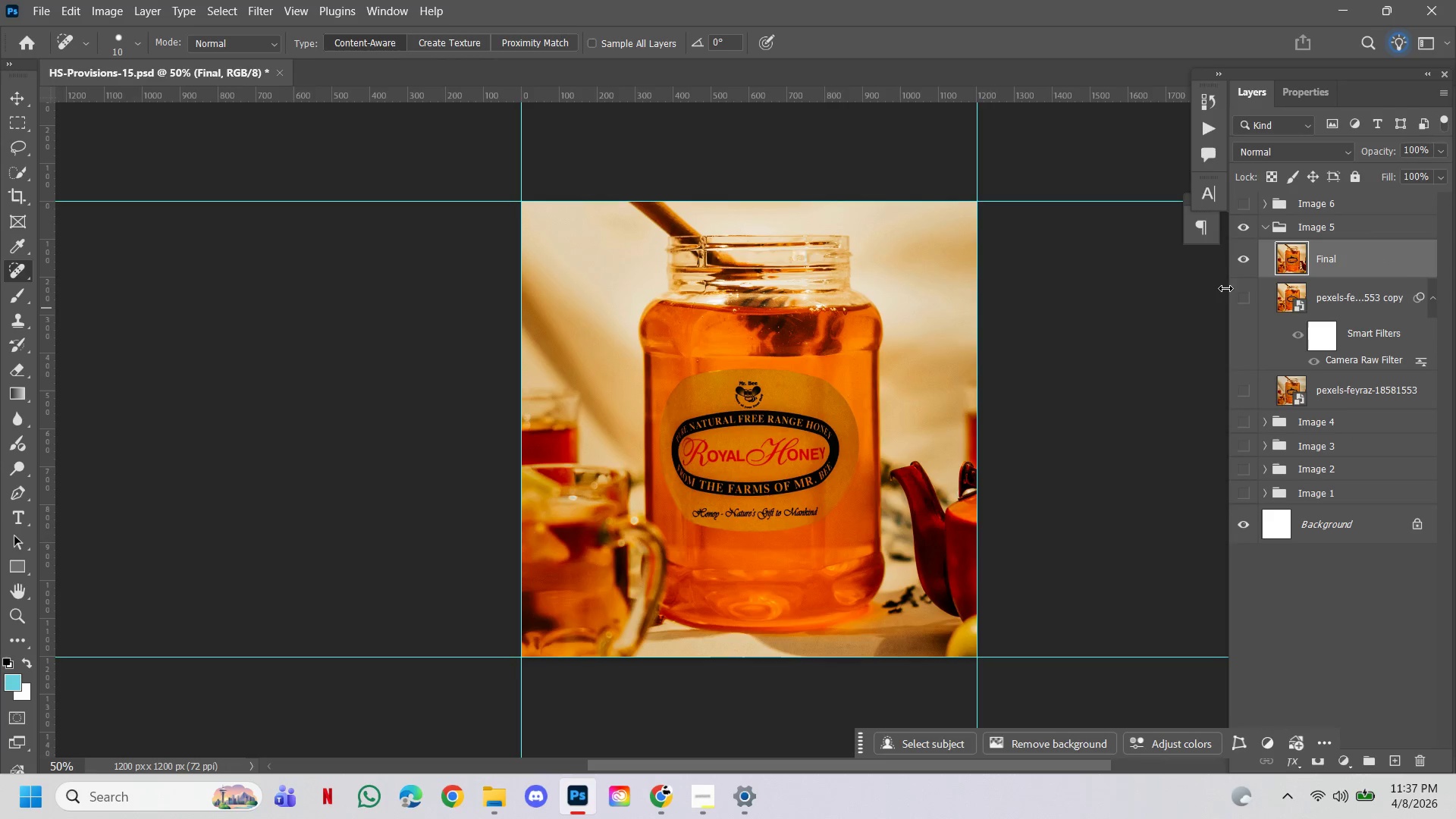 
left_click([1266, 227])
 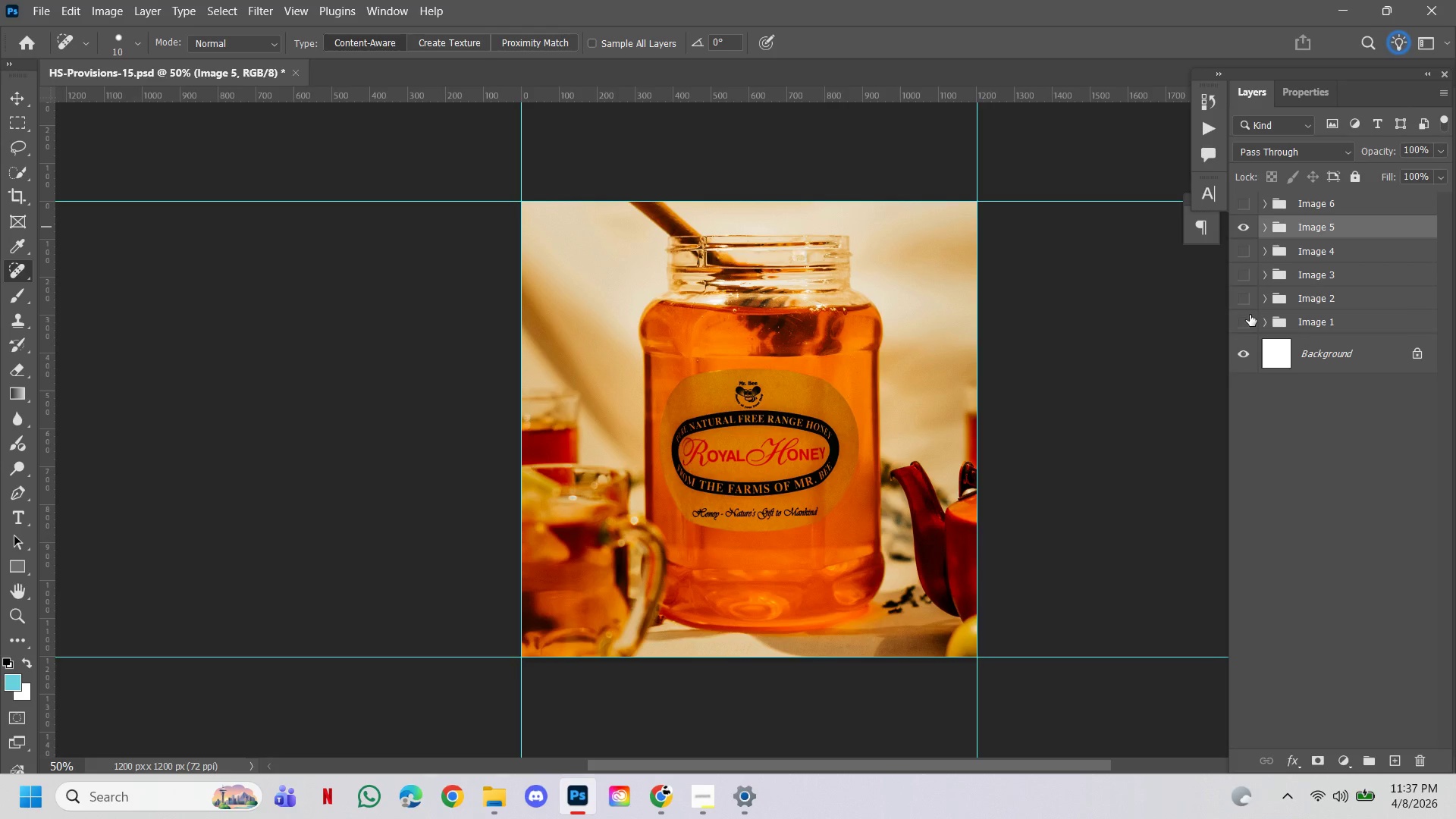 
left_click([1246, 322])
 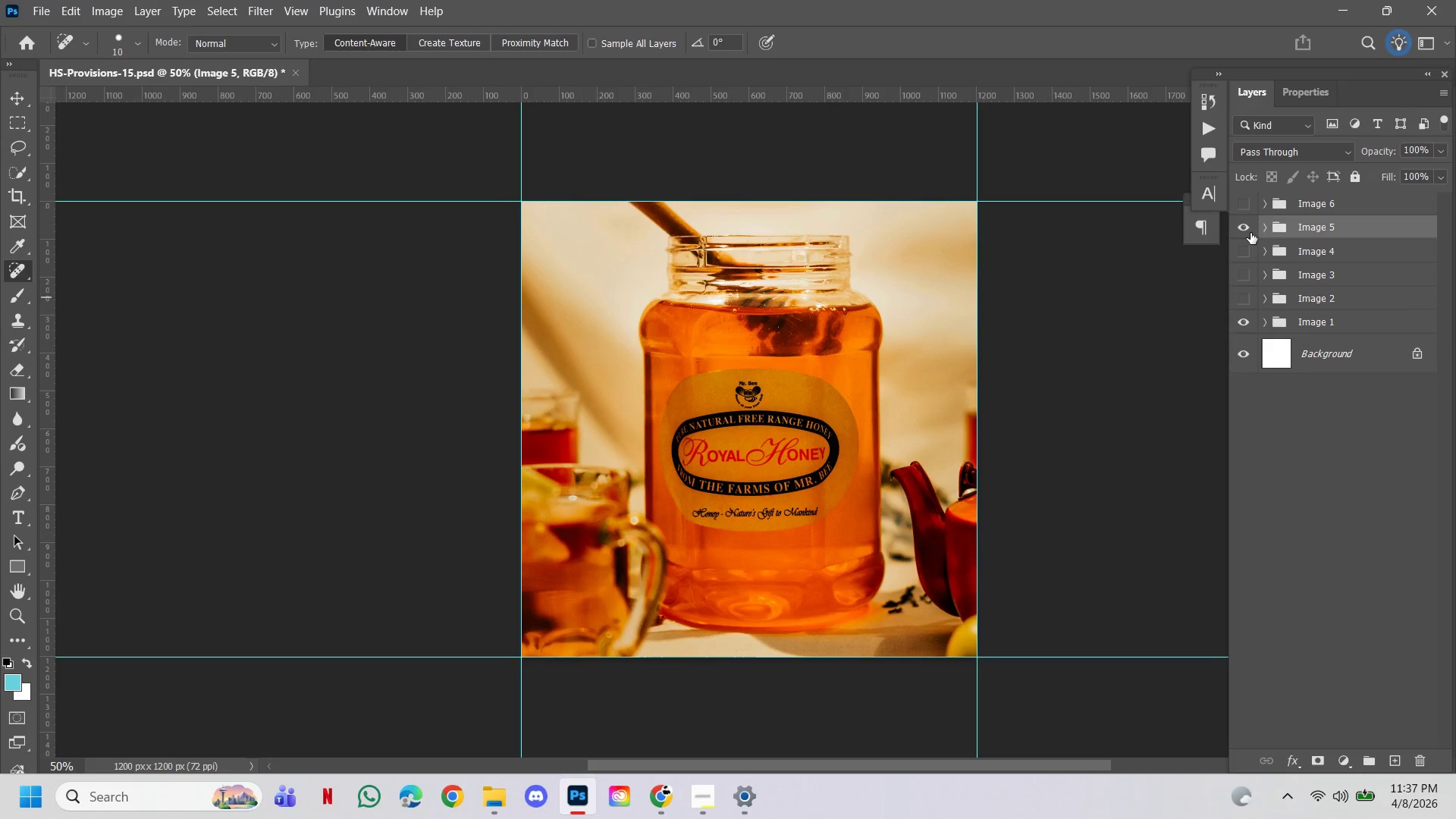 
left_click([1244, 227])
 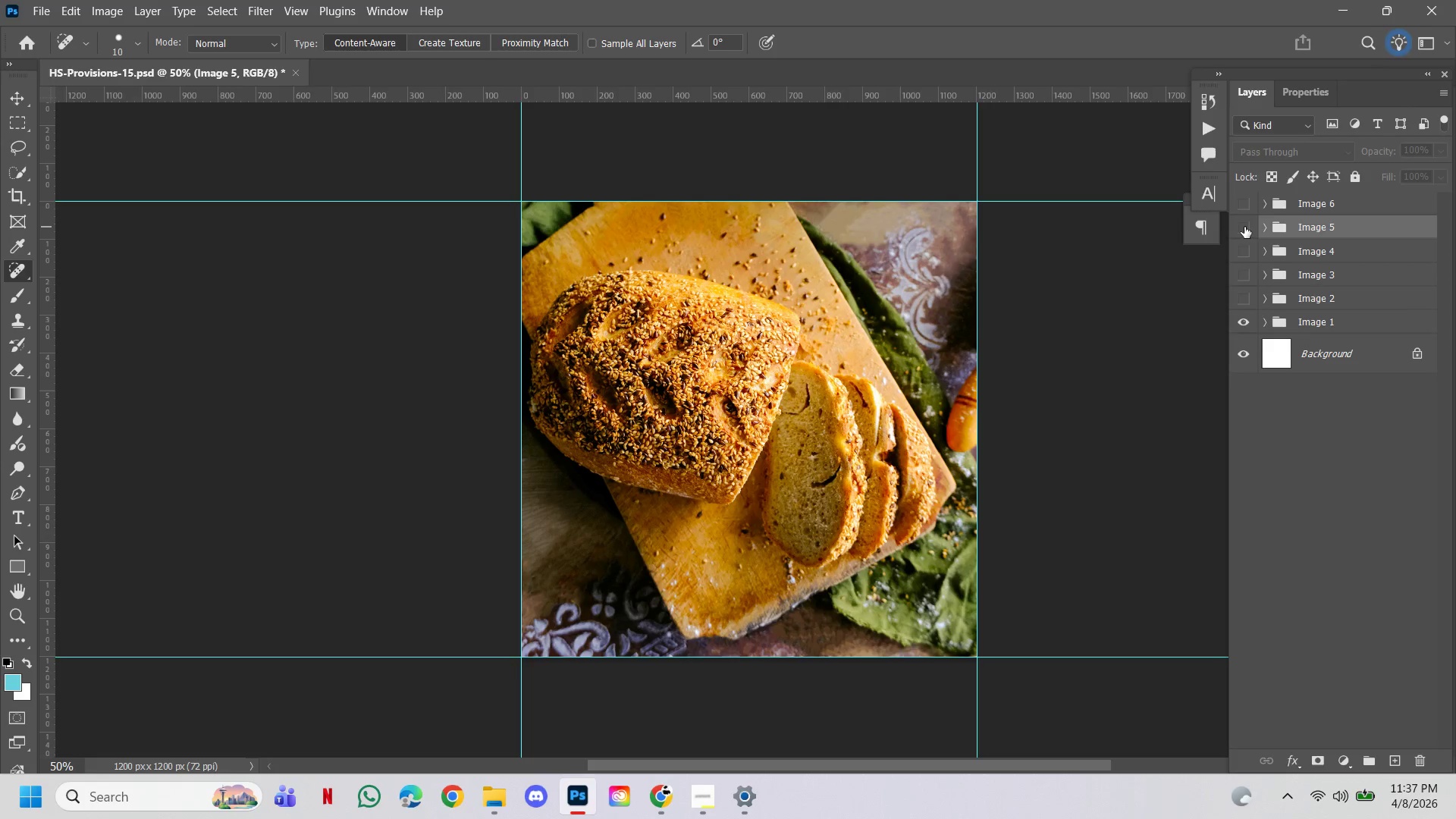 
left_click([1244, 227])
 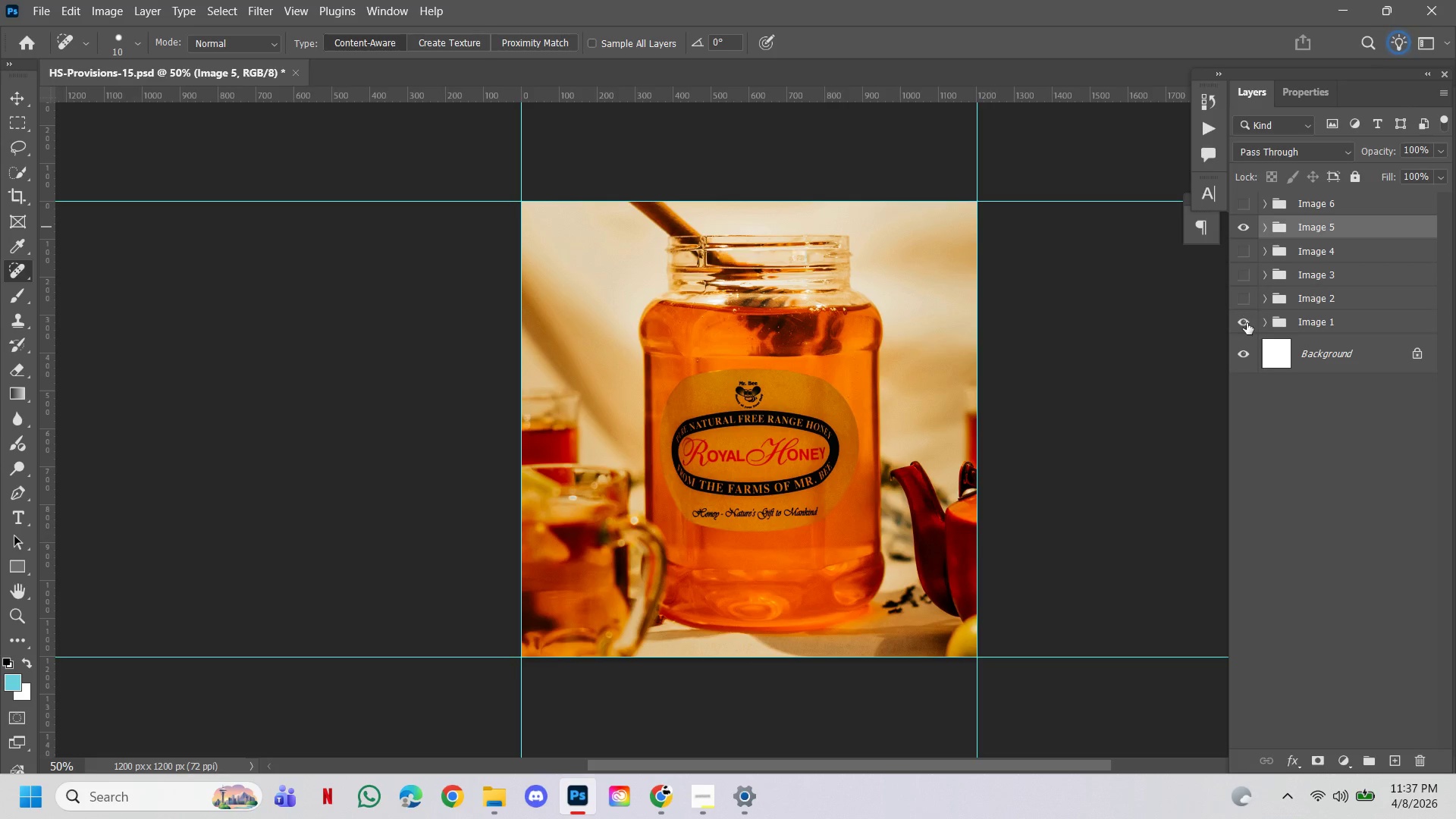 
left_click([1247, 323])
 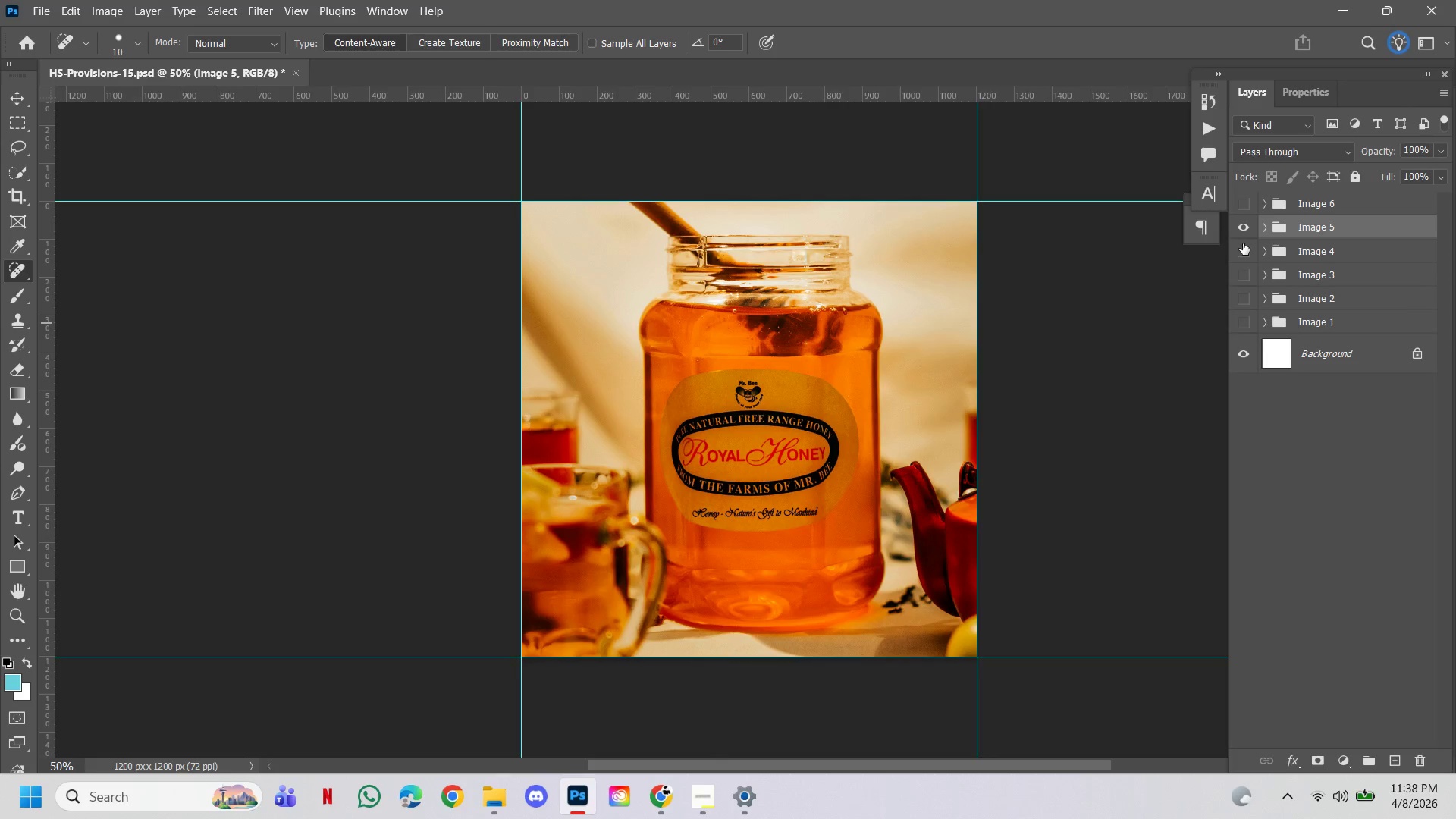 
left_click([1244, 251])
 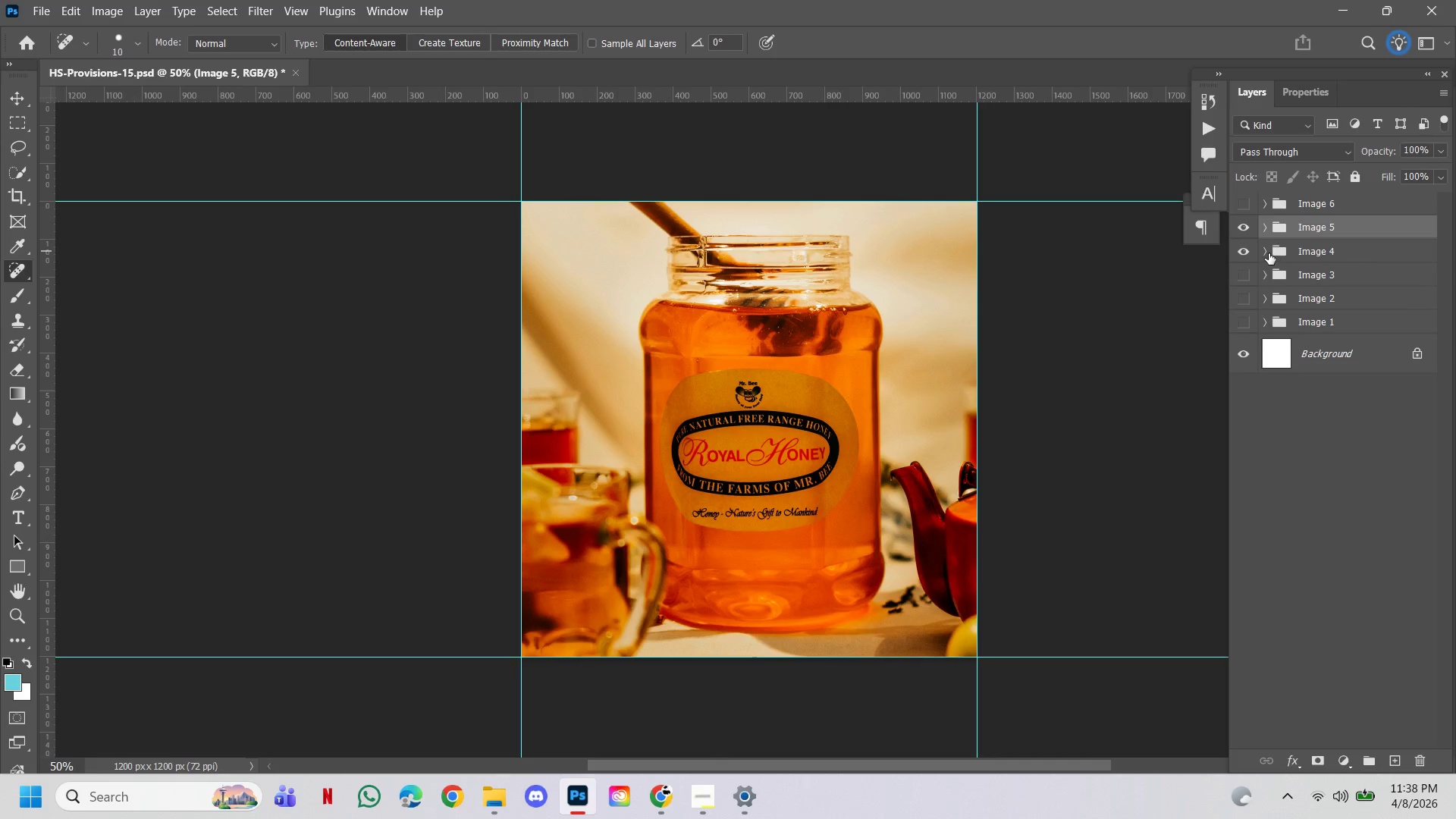 
left_click([1267, 253])
 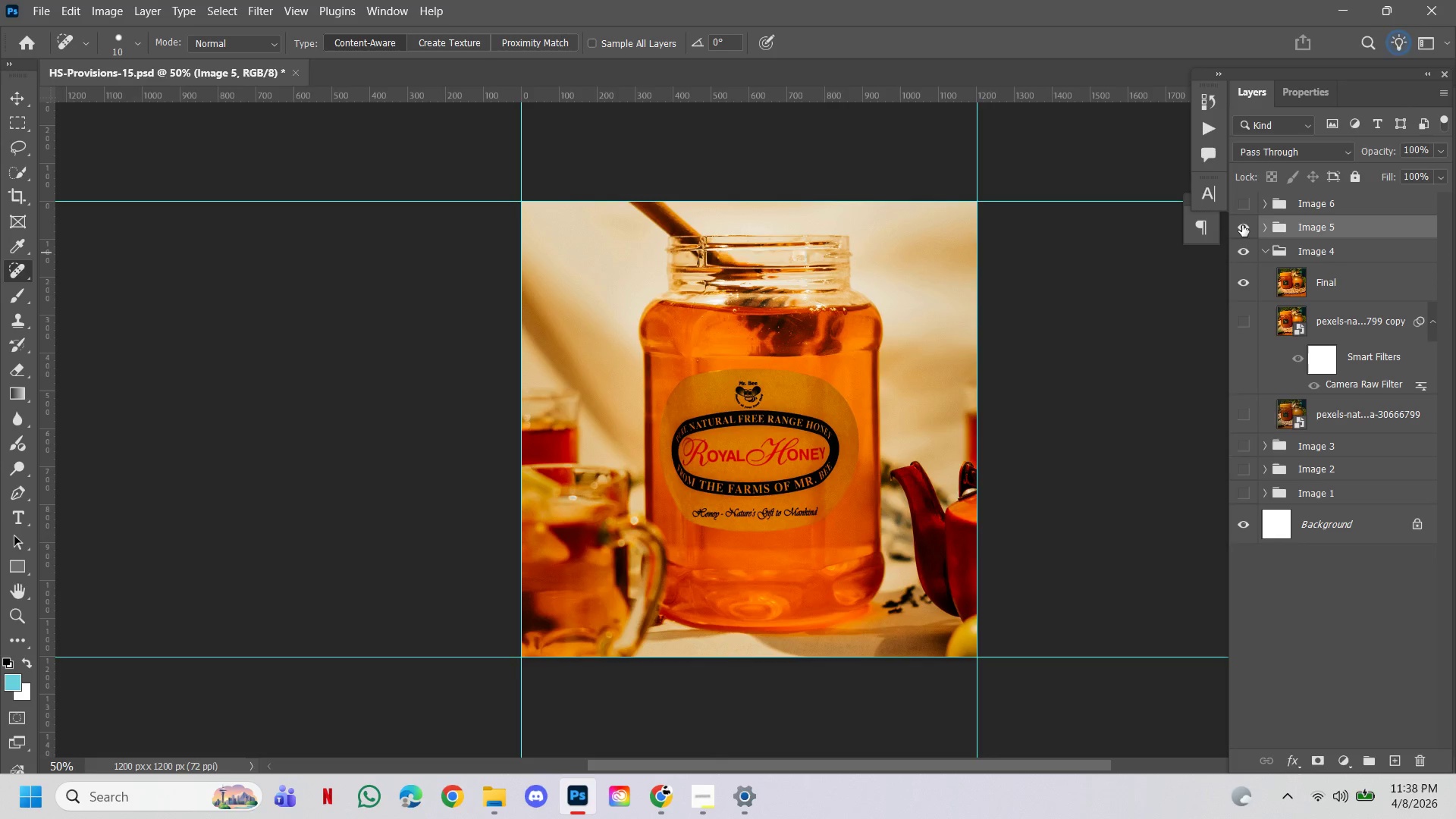 
left_click([1242, 229])
 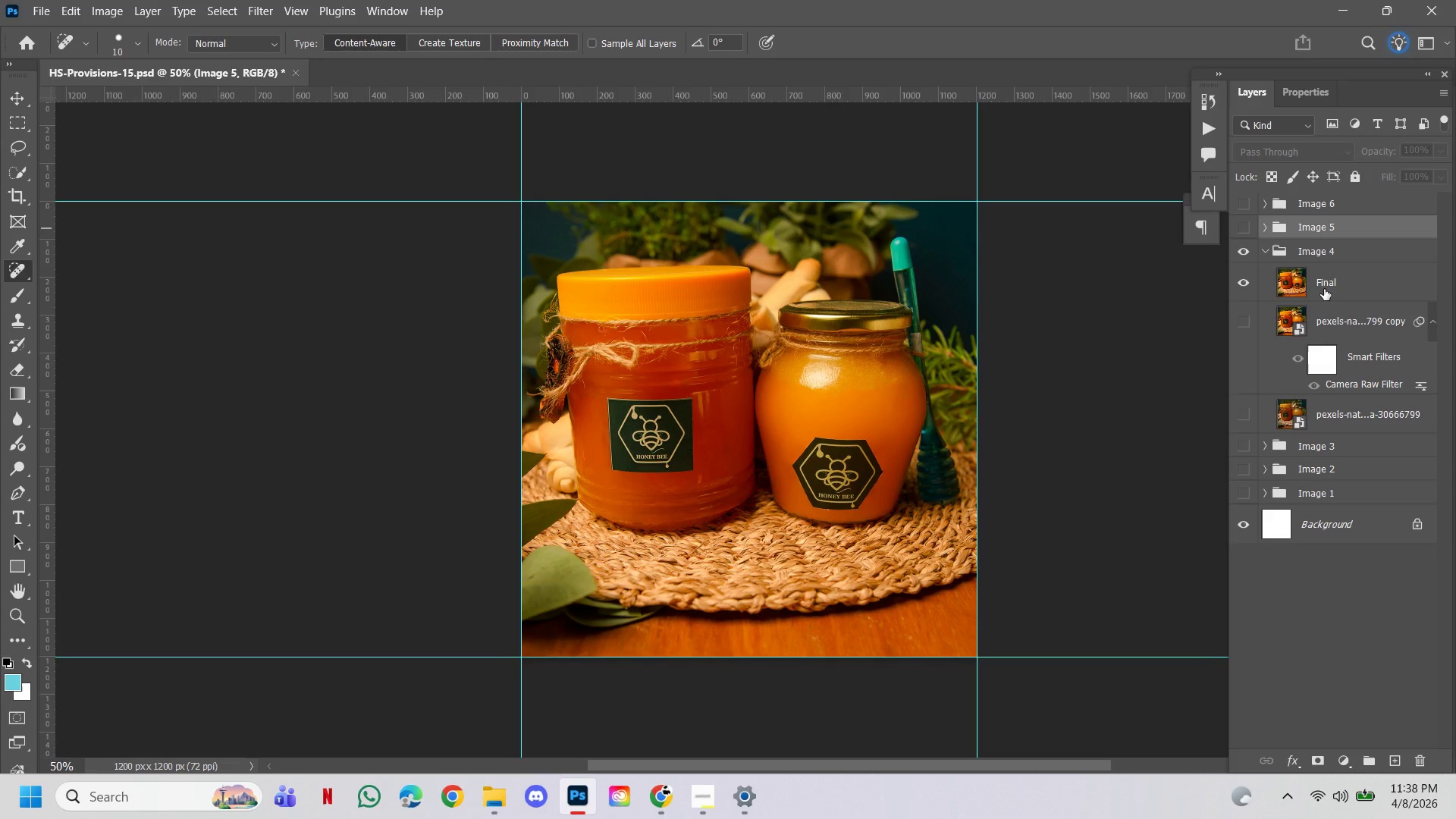 
left_click([1333, 287])
 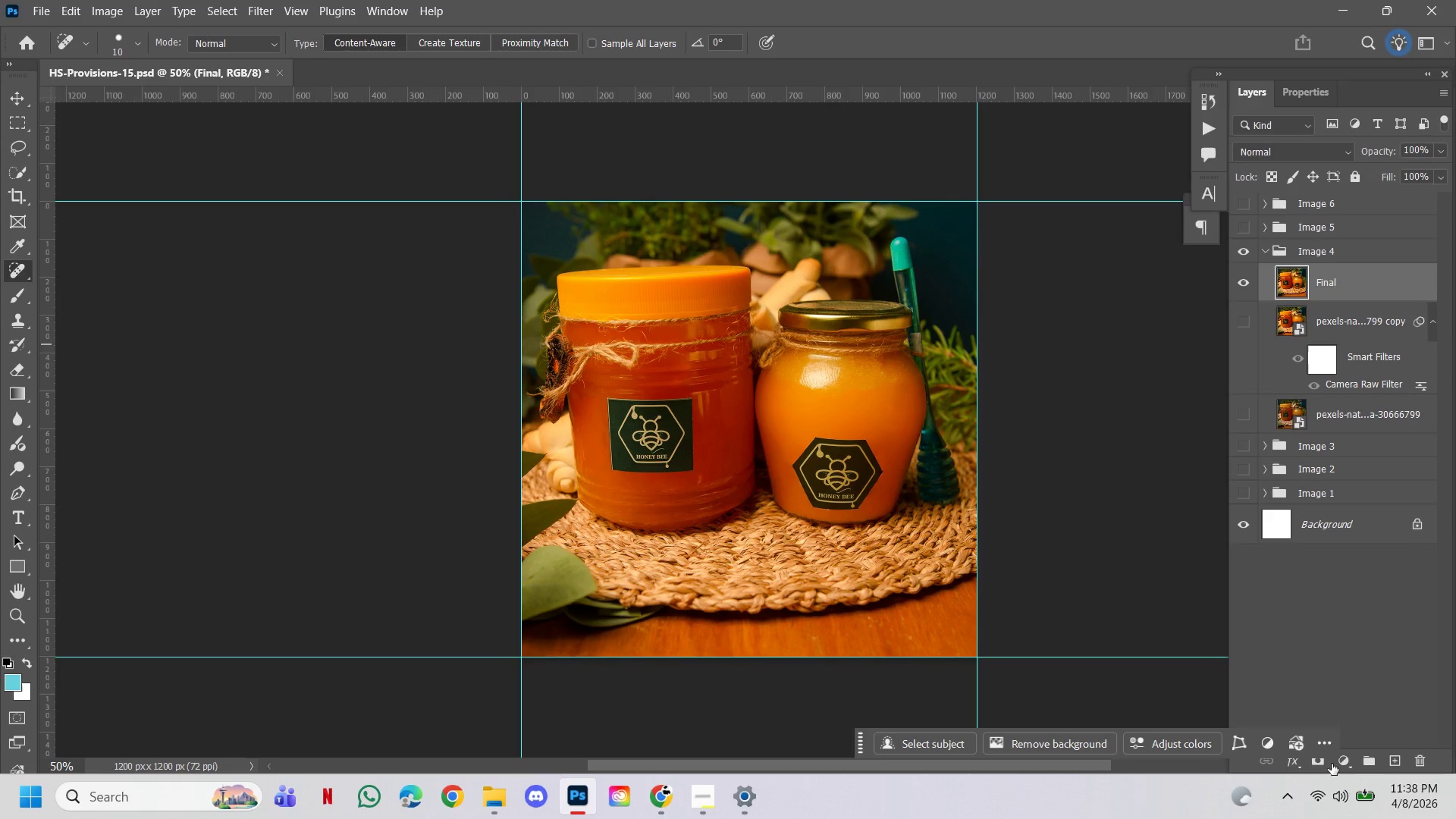 
left_click([1342, 762])
 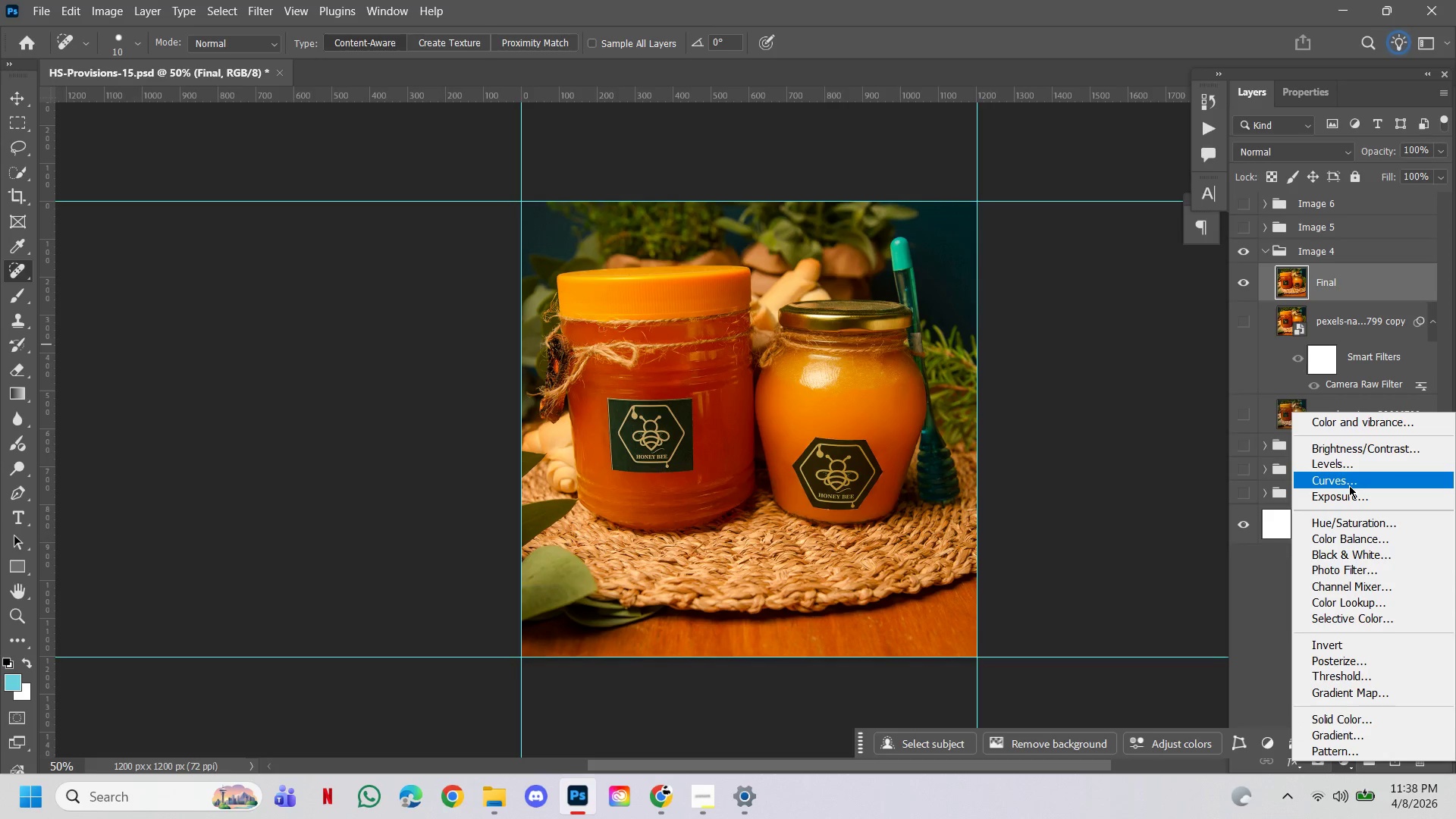 
left_click([1350, 481])
 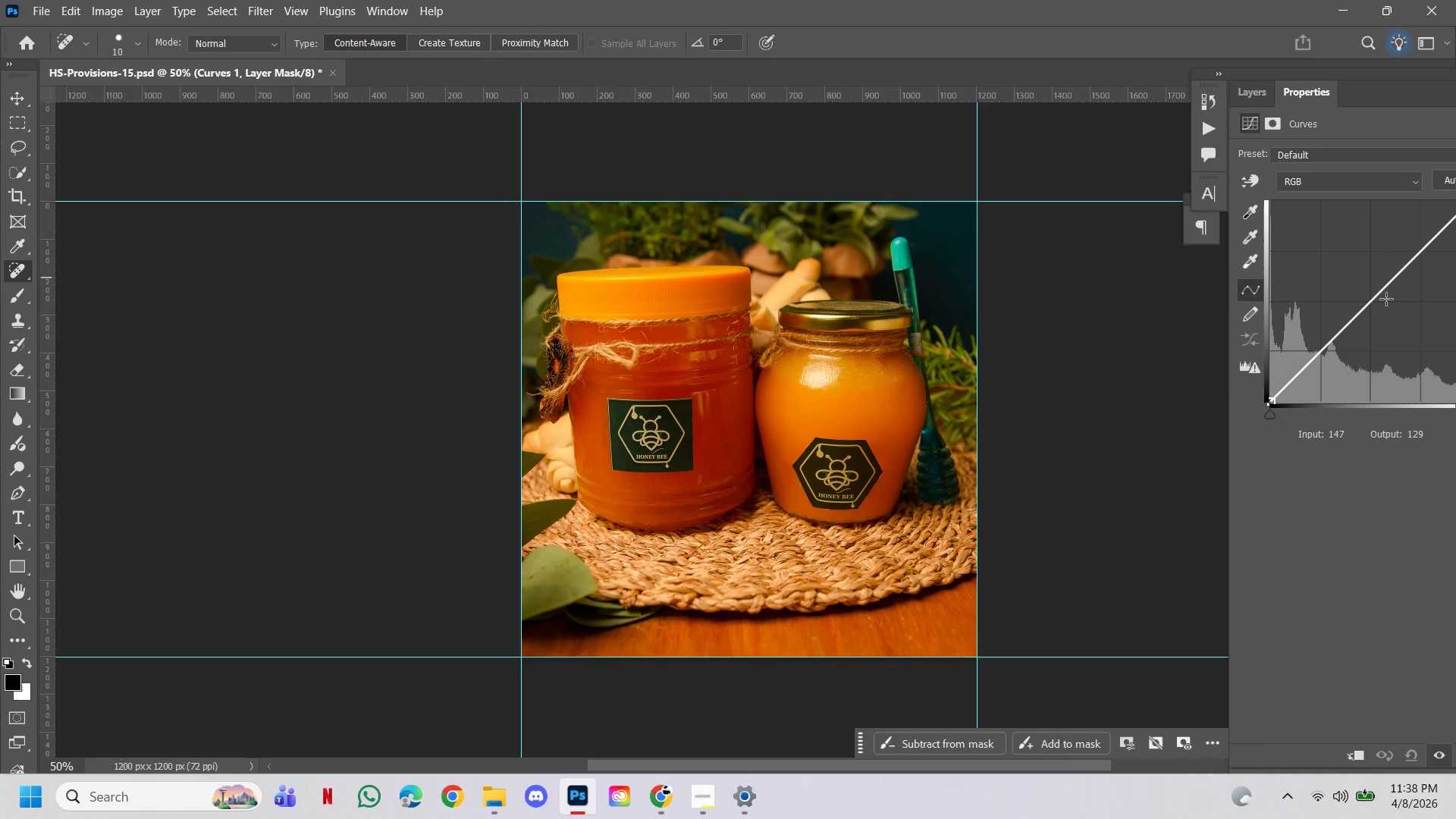 
left_click_drag(start_coordinate=[1382, 297], to_coordinate=[1373, 291])
 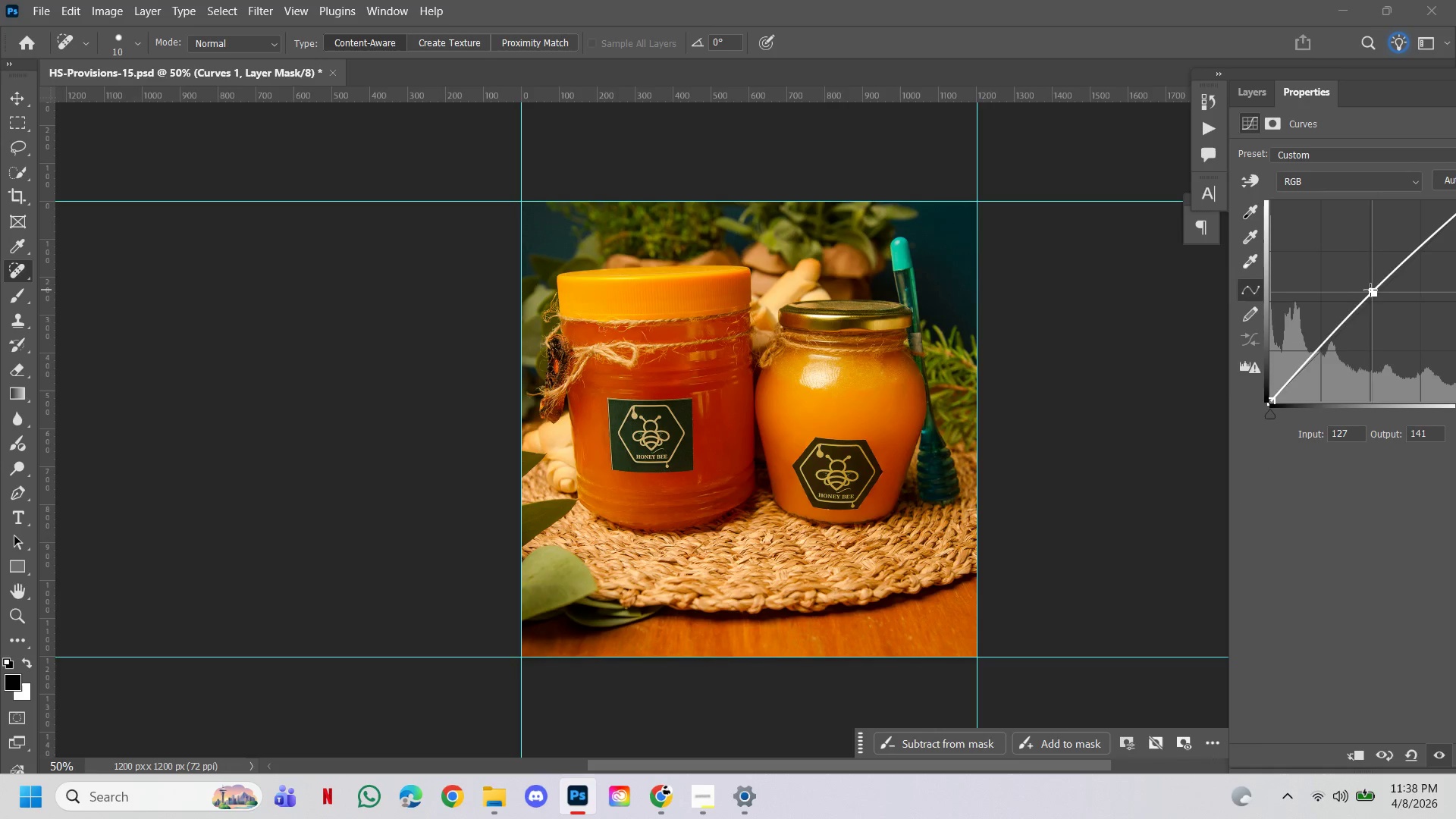 
left_click_drag(start_coordinate=[1370, 290], to_coordinate=[1347, 310])
 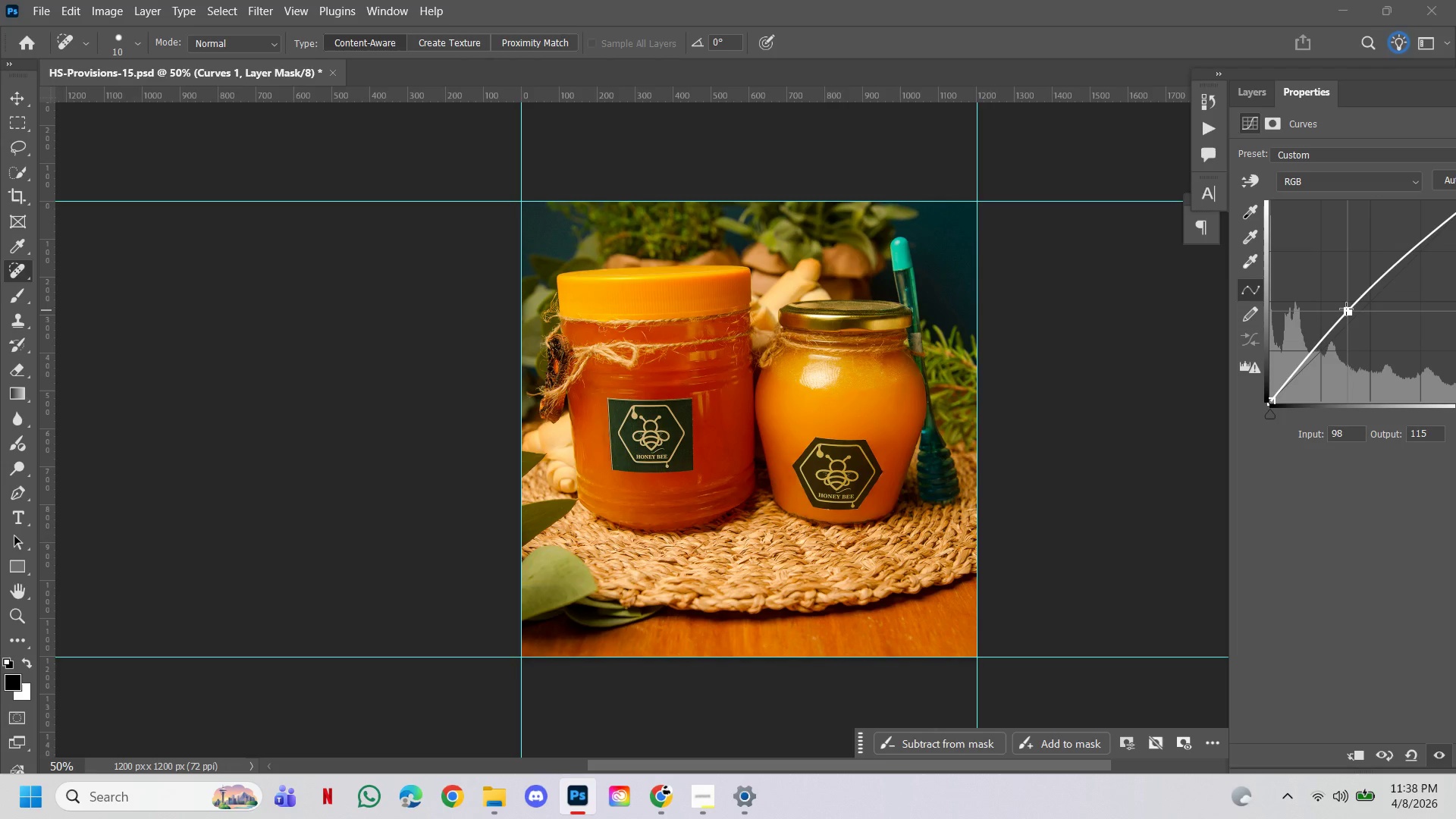 
left_click_drag(start_coordinate=[1346, 309], to_coordinate=[1340, 309])
 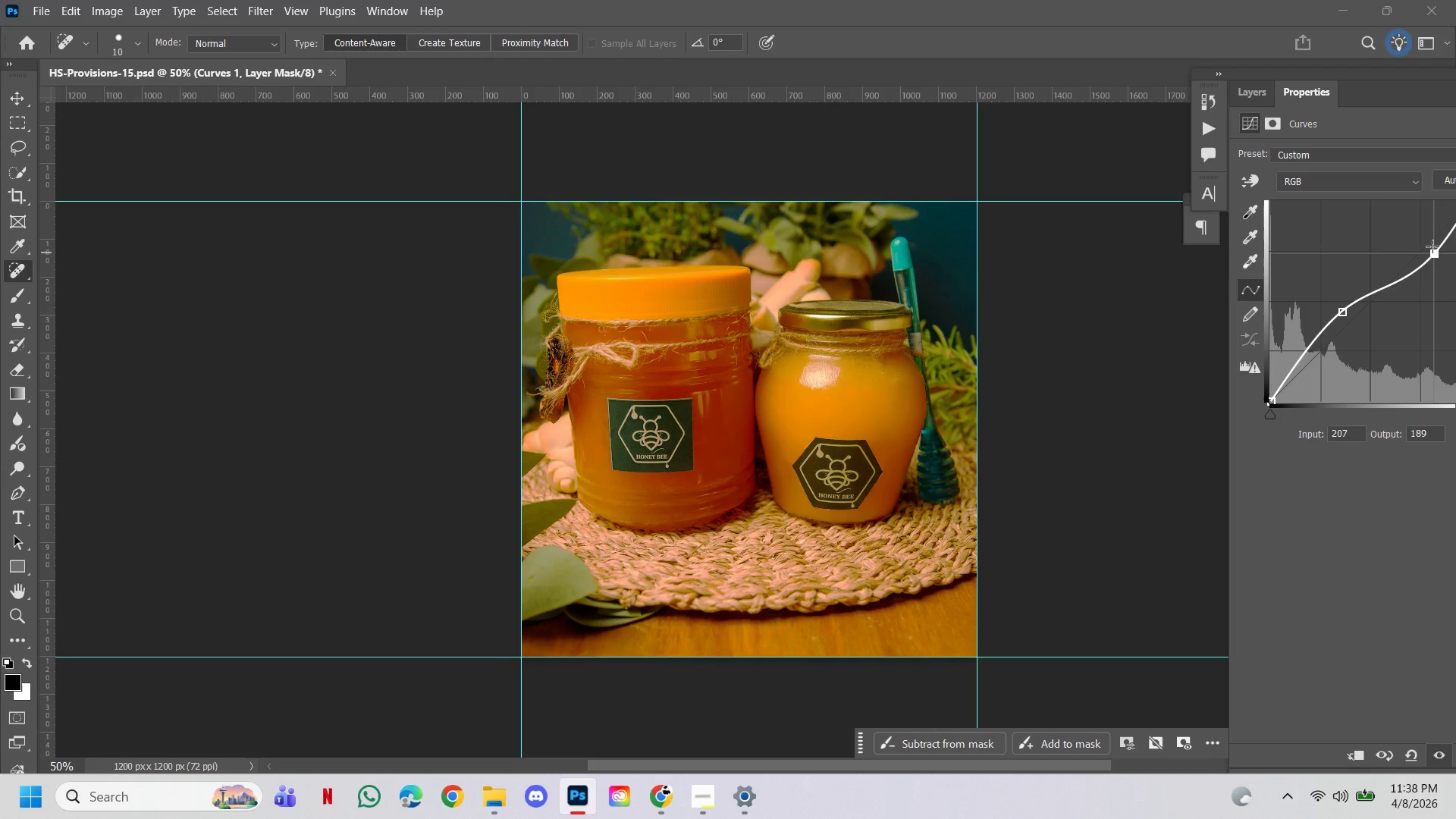 
left_click_drag(start_coordinate=[1421, 234], to_coordinate=[1356, 214])
 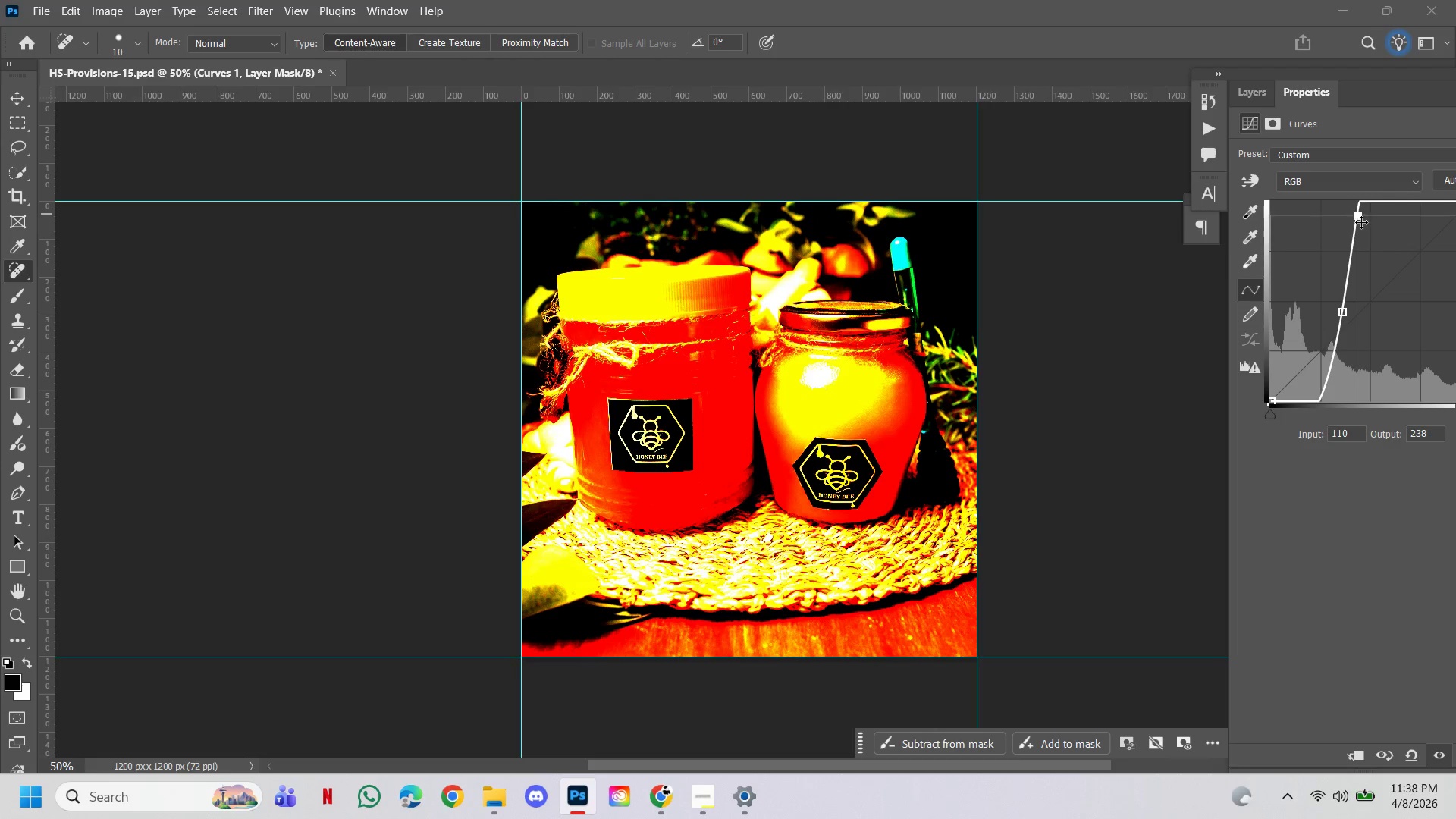 
left_click_drag(start_coordinate=[1359, 220], to_coordinate=[1227, 213])
 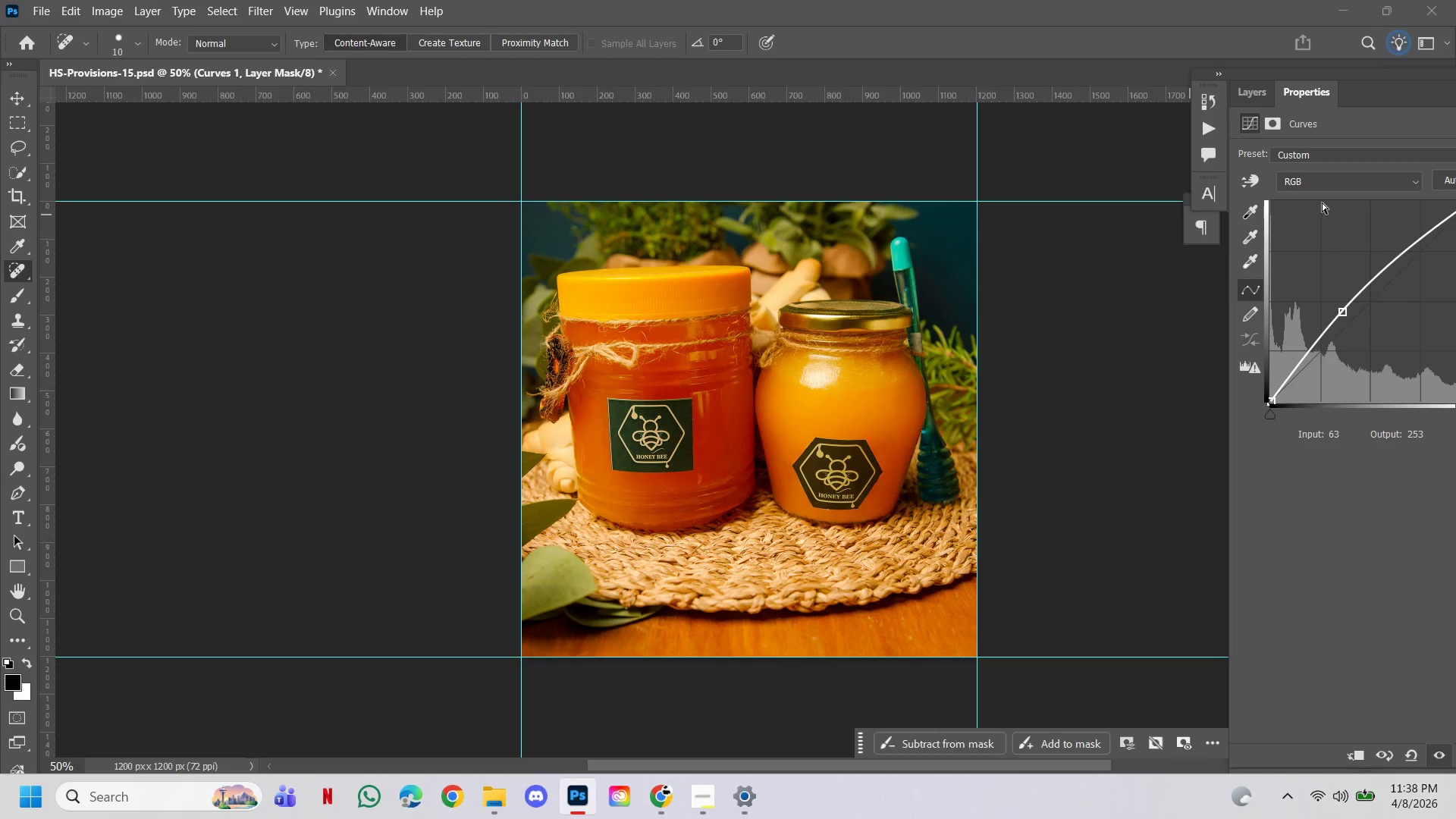 
left_click([1327, 187])
 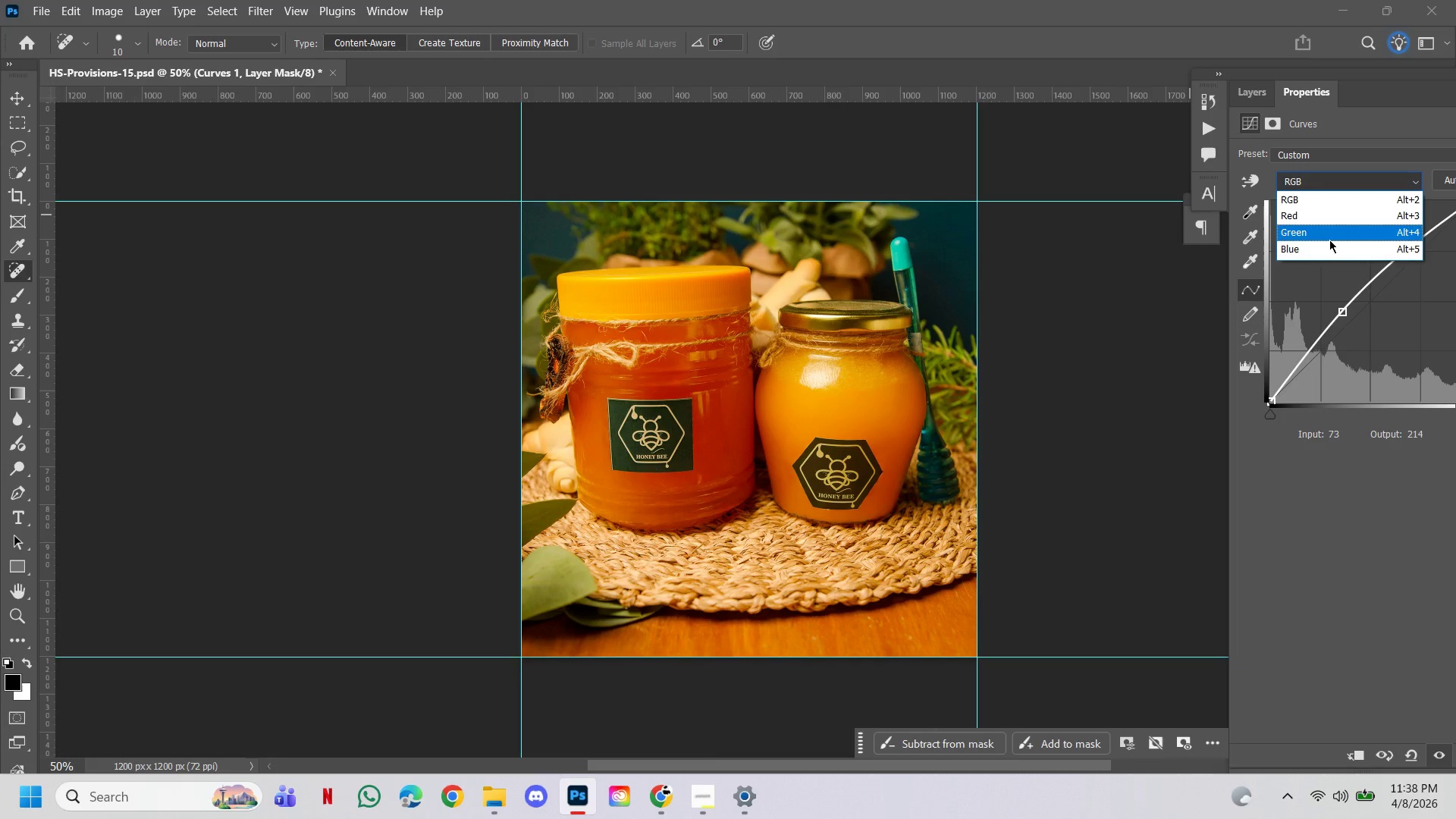 
left_click([1329, 245])
 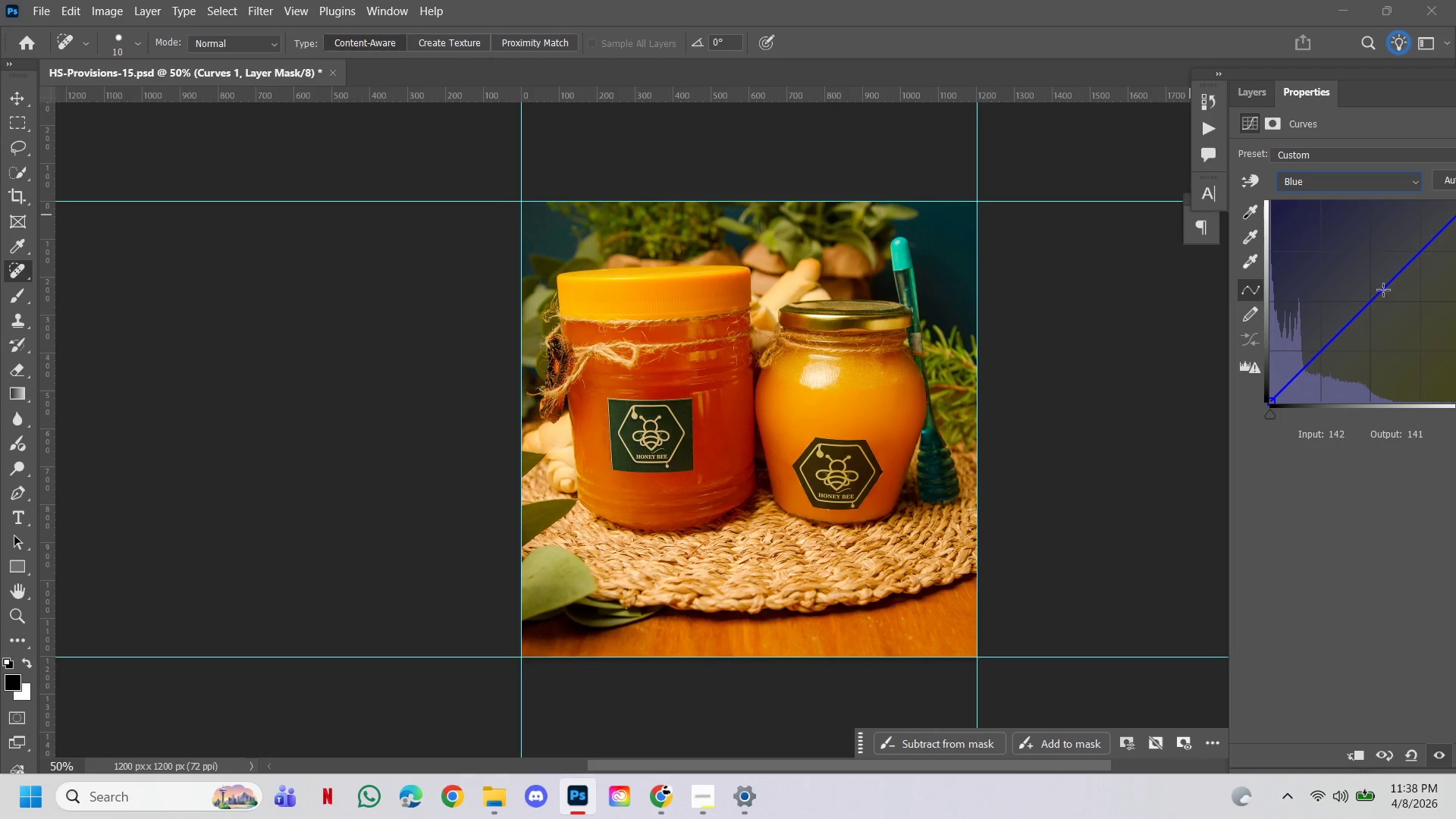 
left_click_drag(start_coordinate=[1383, 290], to_coordinate=[1351, 306])
 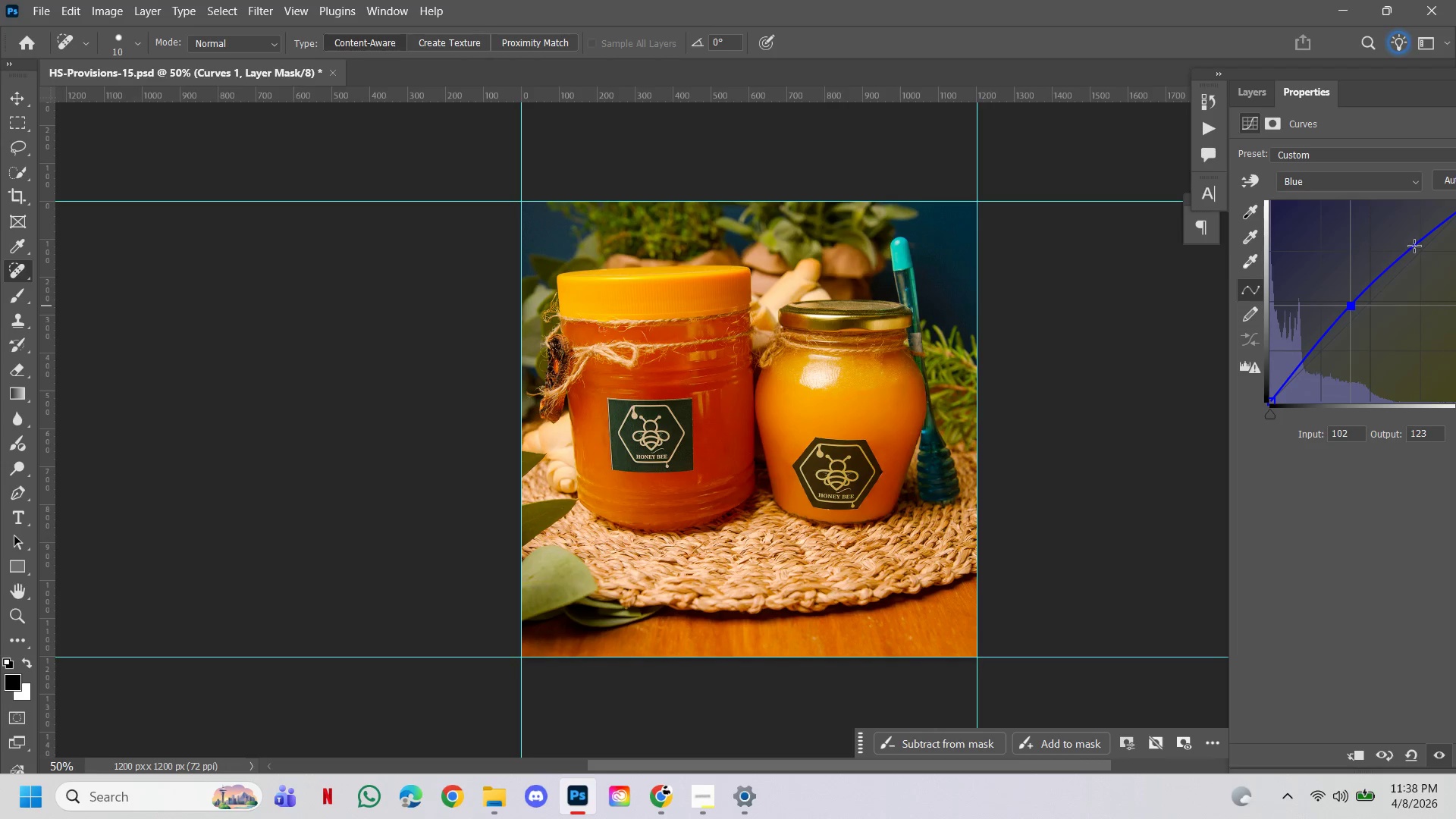 
left_click_drag(start_coordinate=[1414, 246], to_coordinate=[1419, 260])
 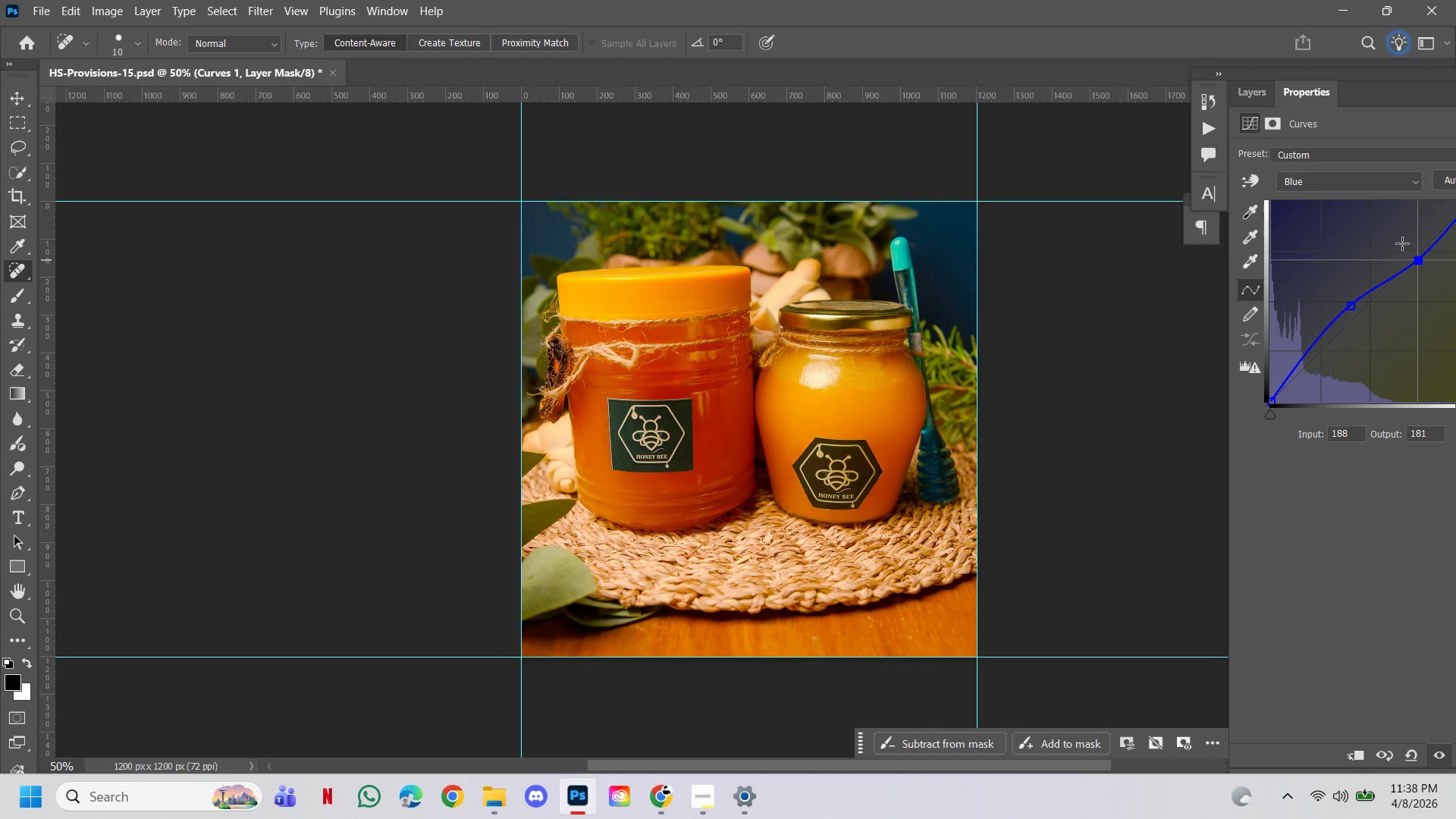 
left_click_drag(start_coordinate=[1402, 243], to_coordinate=[1383, 233])
 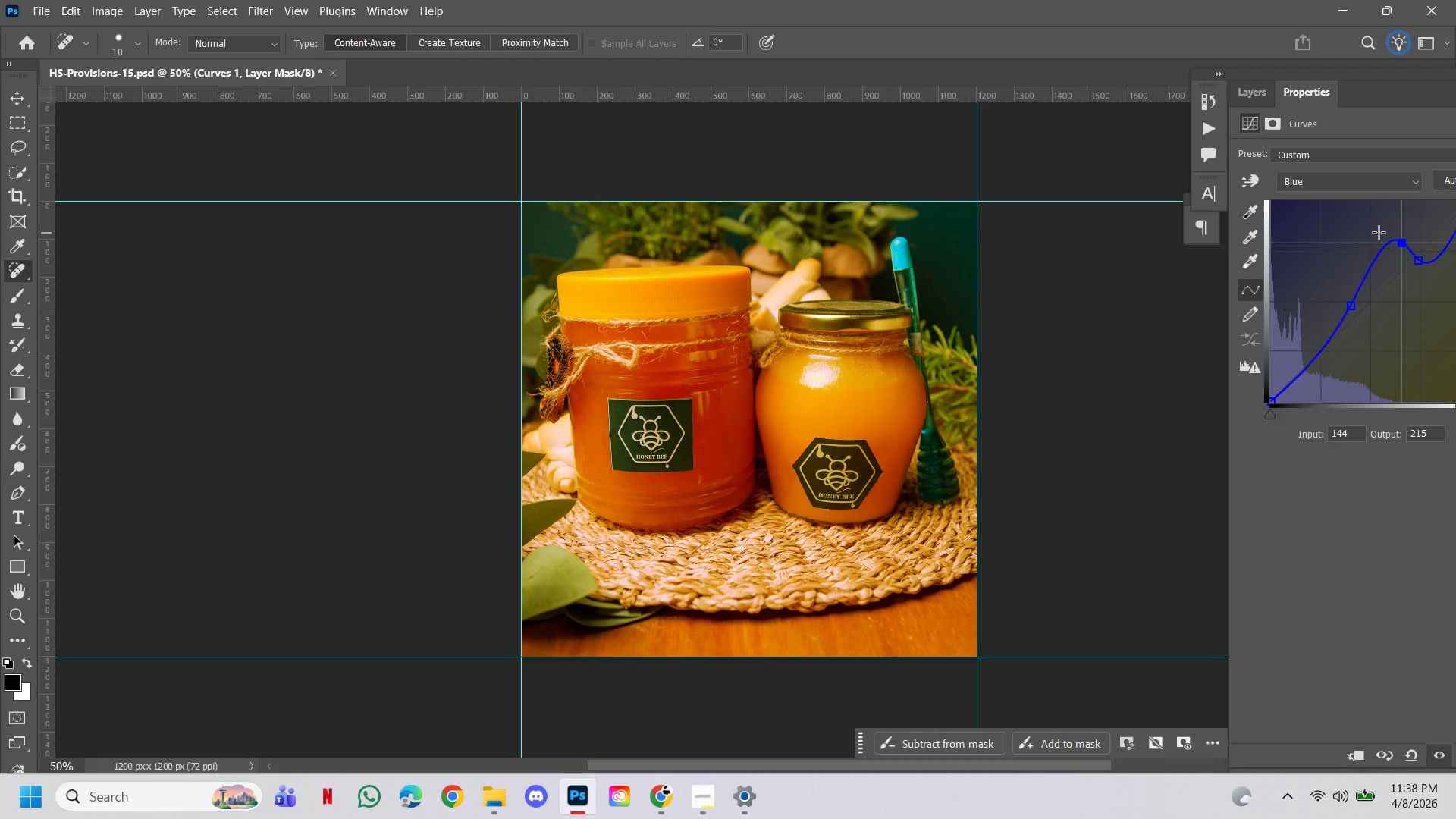 
left_click_drag(start_coordinate=[1379, 233], to_coordinate=[1455, 378])
 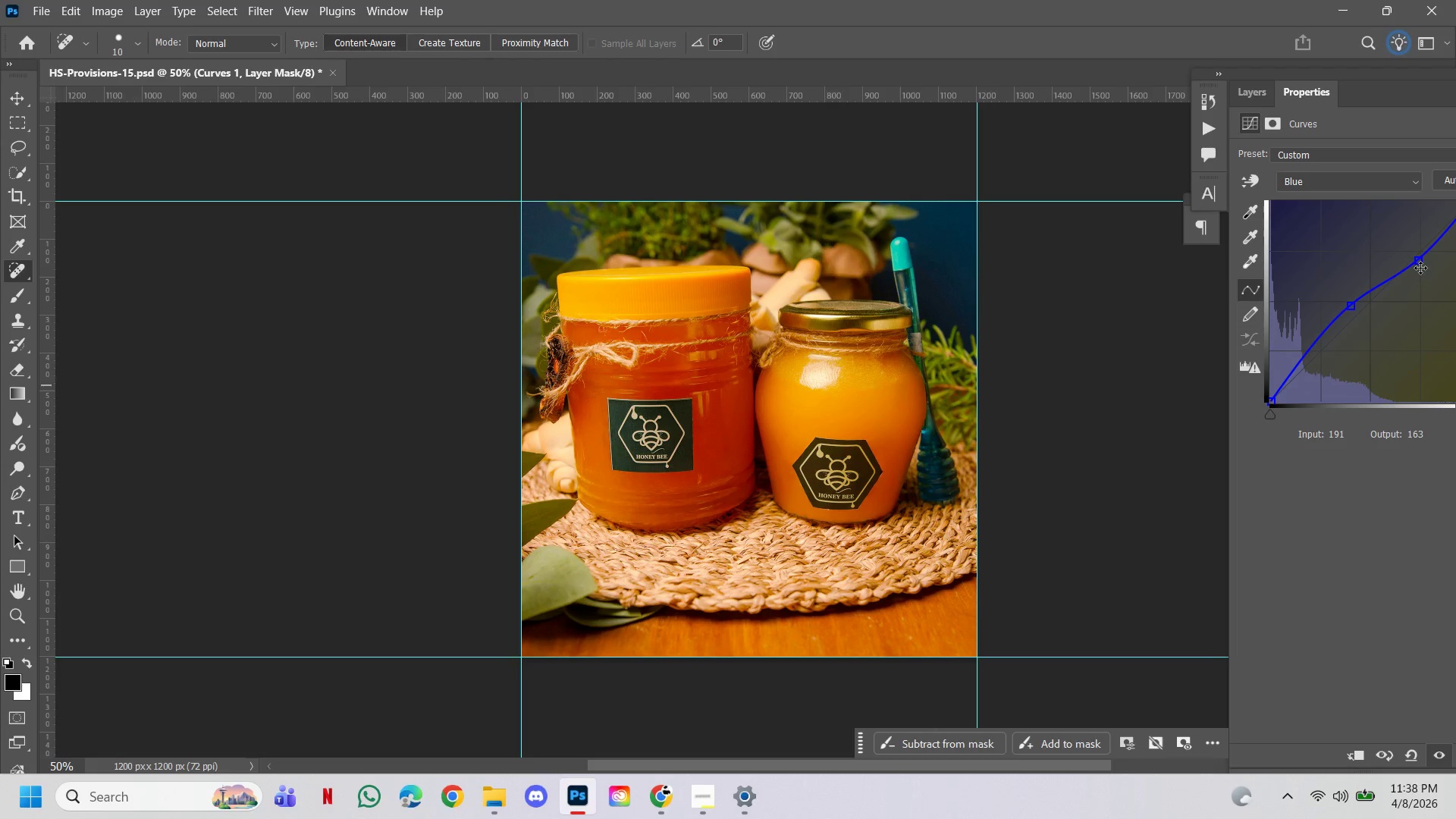 
left_click_drag(start_coordinate=[1419, 265], to_coordinate=[1398, 252])
 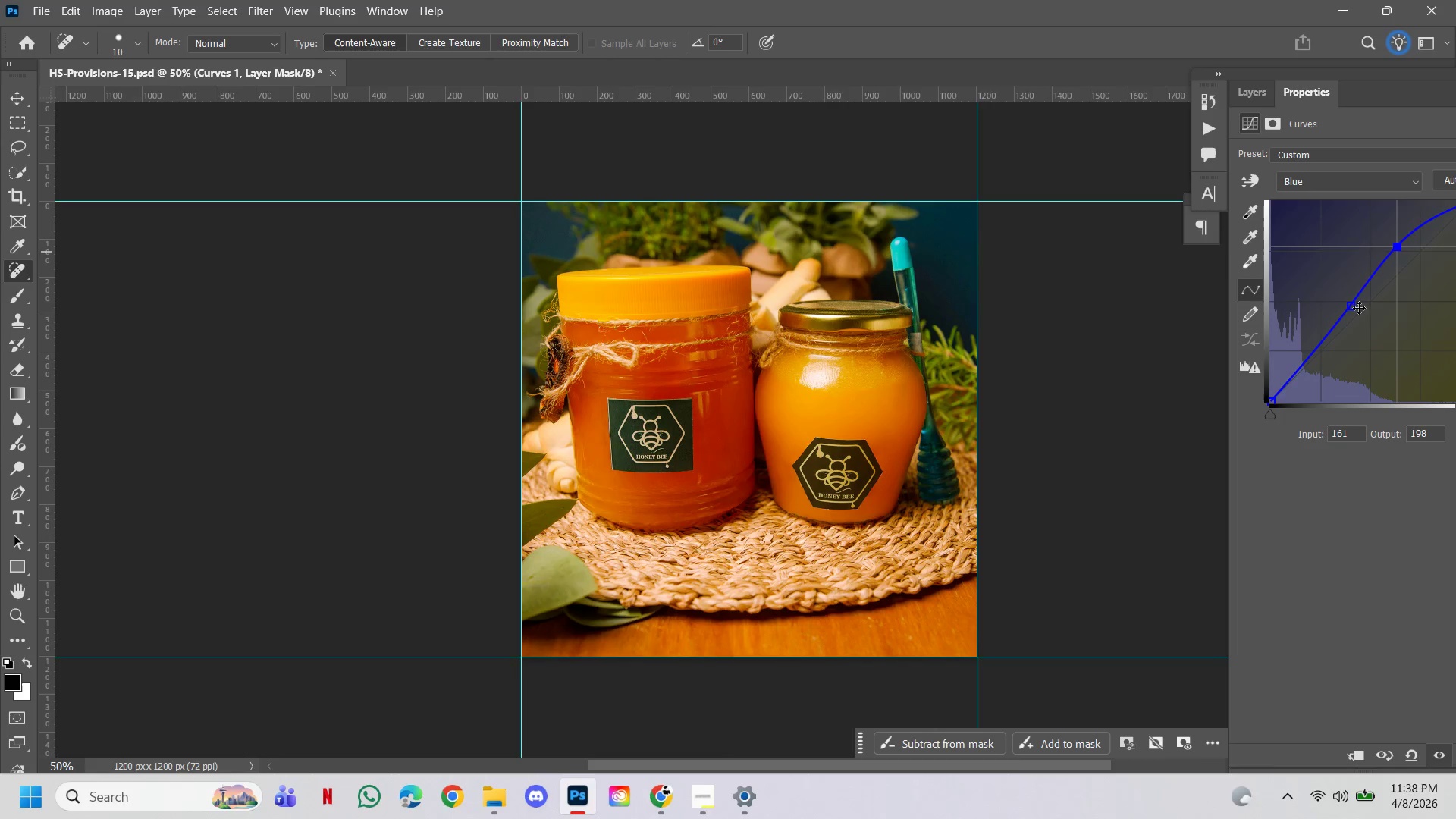 
left_click_drag(start_coordinate=[1354, 306], to_coordinate=[1367, 312])
 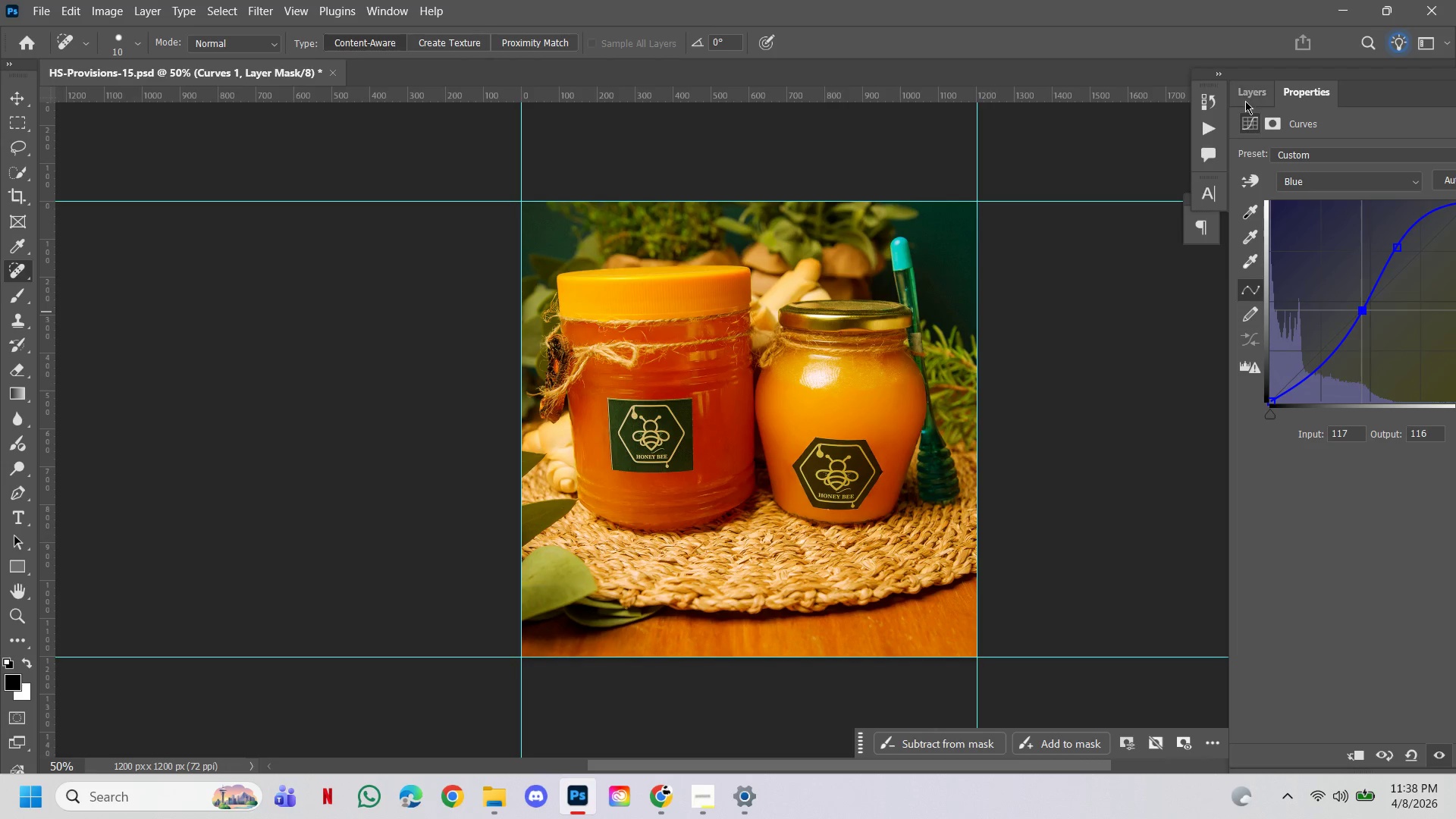 
left_click([1246, 89])
 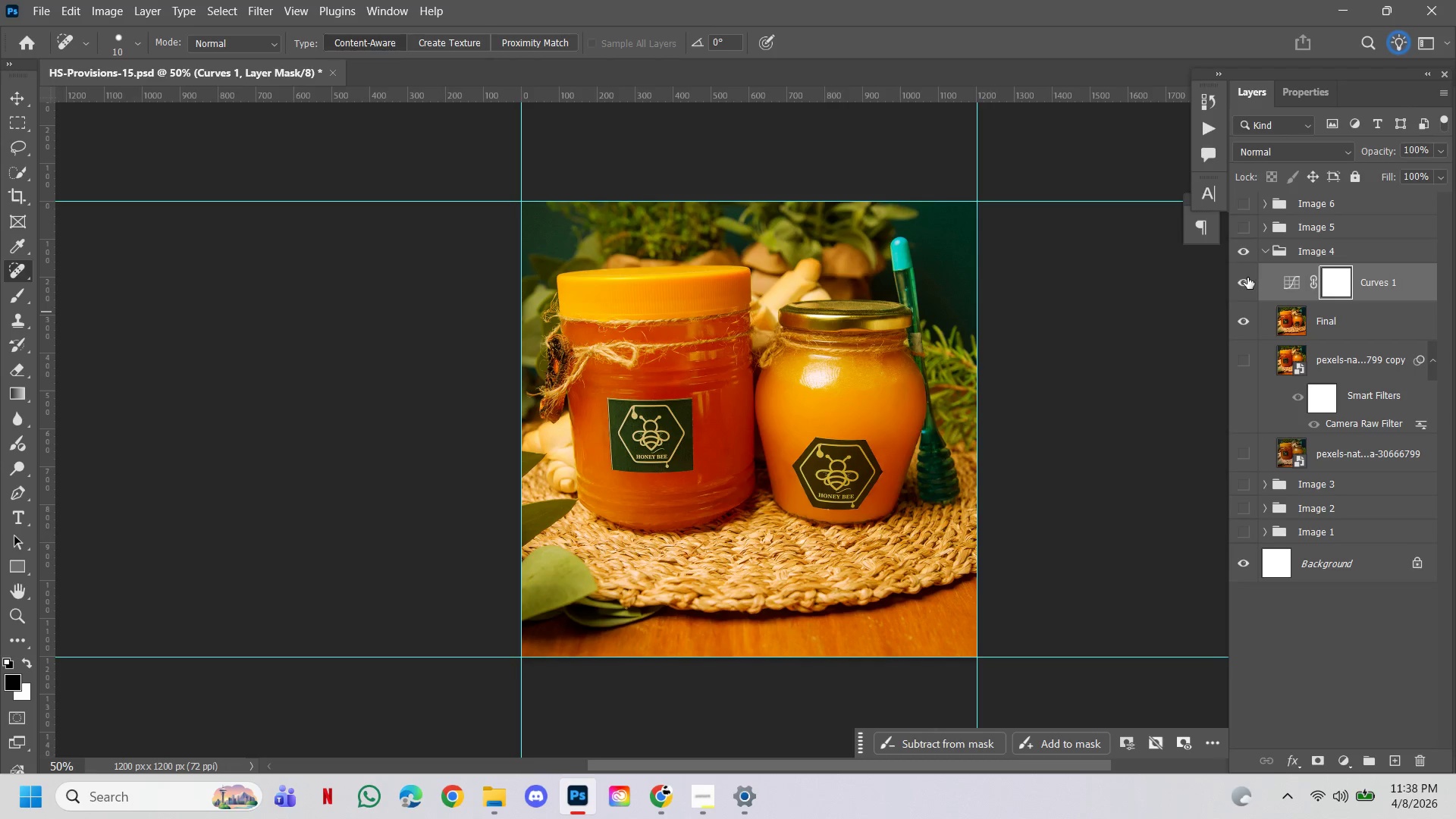 
left_click([1247, 278])
 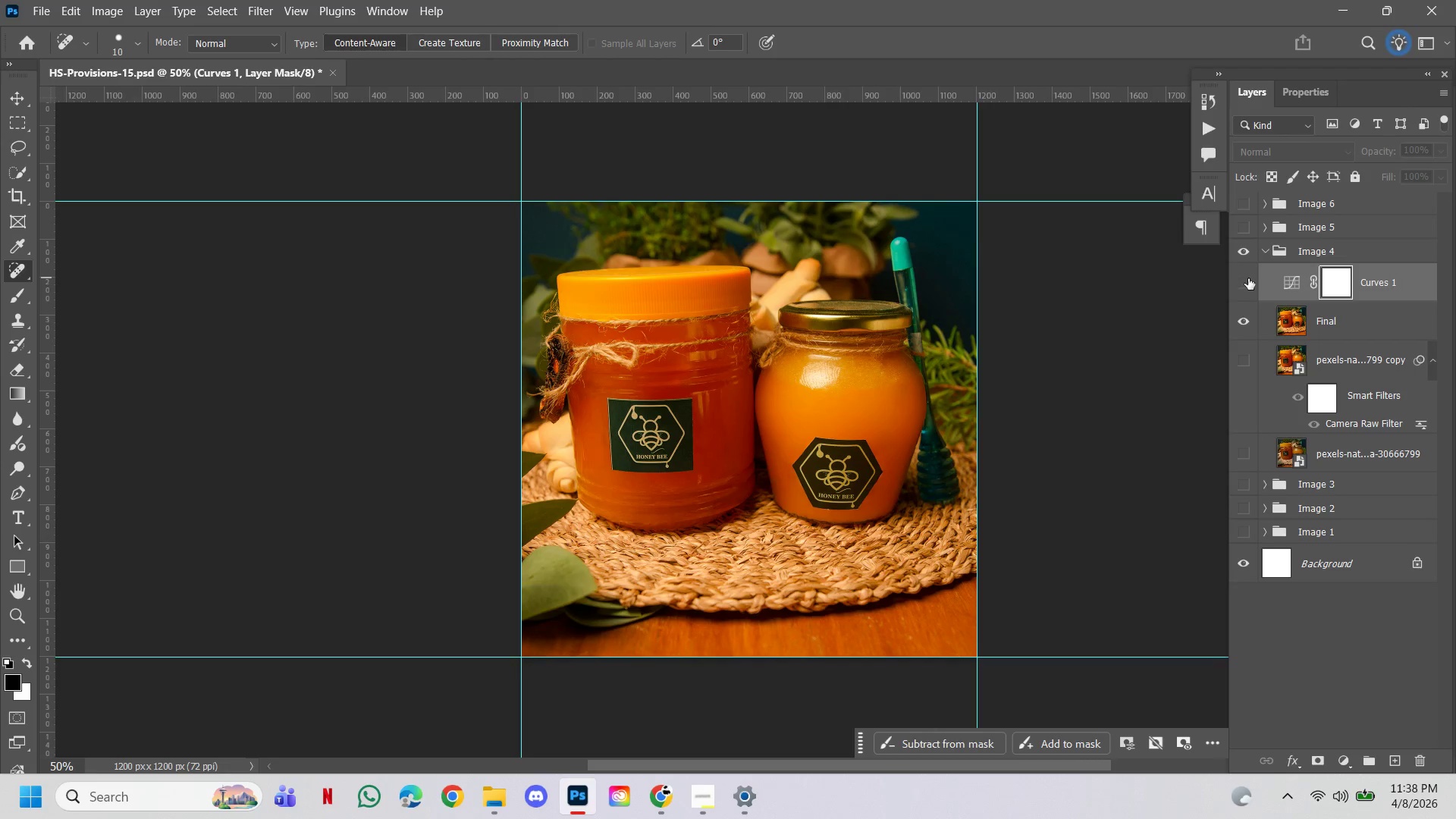 
left_click_drag(start_coordinate=[1249, 279], to_coordinate=[1253, 280])
 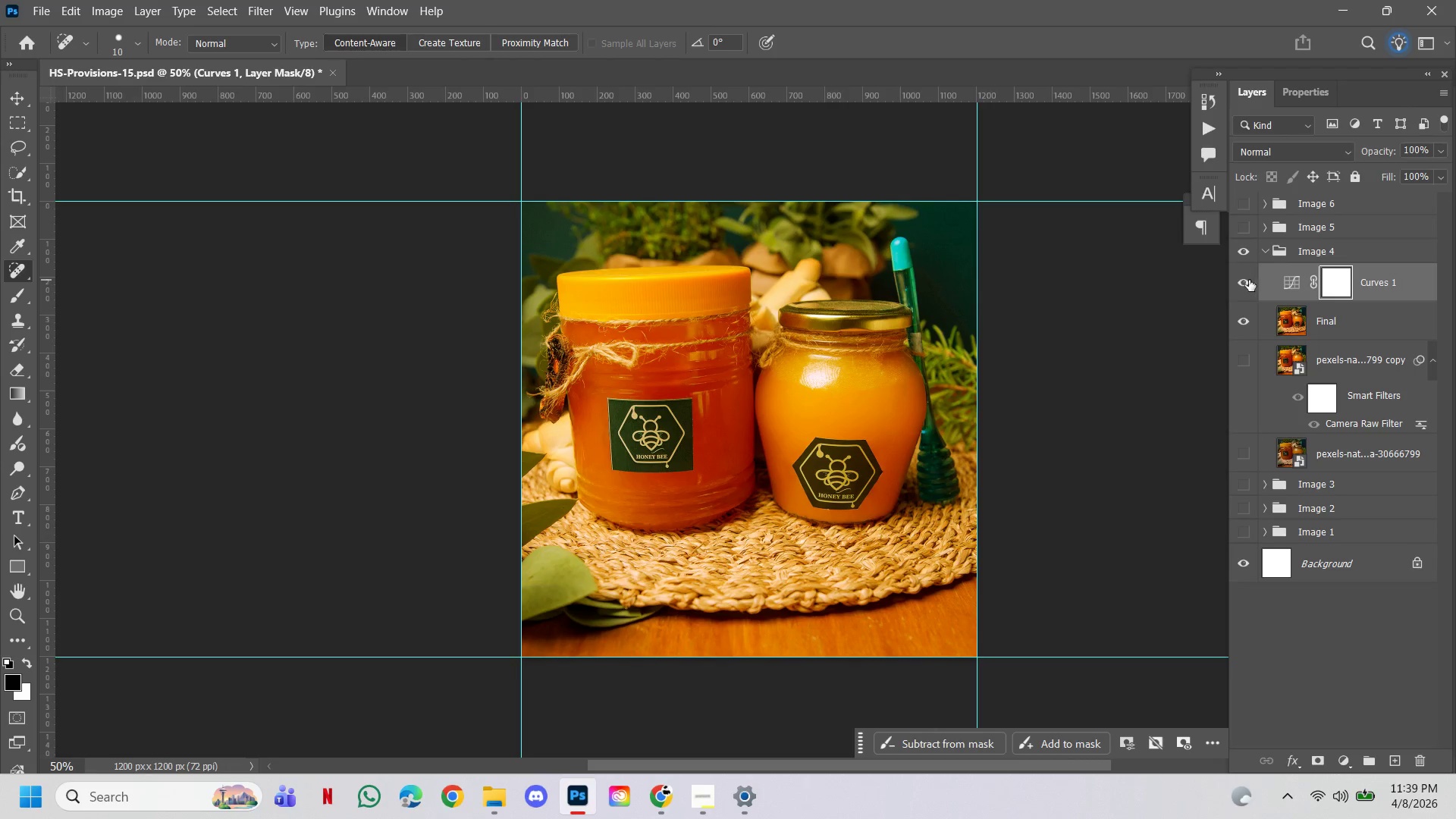 
double_click([1247, 280])
 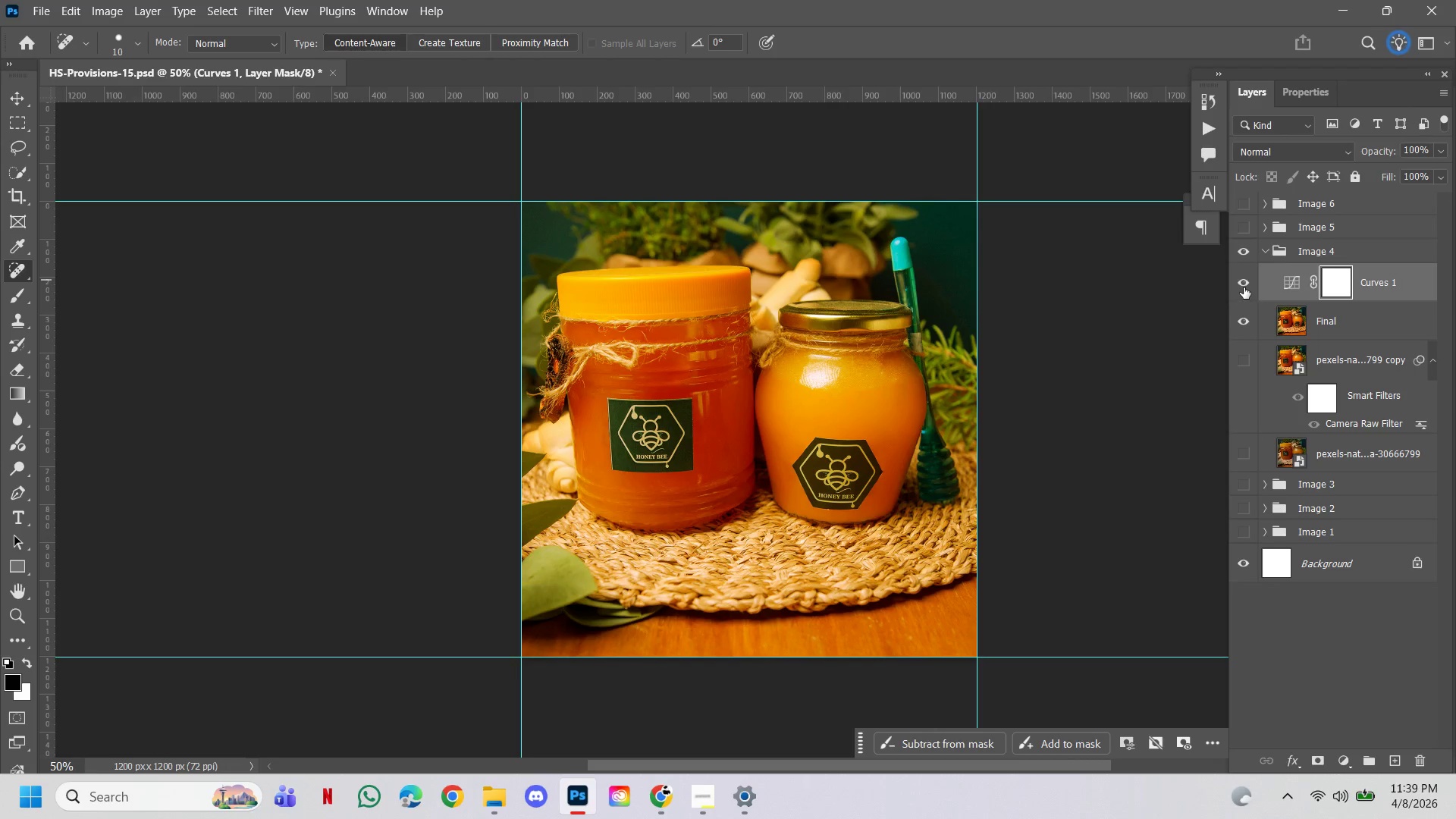 
left_click([1241, 284])
 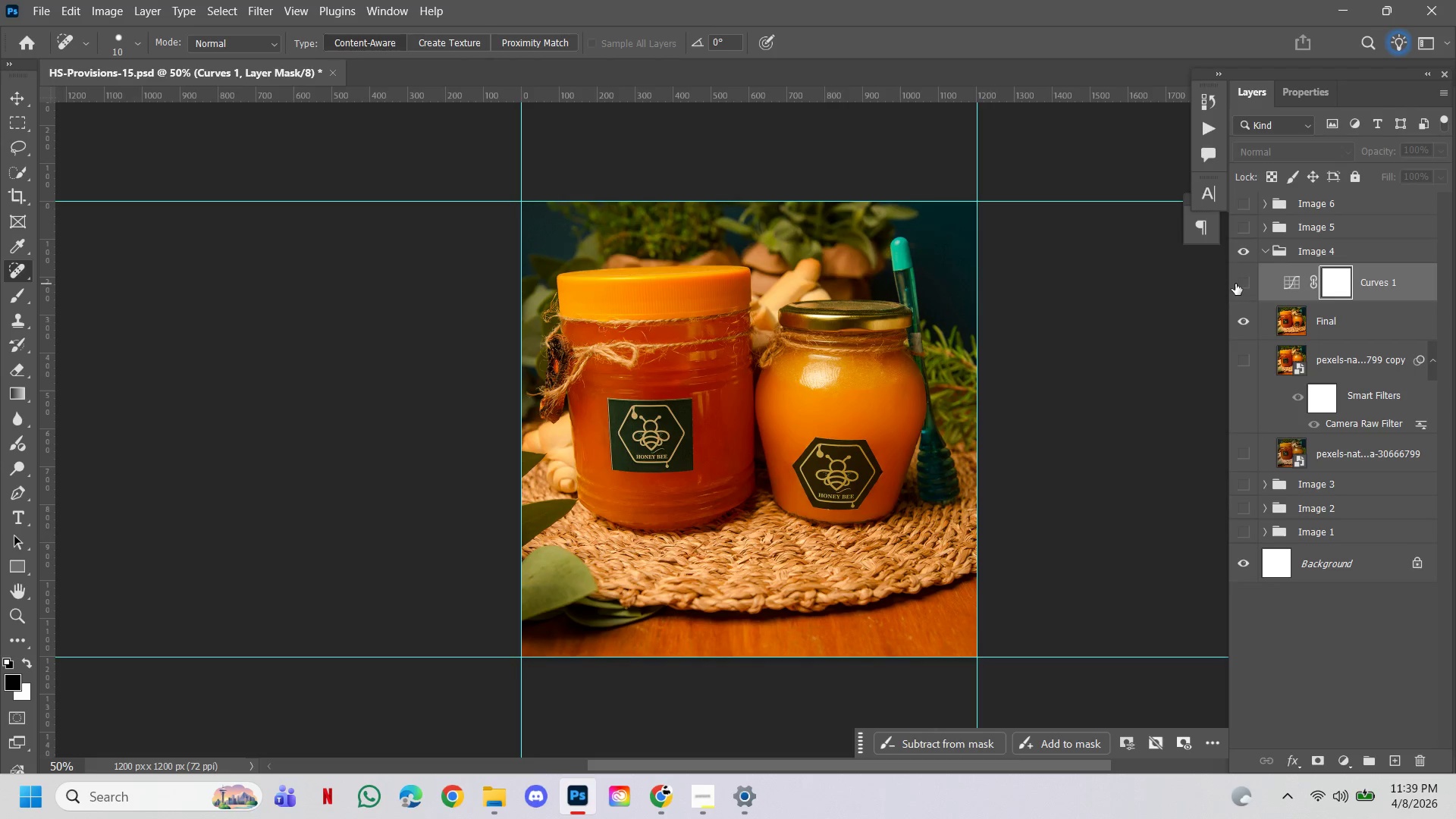 
left_click([1240, 280])
 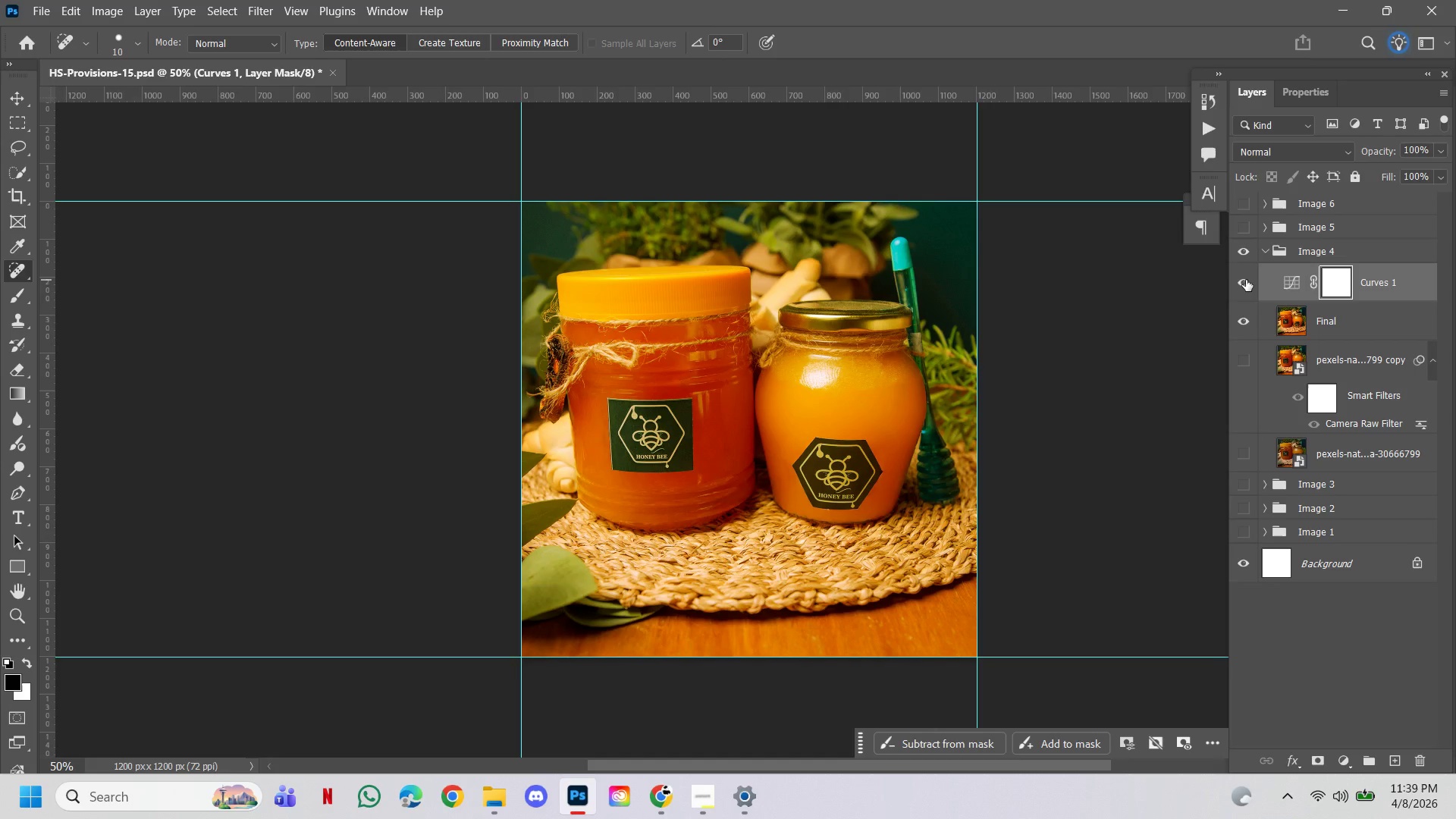 
left_click([1244, 280])
 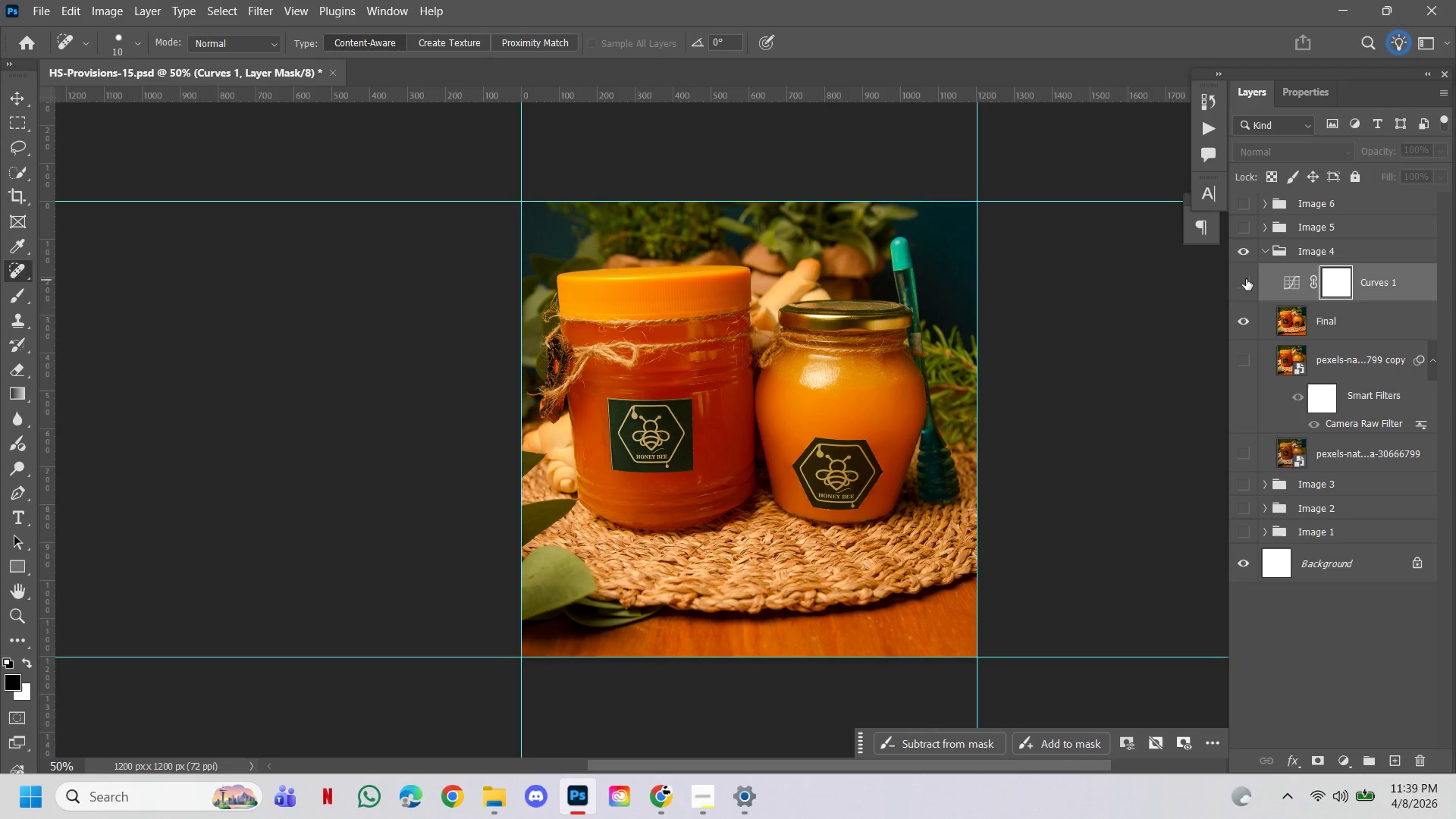 
left_click([1246, 278])
 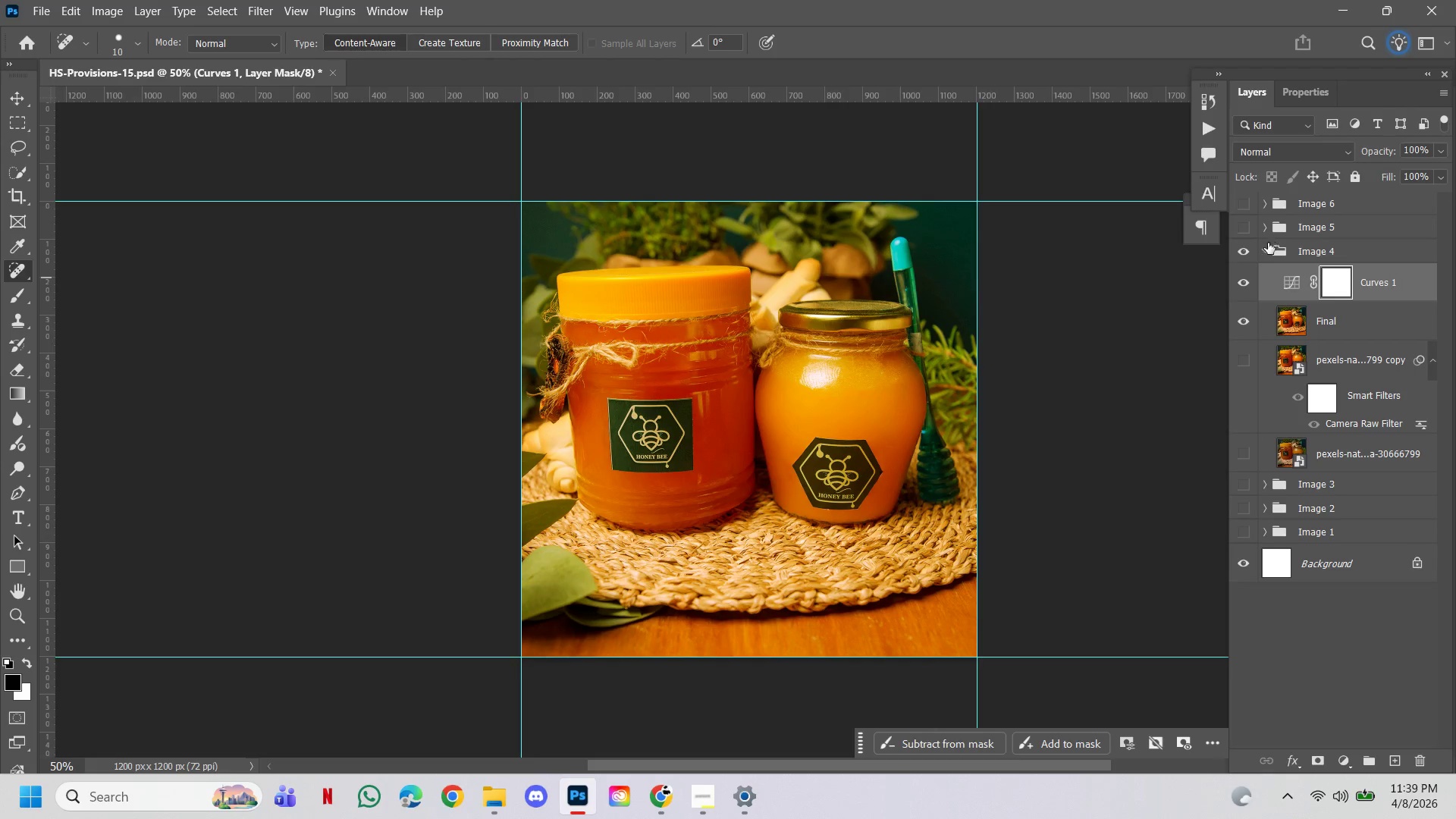 
double_click([1266, 246])
 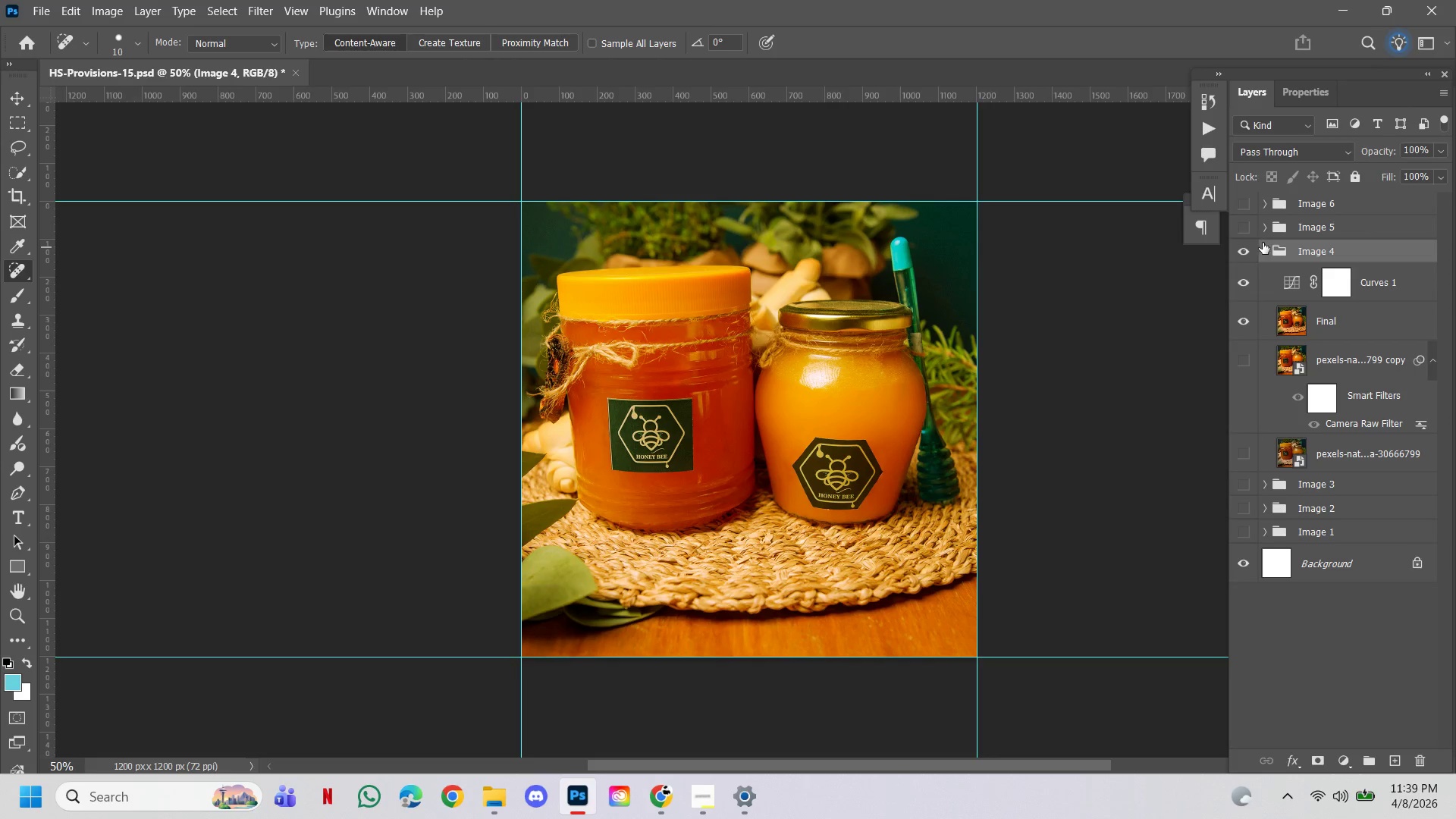 
left_click([1265, 248])
 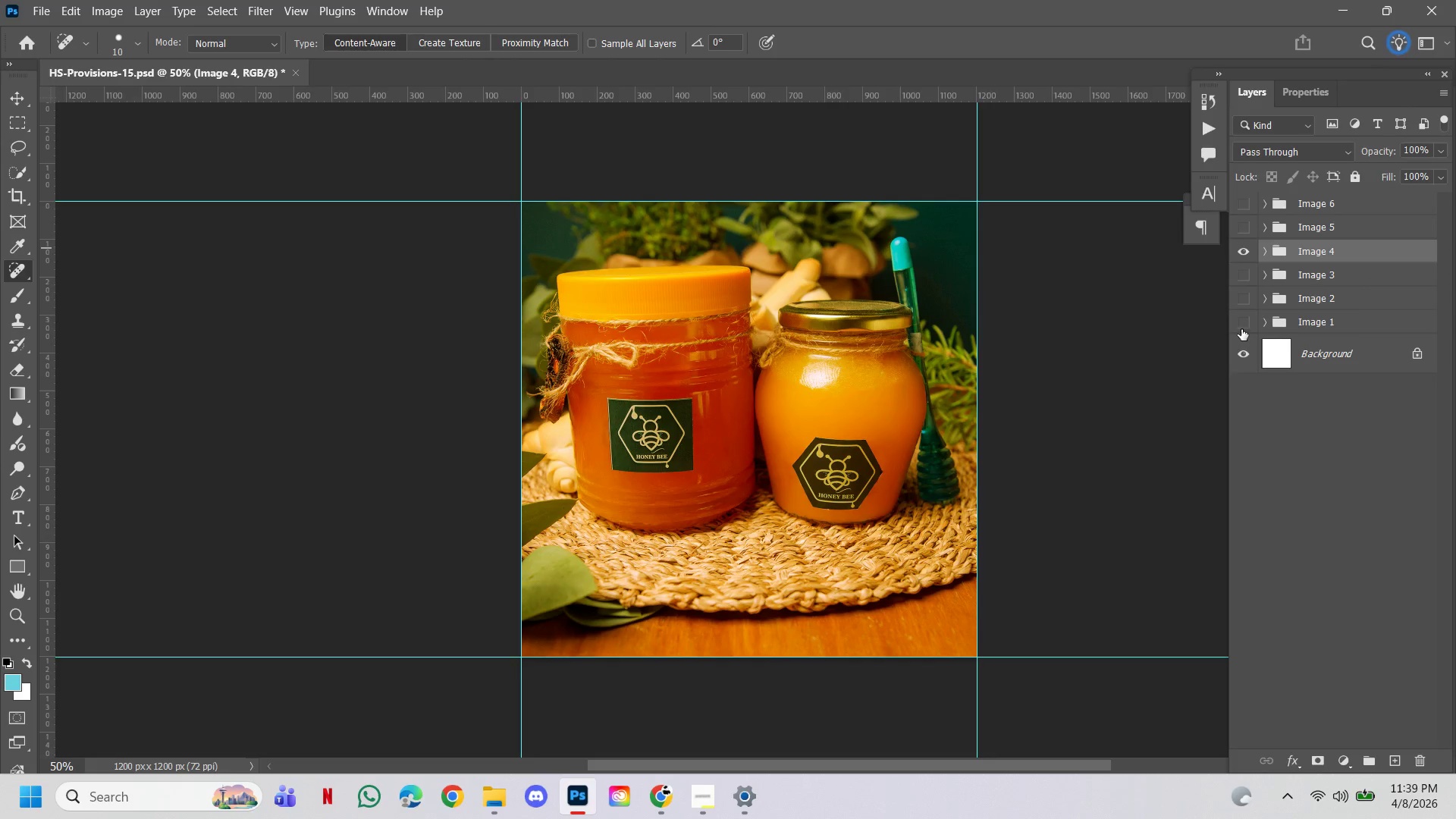 
left_click([1243, 317])
 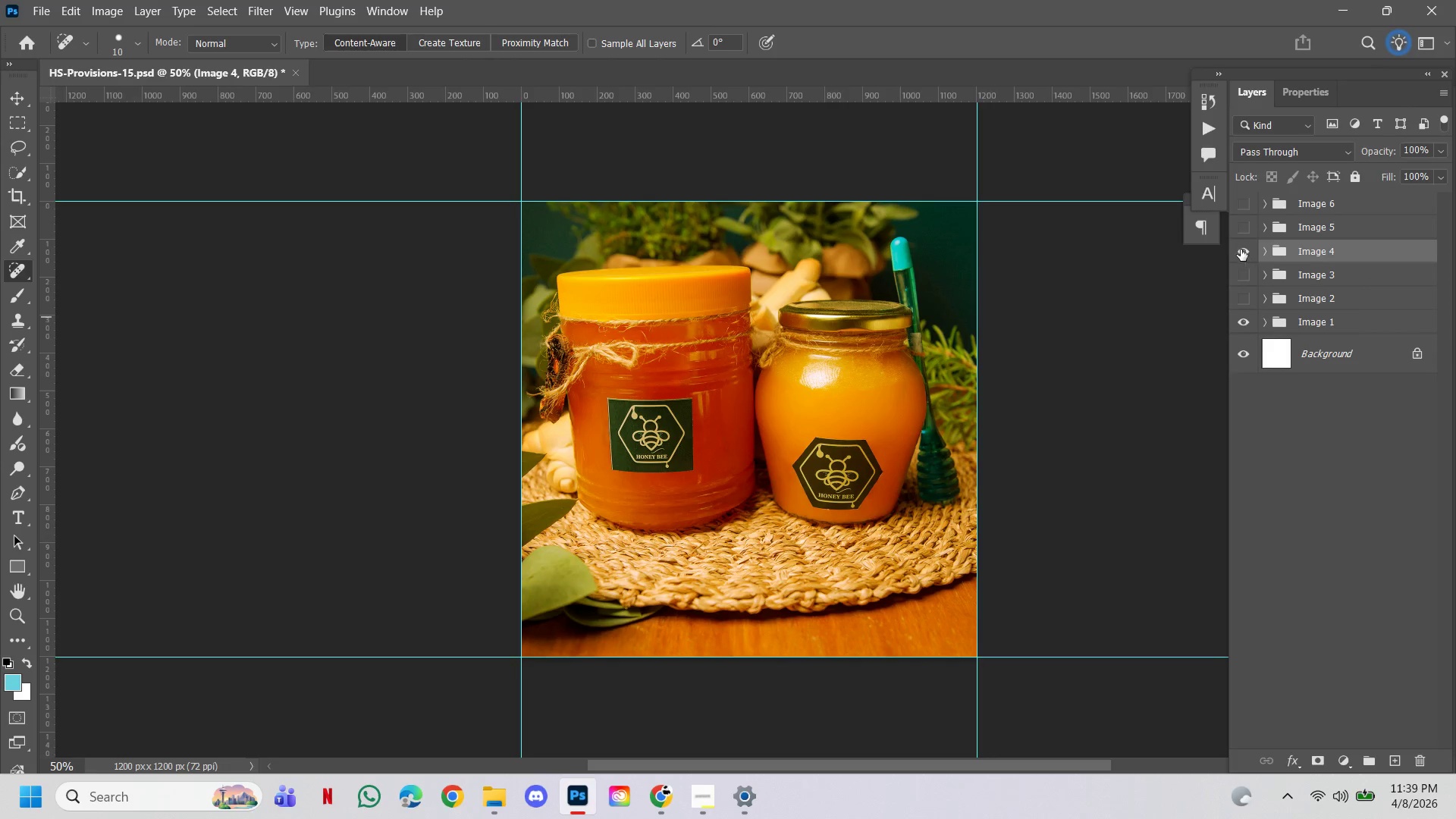 
left_click([1240, 248])
 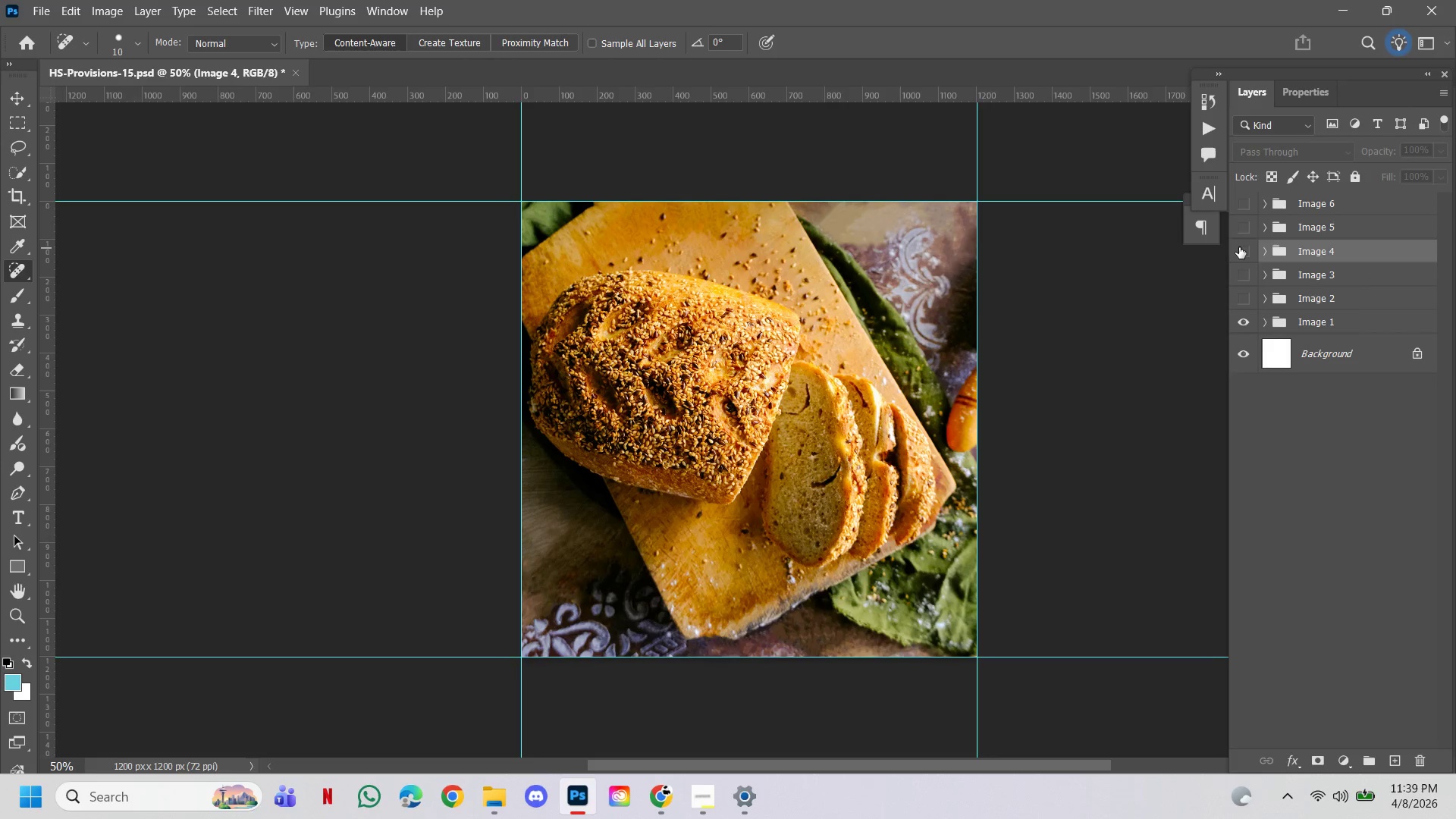 
left_click([1239, 247])
 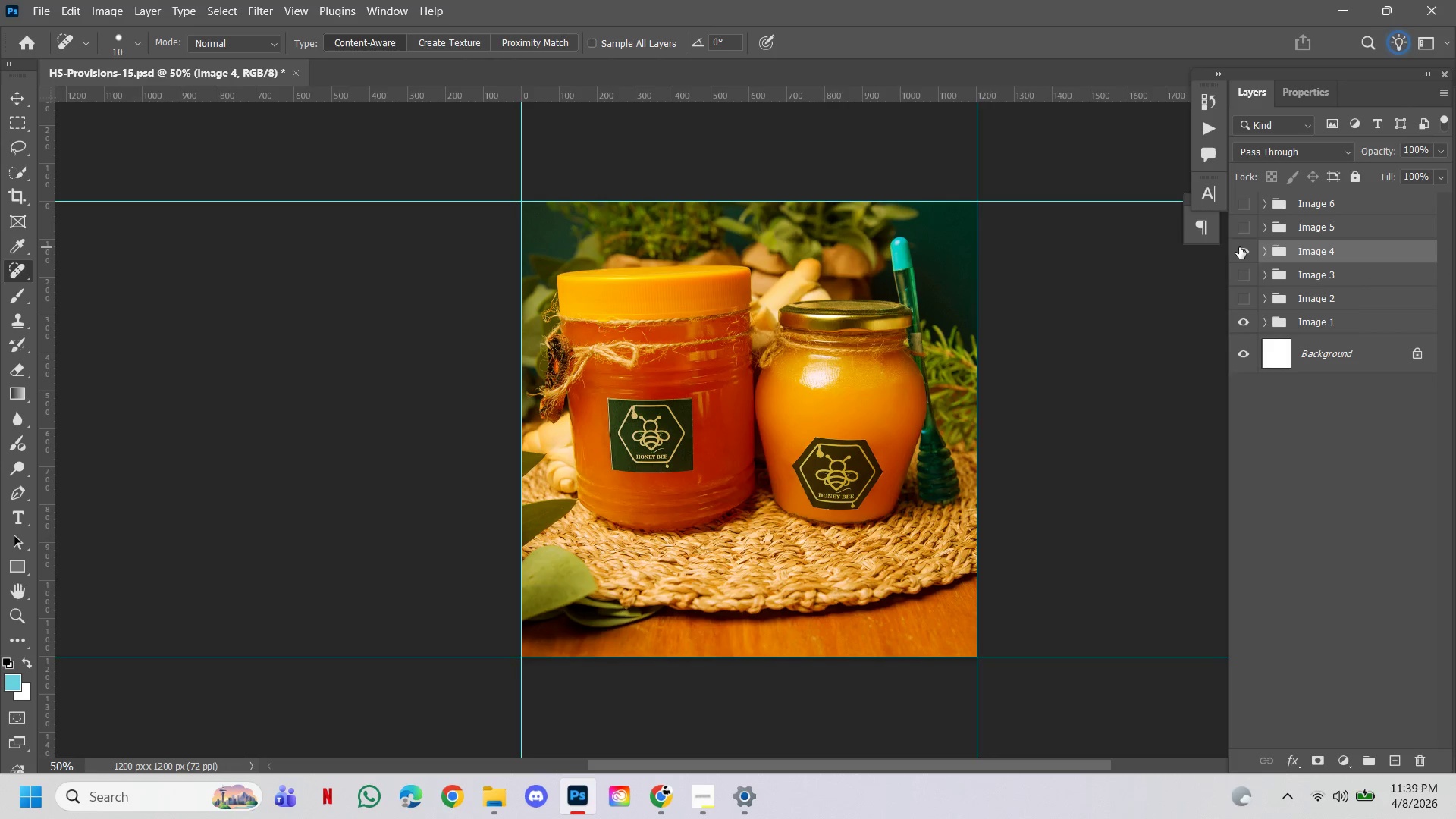 
left_click([1239, 247])
 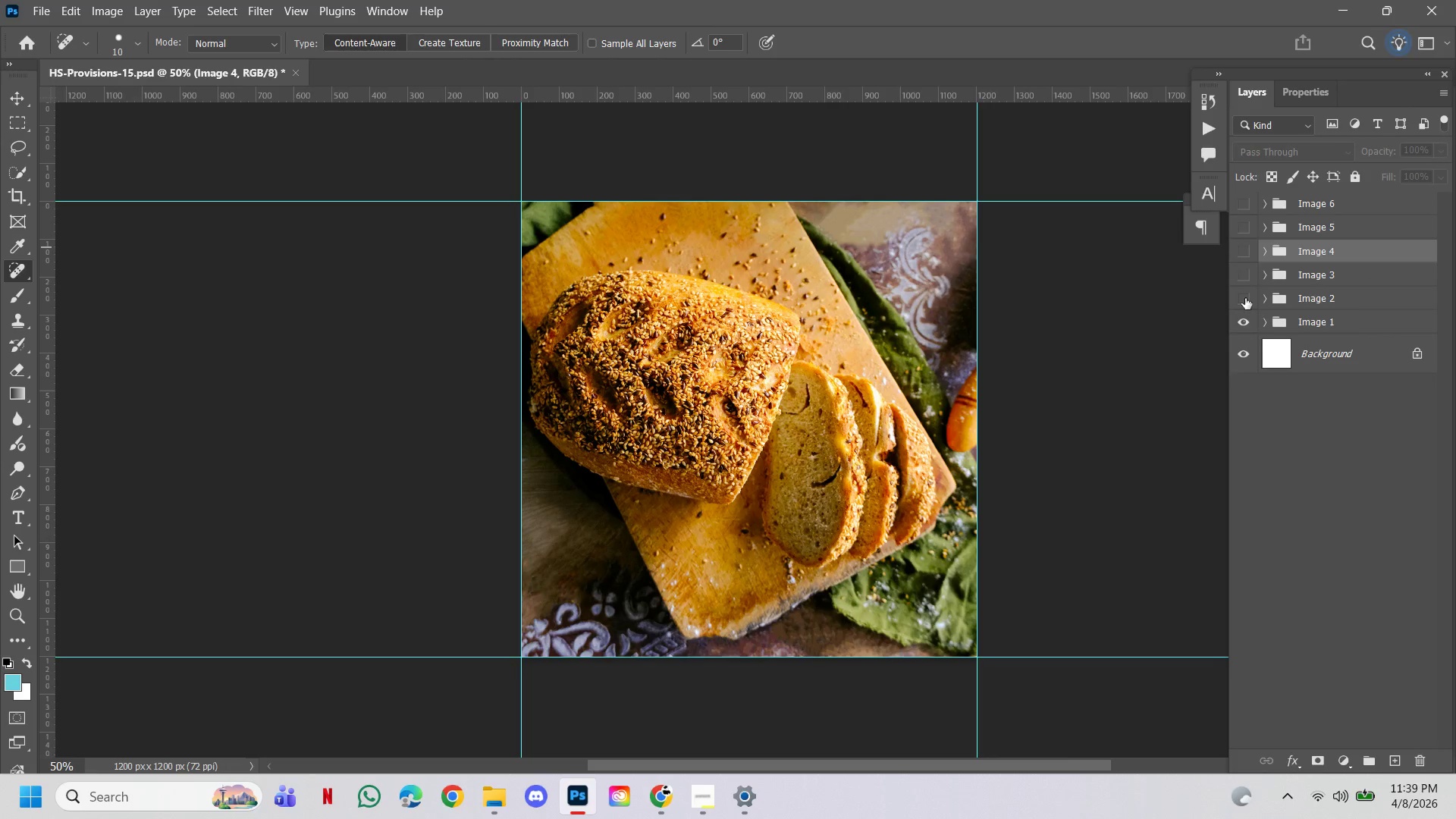 
double_click([1245, 325])
 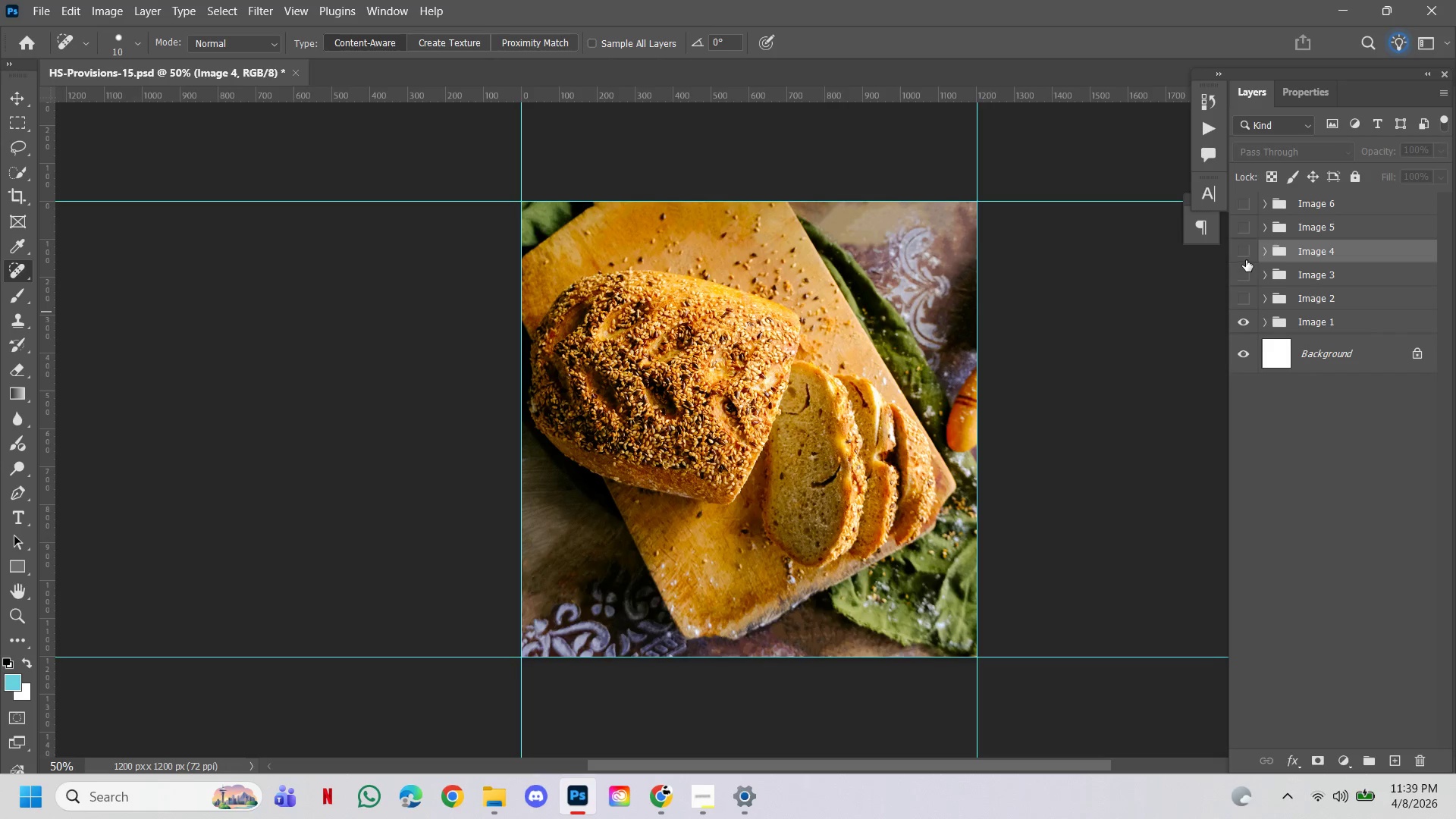 
left_click([1246, 255])
 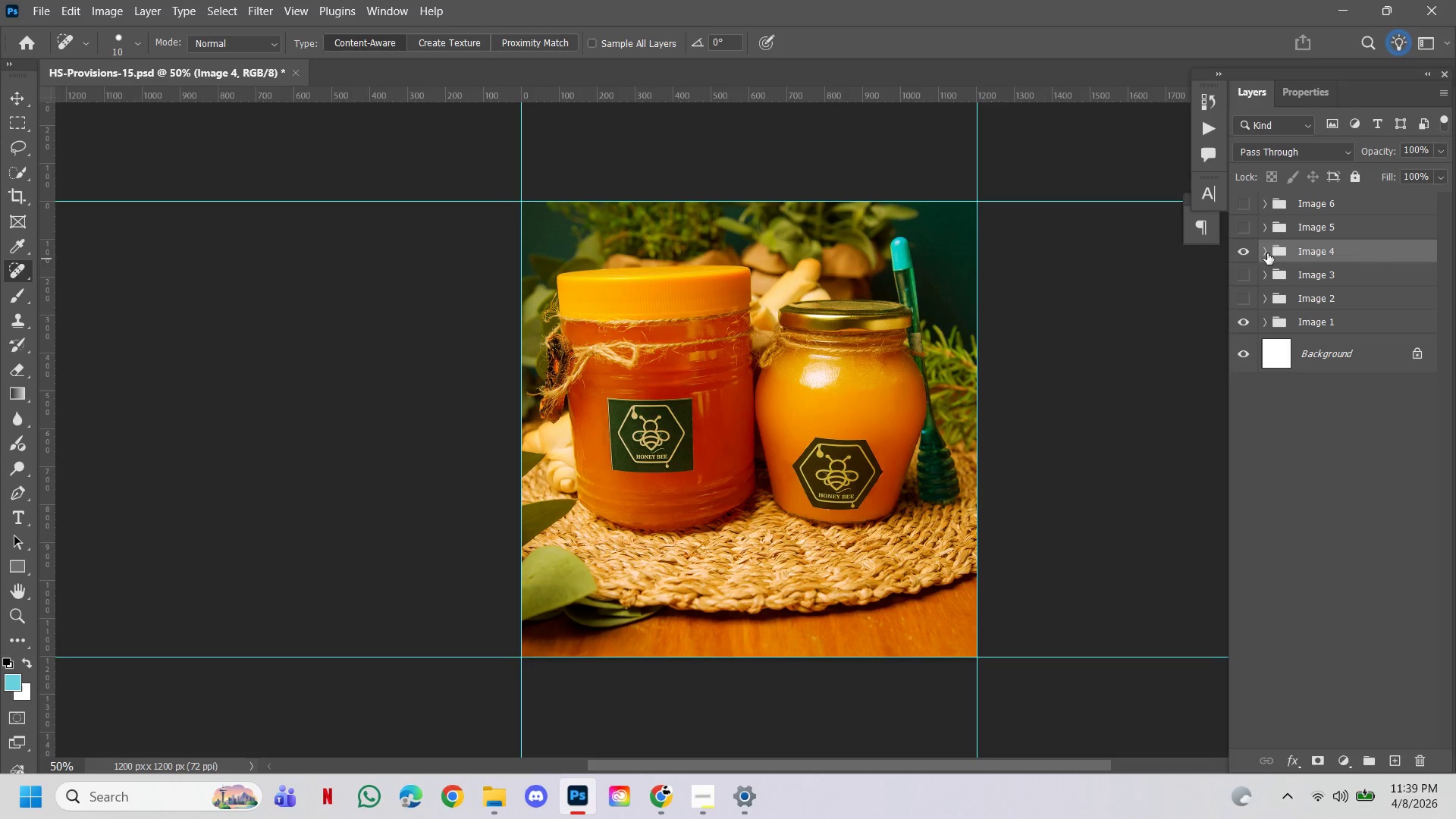 
left_click([1266, 262])
 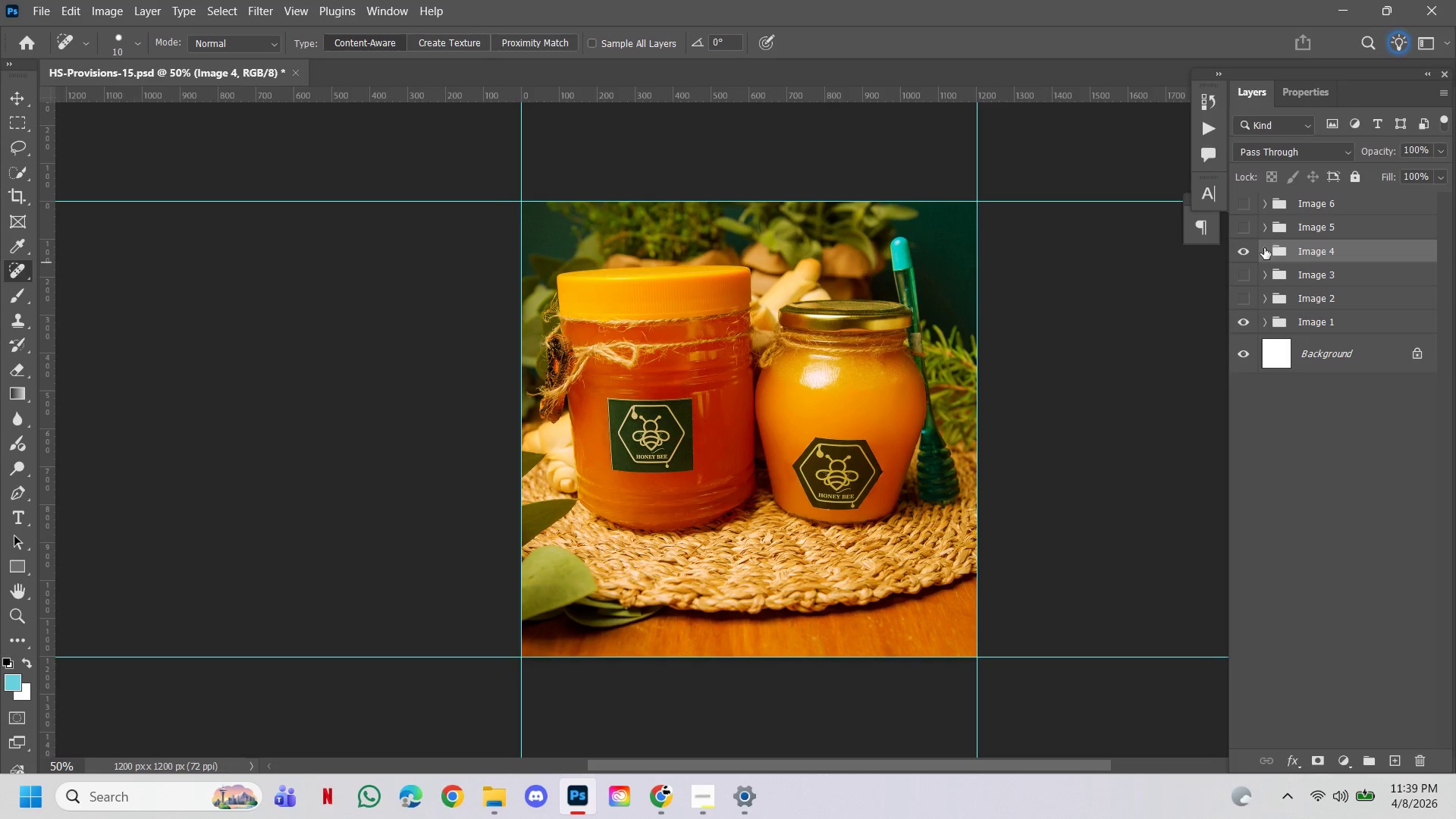 
left_click([1264, 248])
 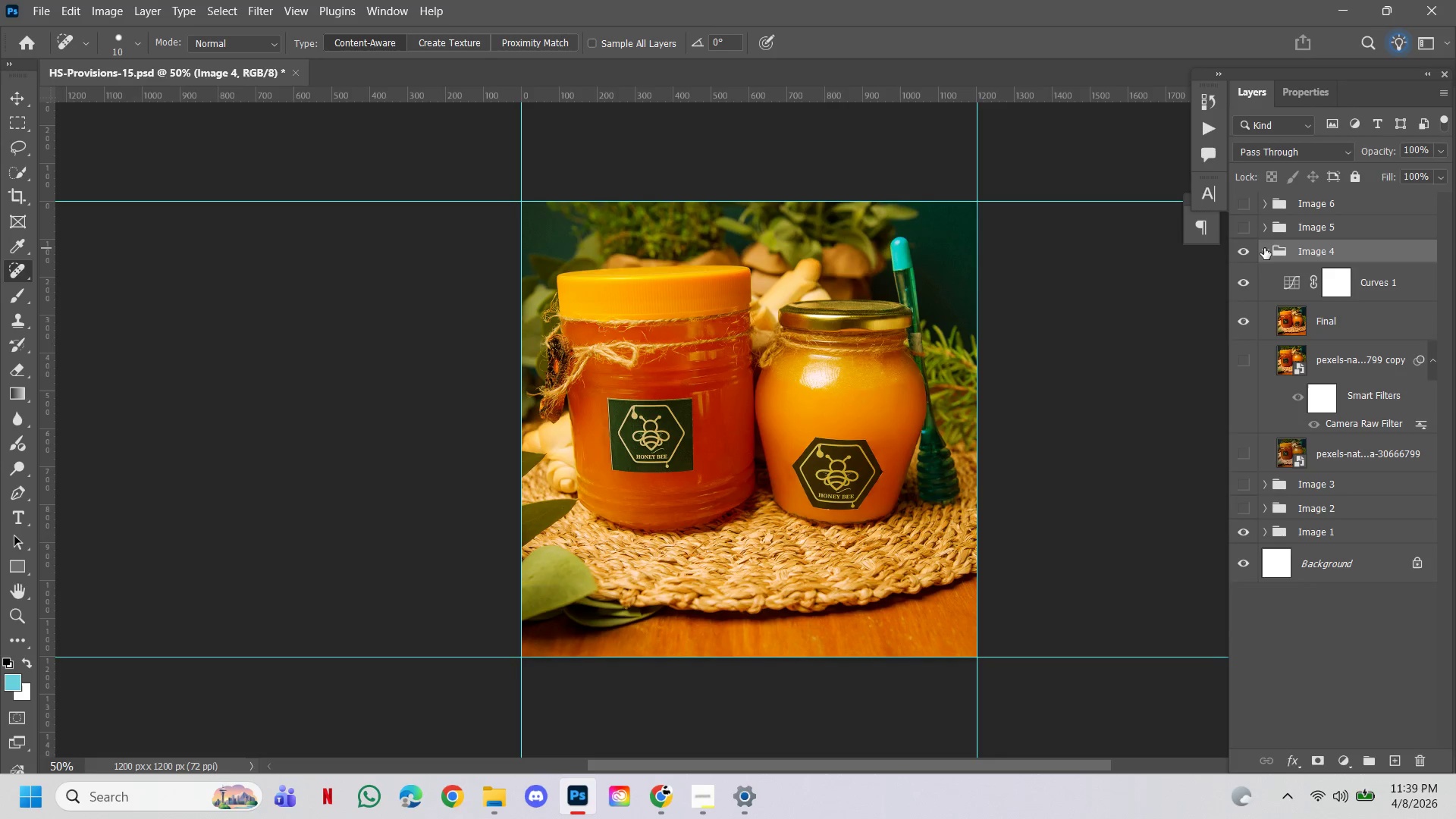 
left_click([1264, 248])
 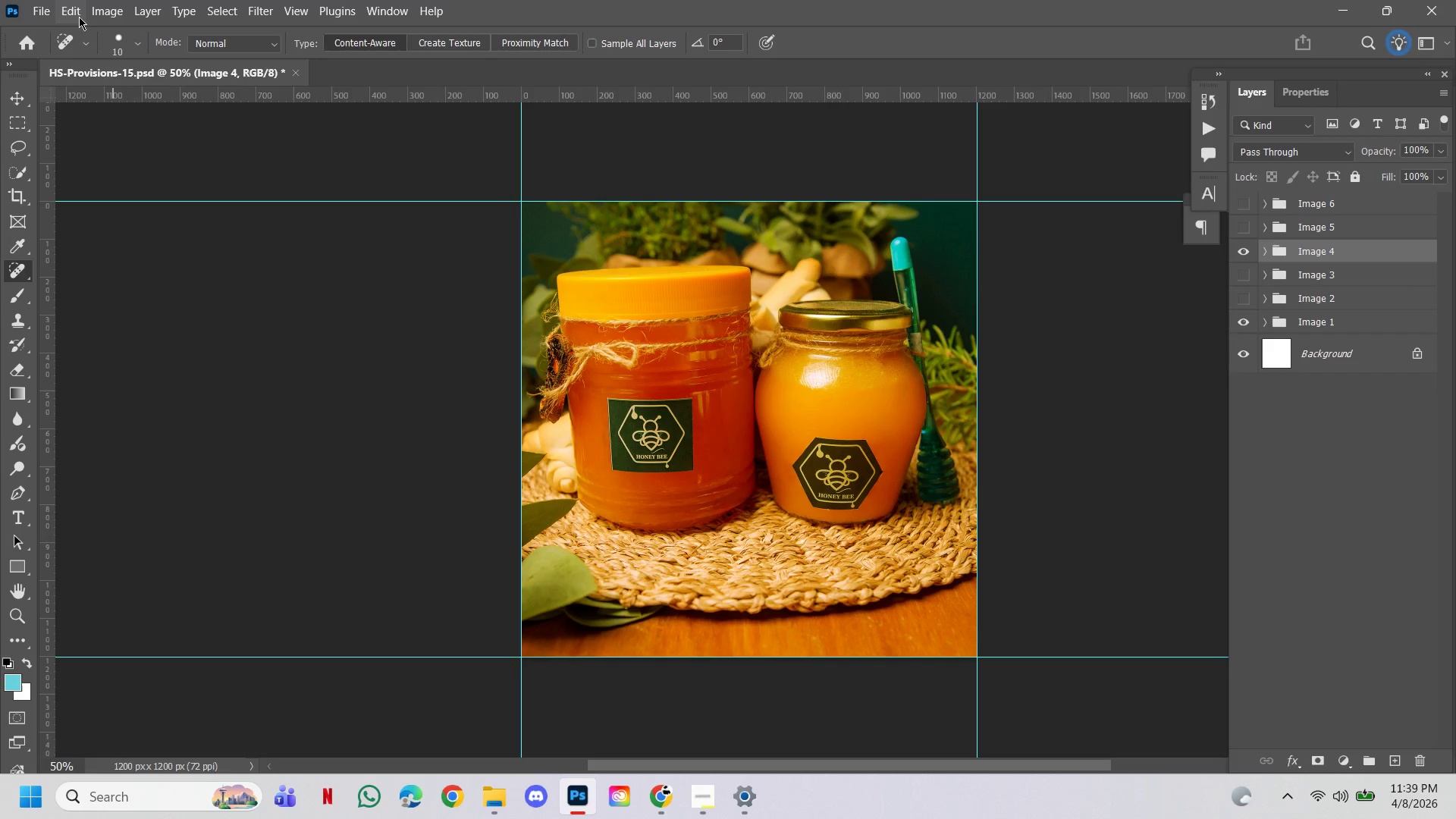 
left_click([45, 12])
 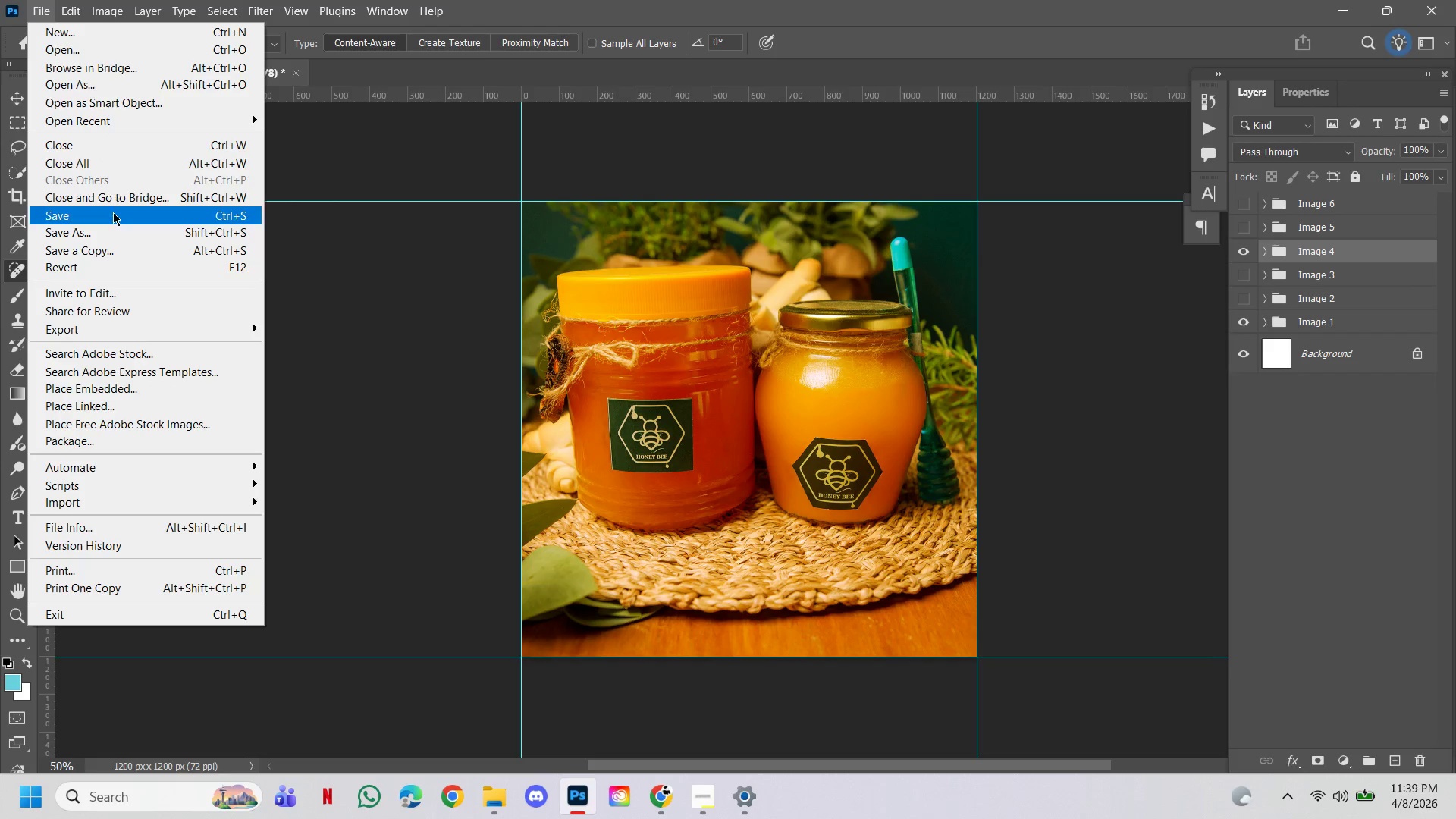 
left_click([113, 212])
 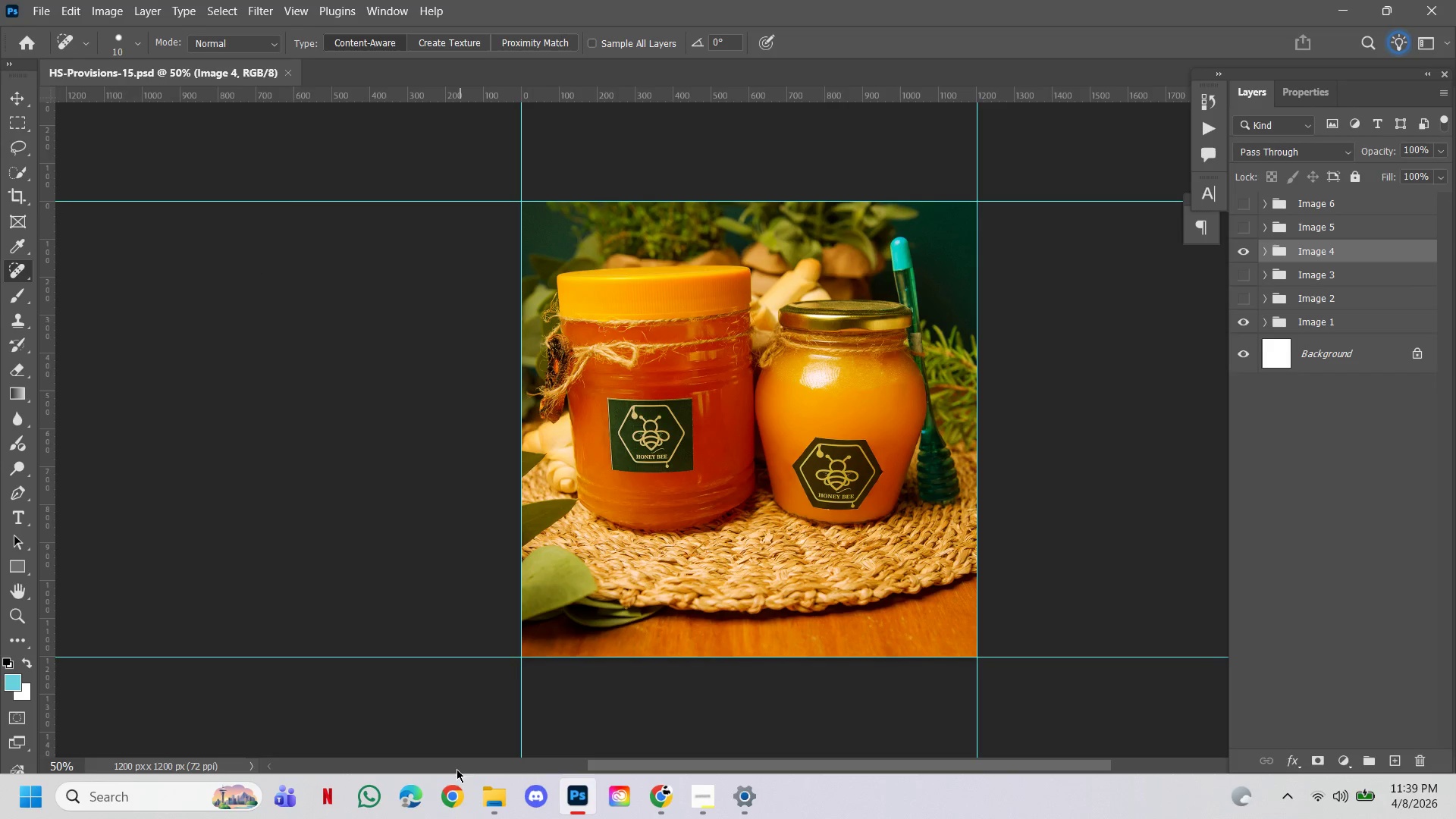 
left_click([499, 818])
 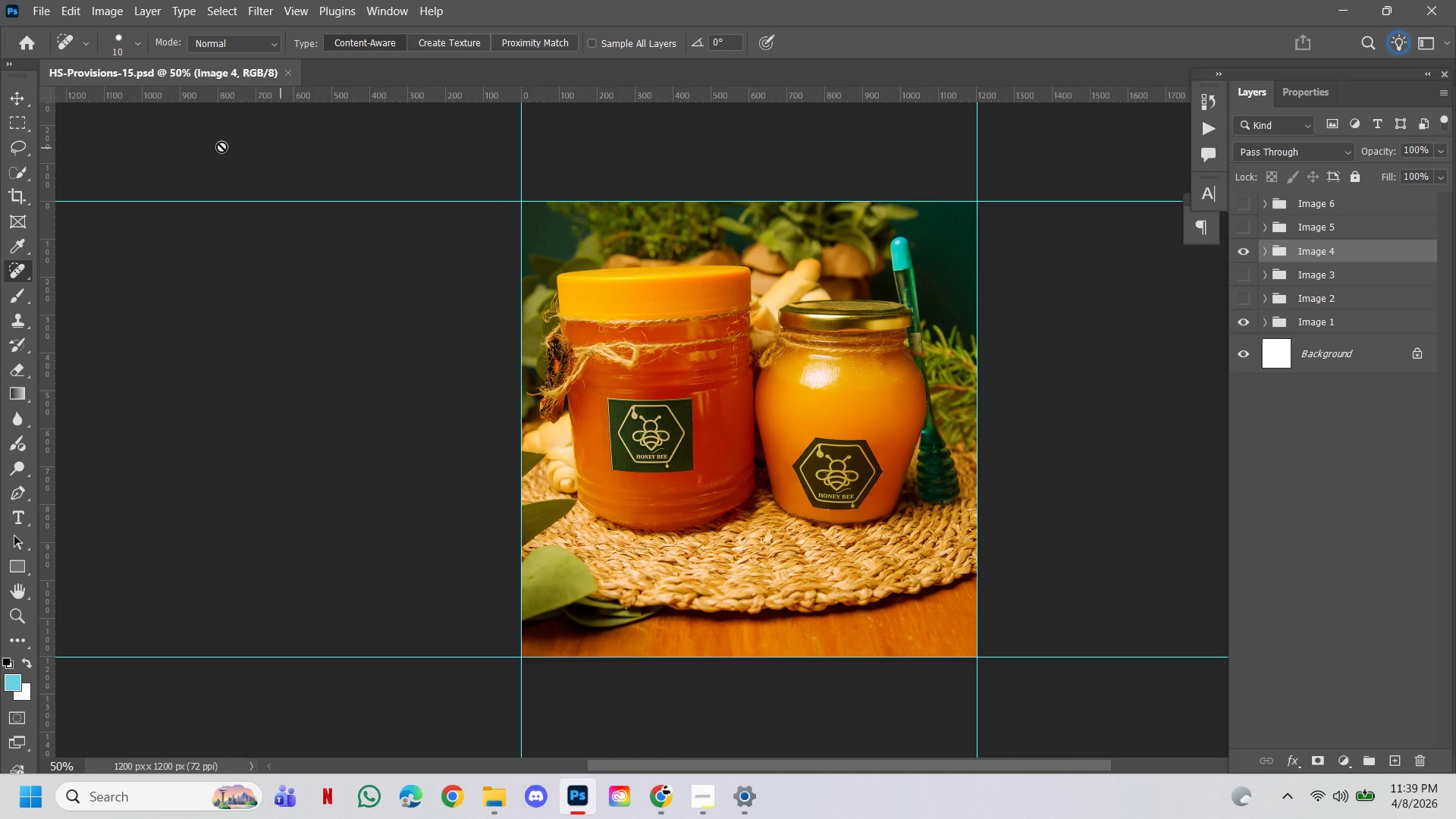 
wait(5.58)
 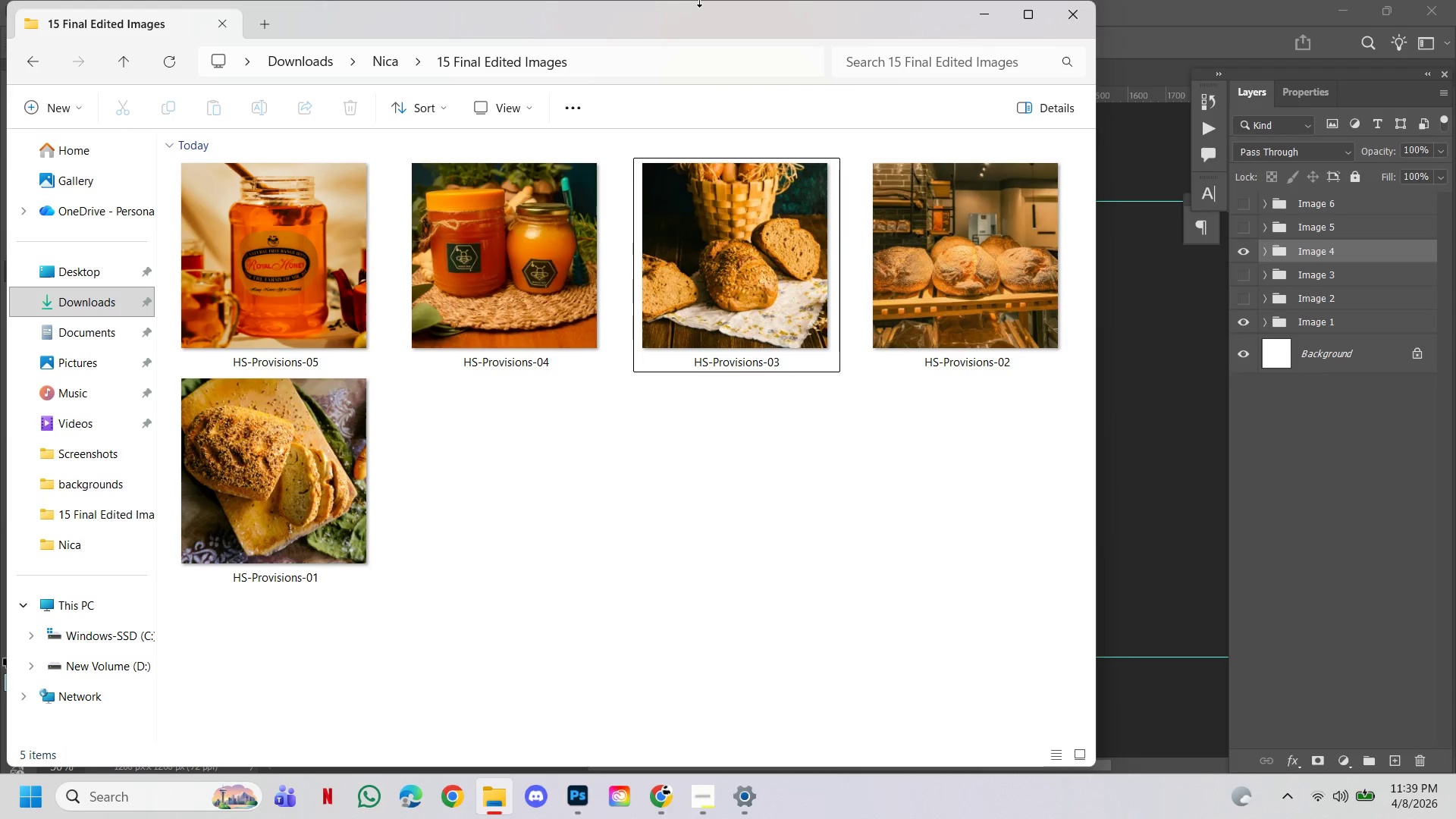 
left_click([39, 19])
 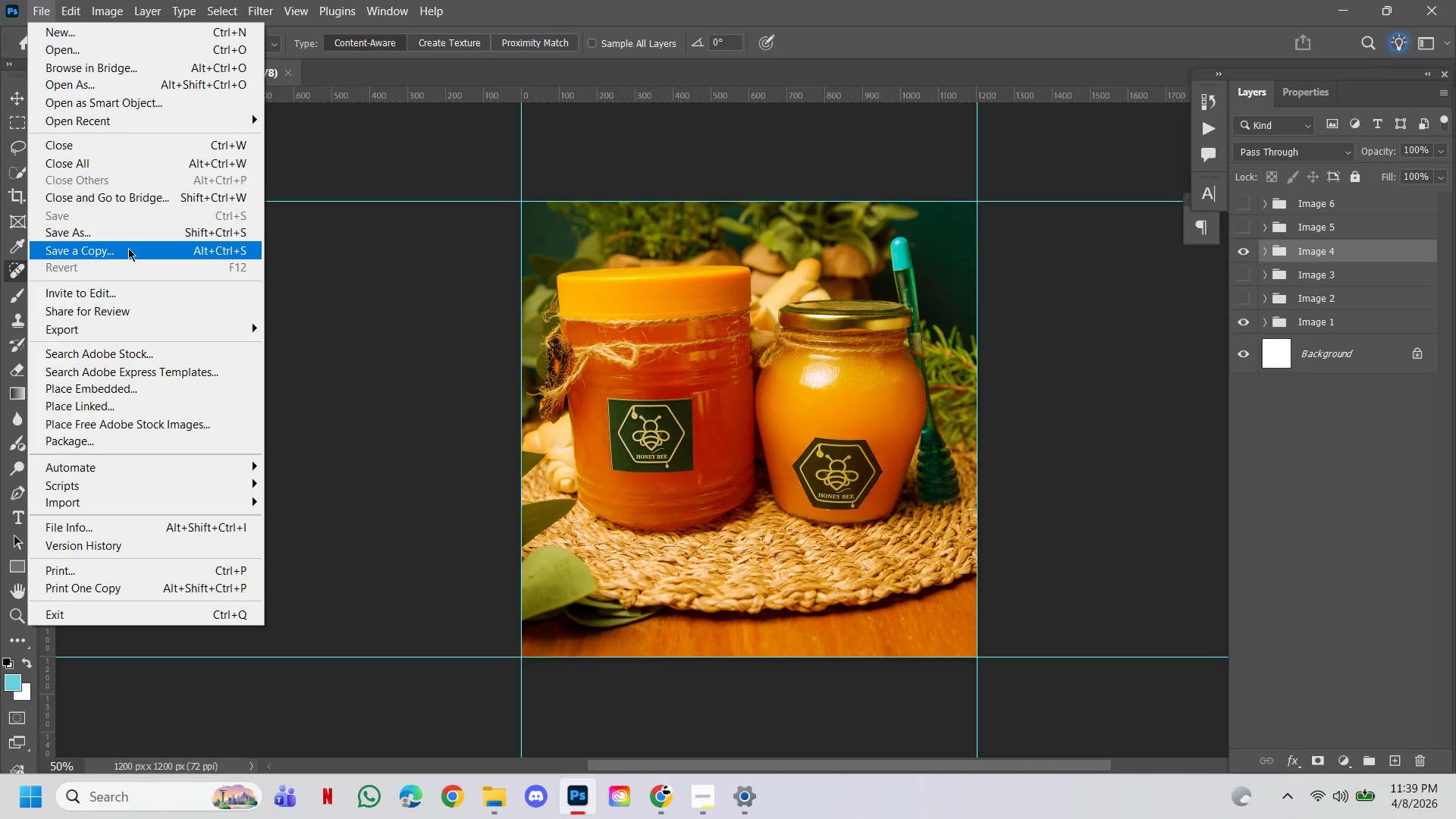 
left_click([128, 248])
 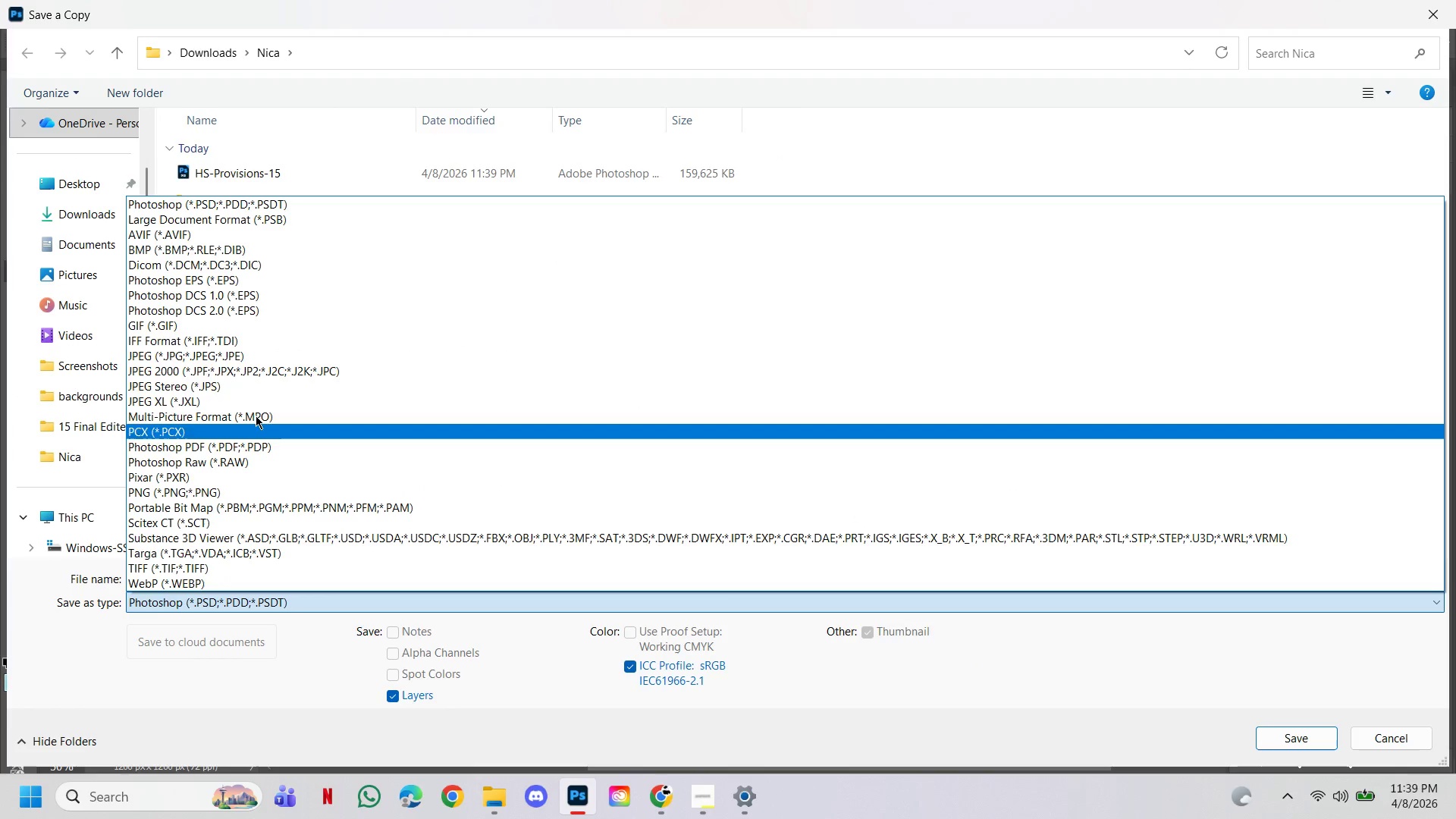 
left_click([219, 356])
 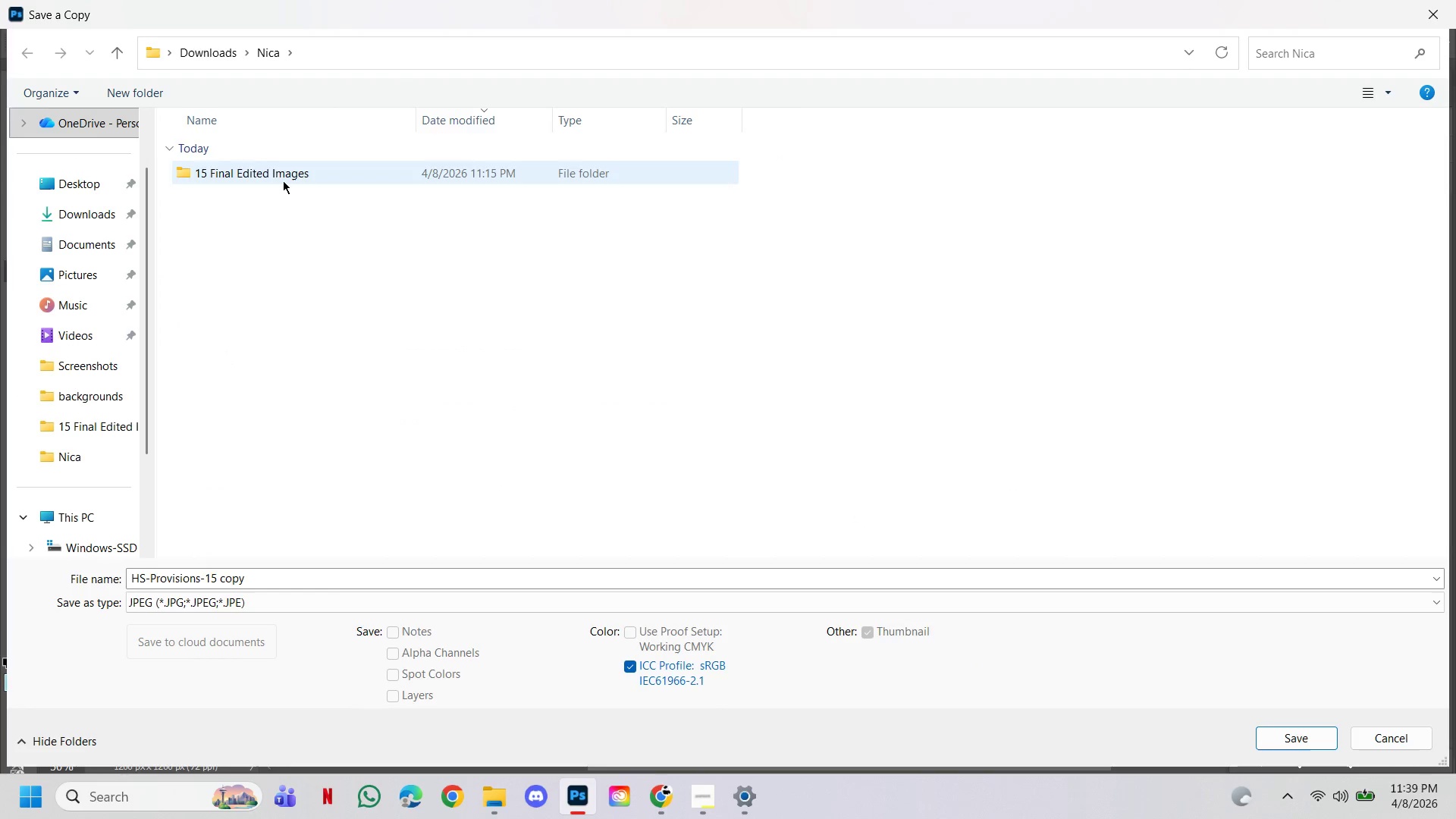 
double_click([283, 180])
 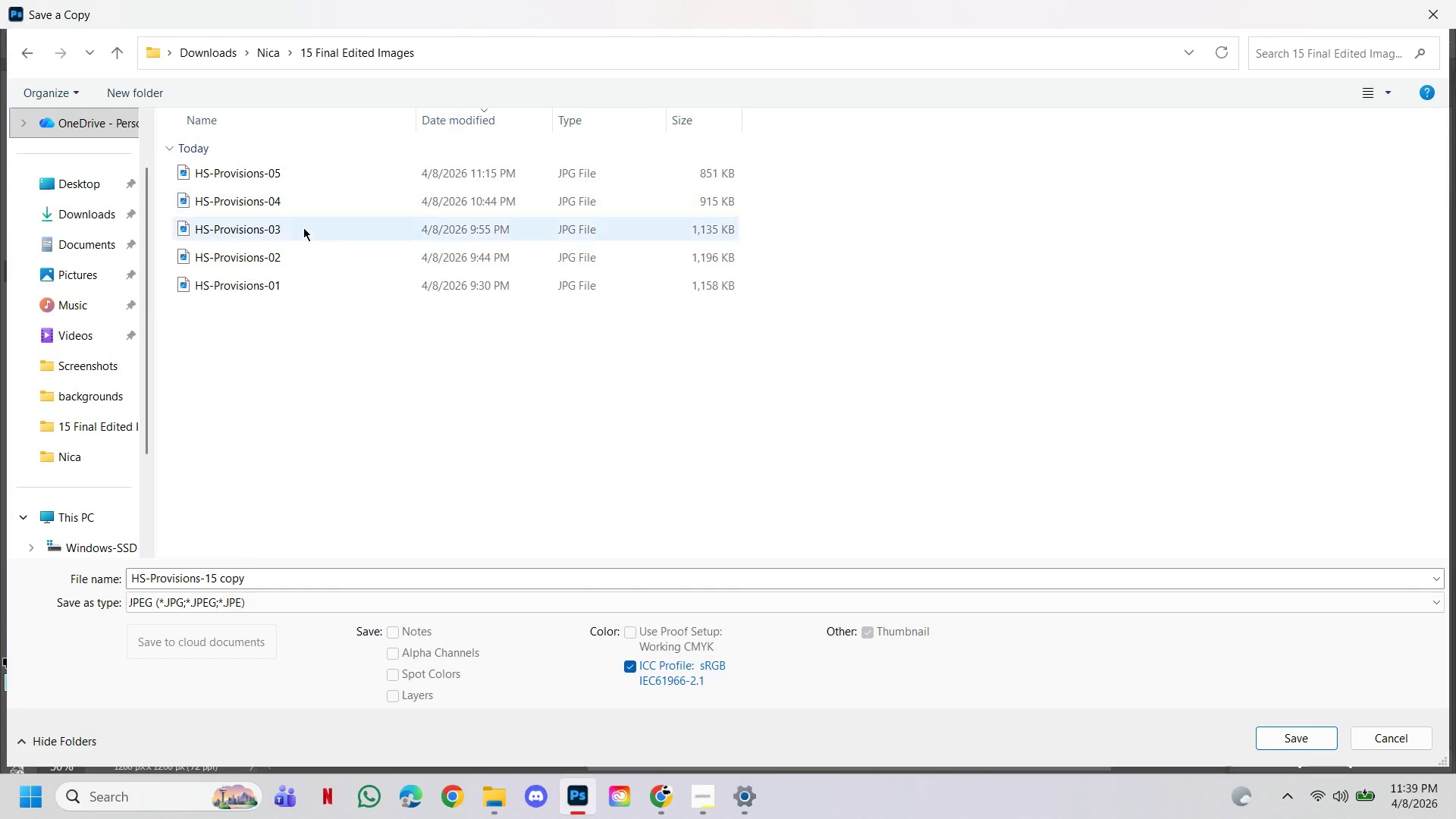 
right_click([453, 456])
 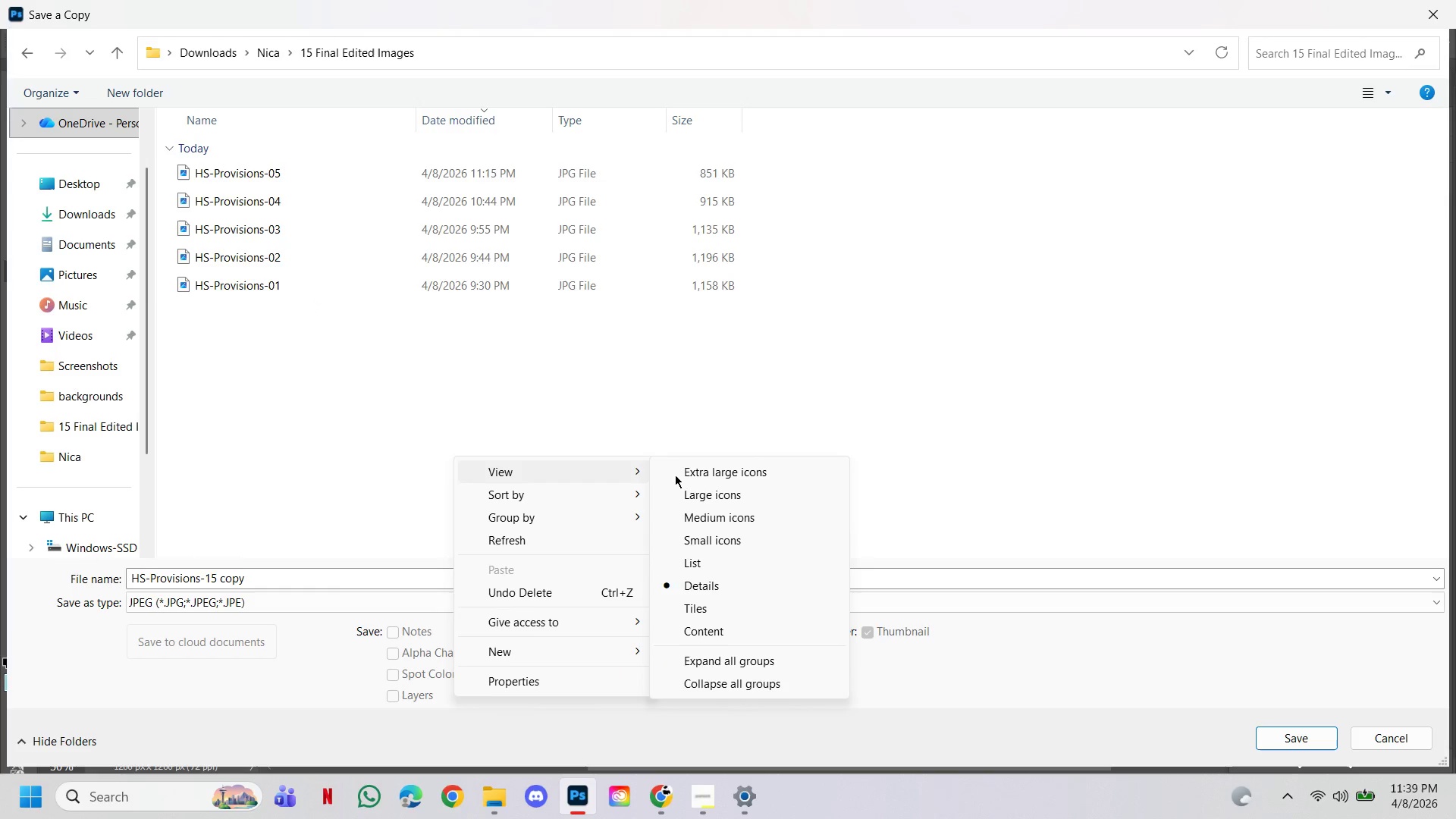 
double_click([689, 474])
 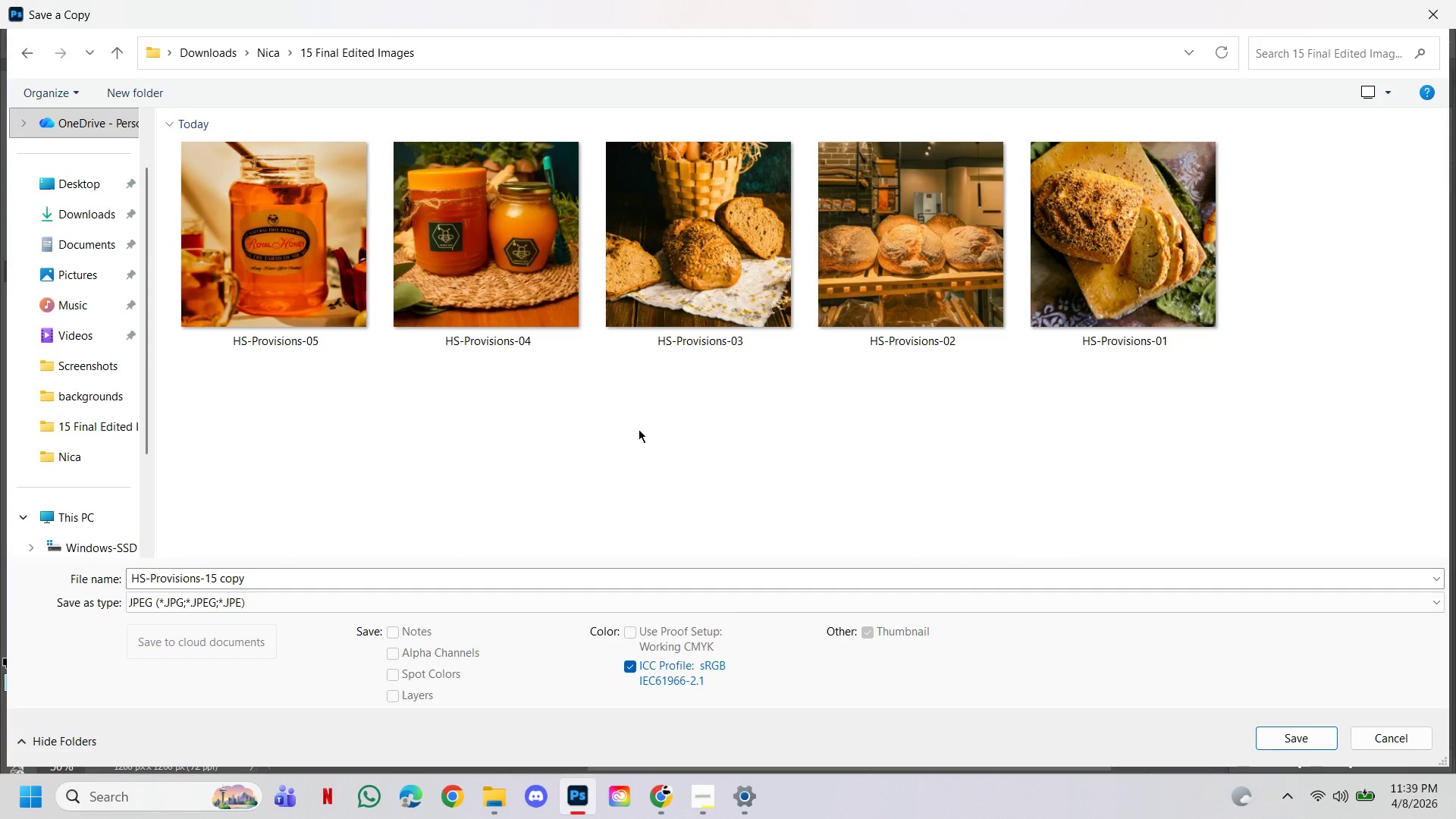 
double_click([519, 313])
 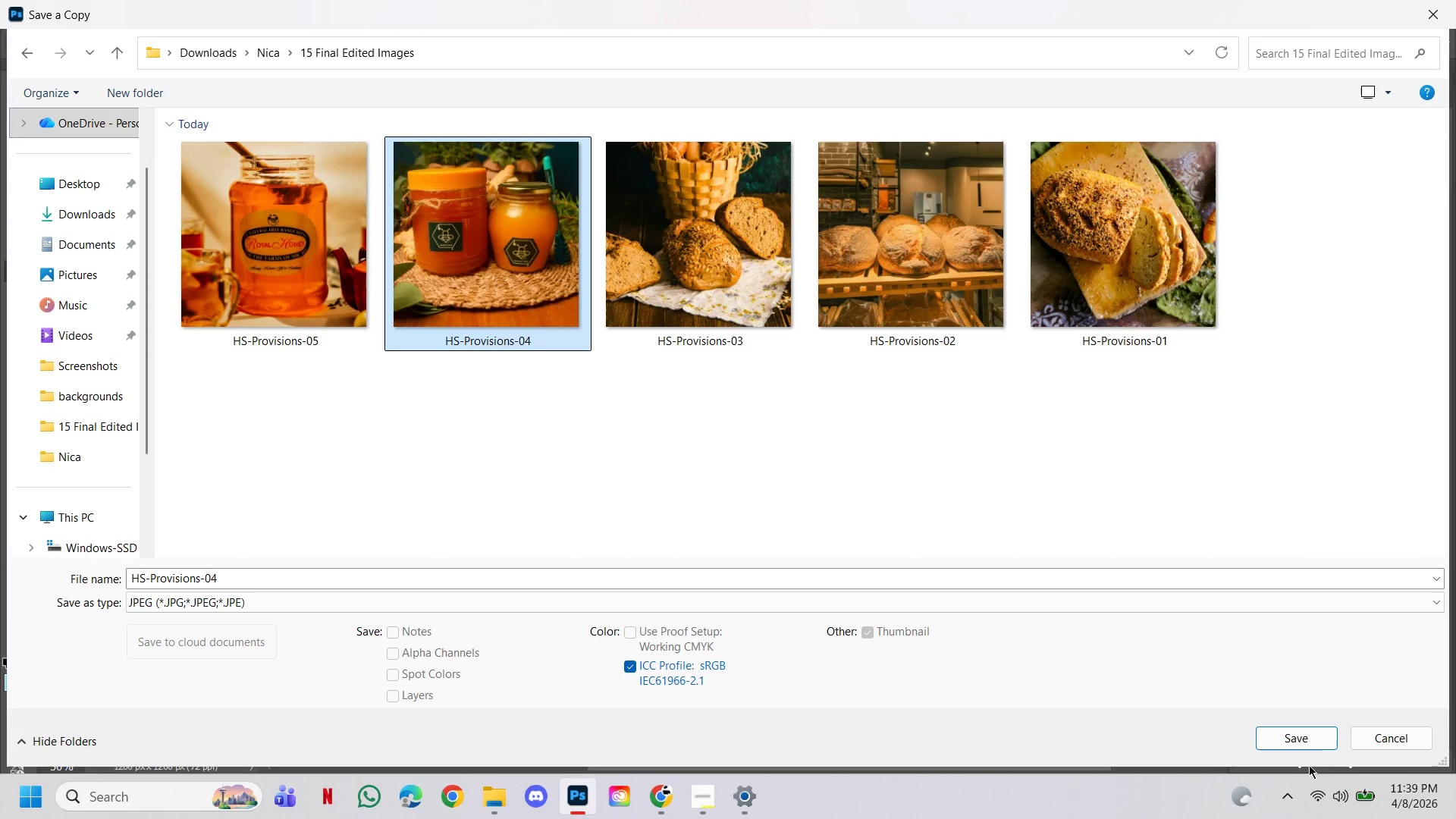 
left_click([1313, 750])
 